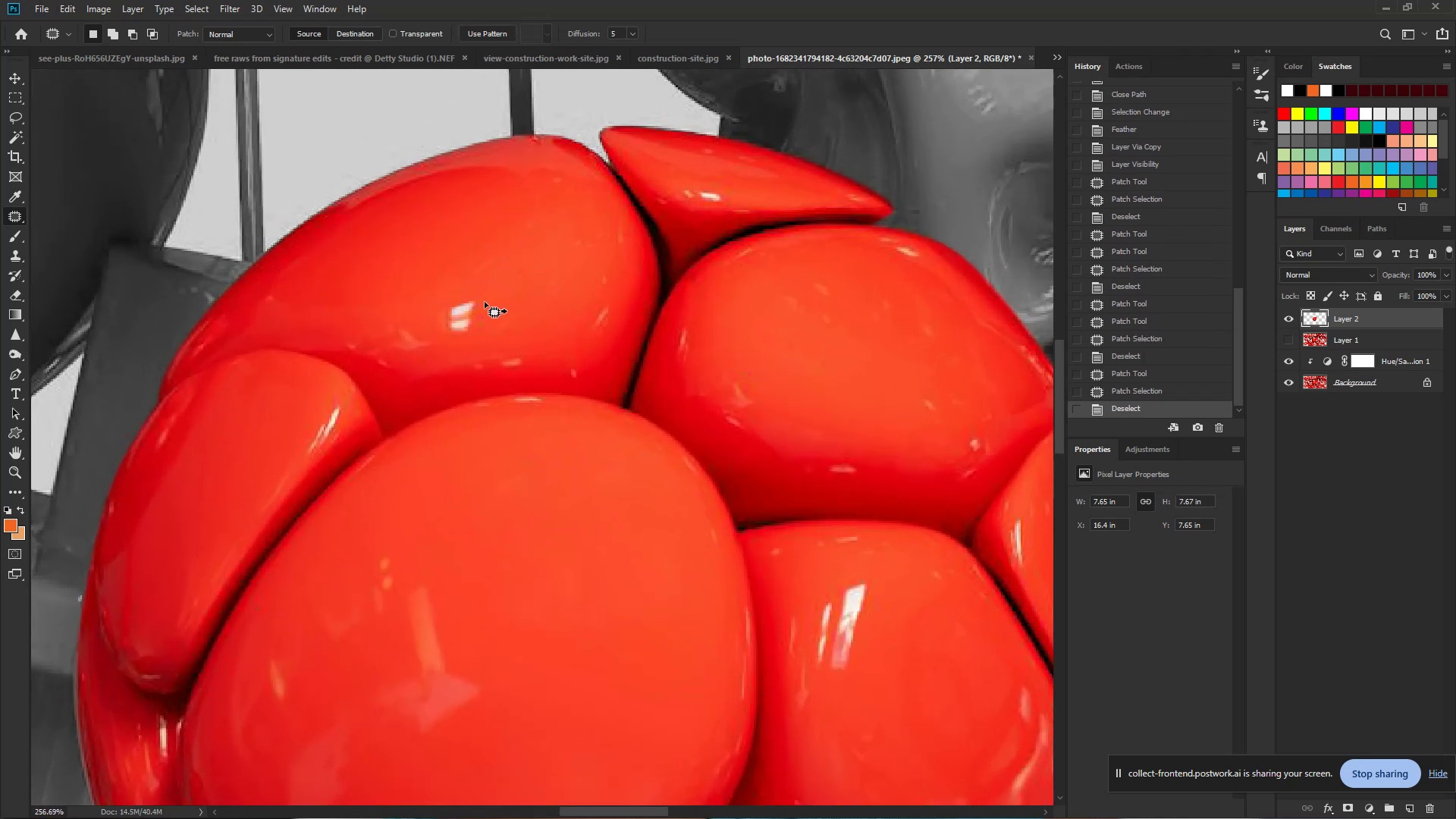 
left_click_drag(start_coordinate=[477, 307], to_coordinate=[485, 262])
 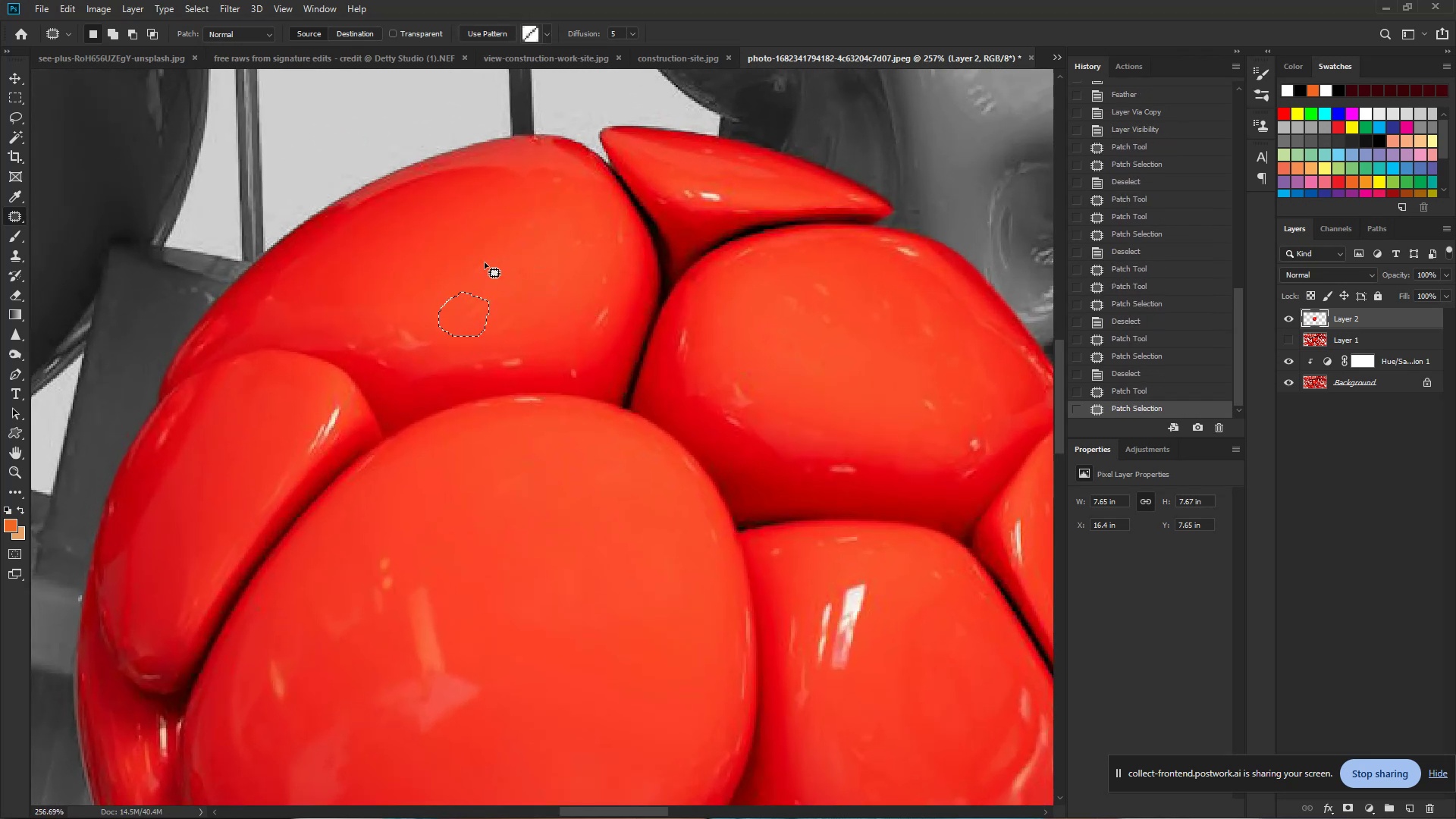 
left_click([485, 262])
 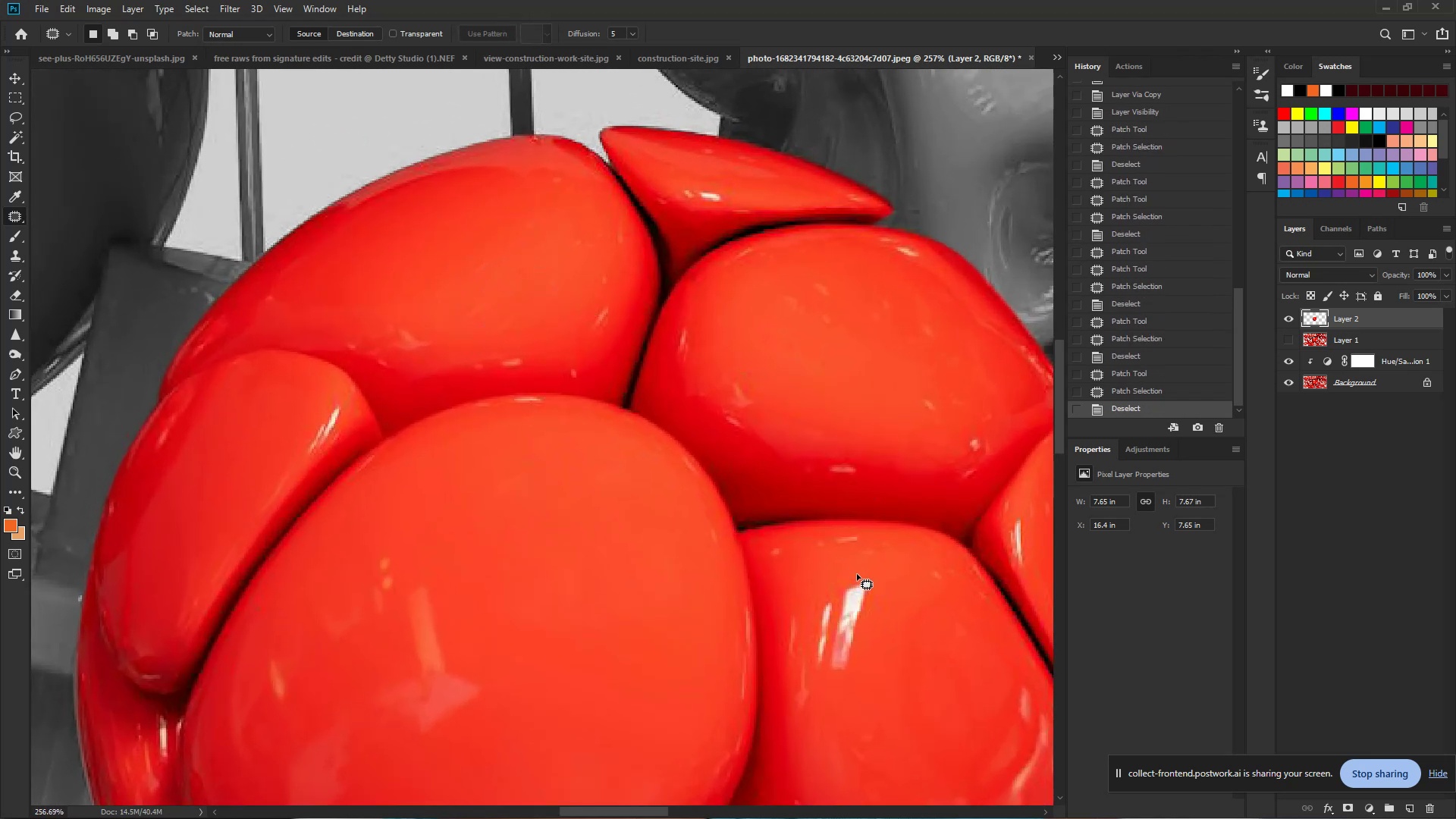 
left_click_drag(start_coordinate=[862, 571], to_coordinate=[872, 610])
 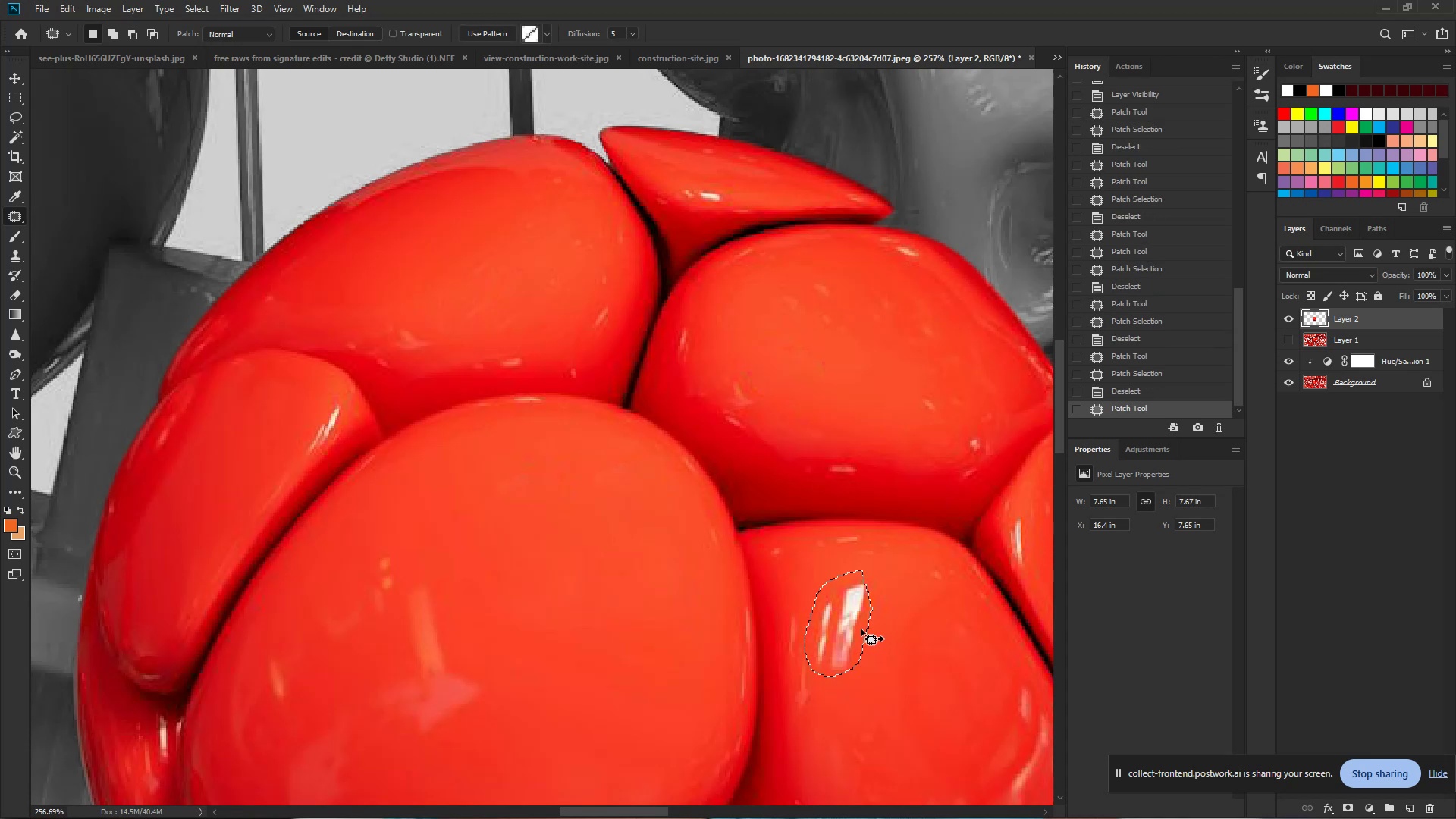 
left_click_drag(start_coordinate=[859, 629], to_coordinate=[900, 646])
 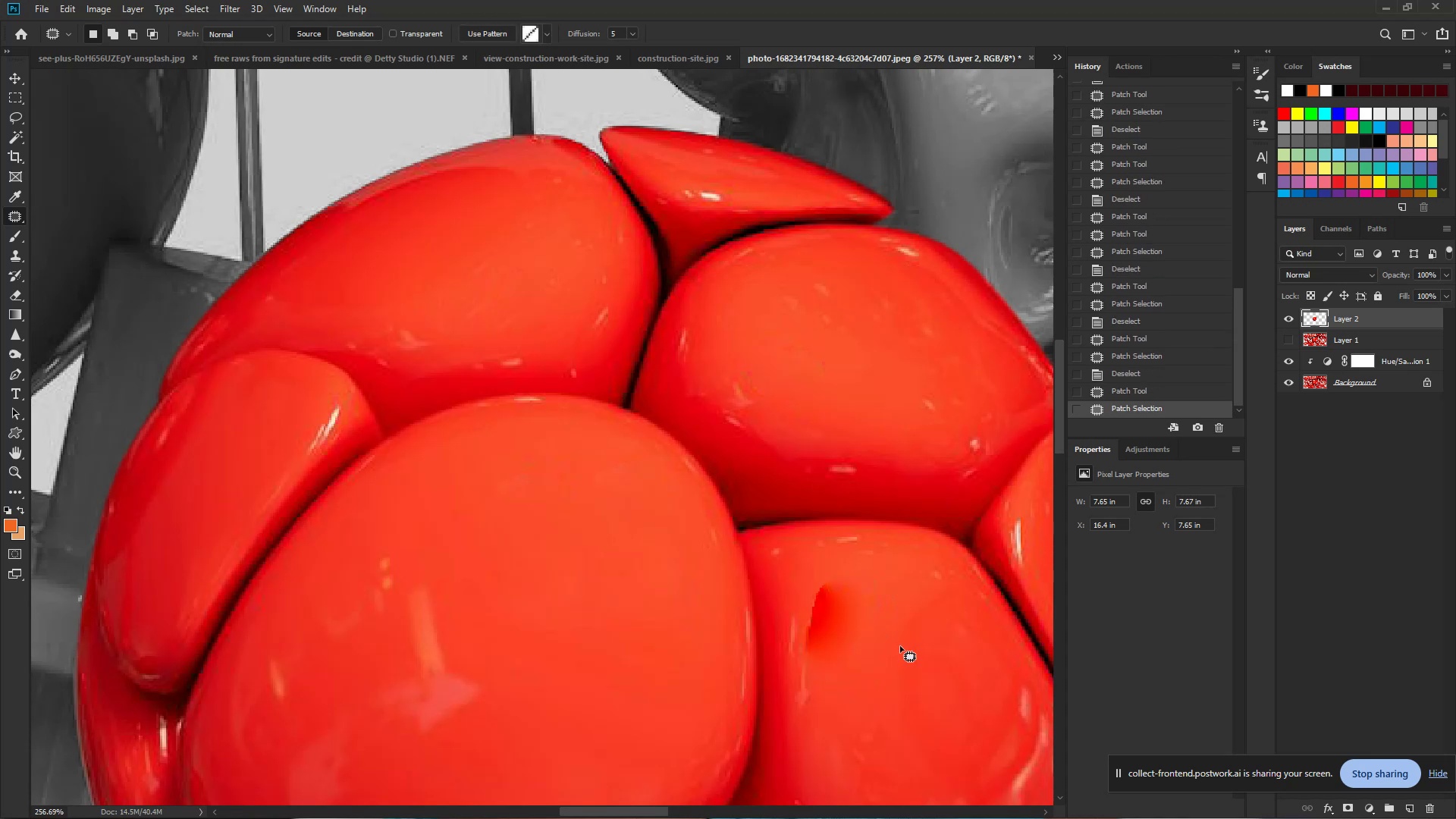 
left_click([900, 646])
 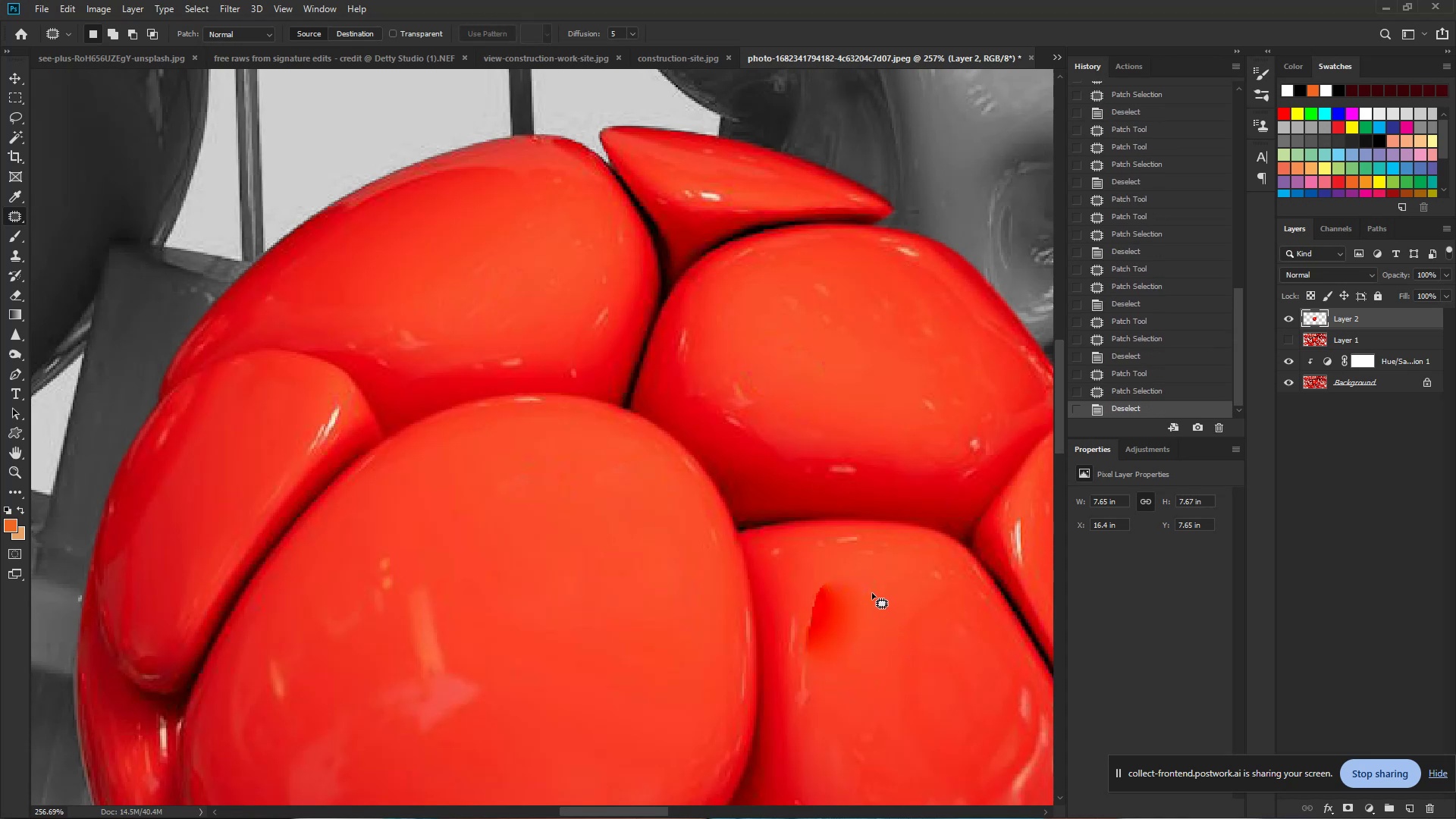 
key(Control+Z)
 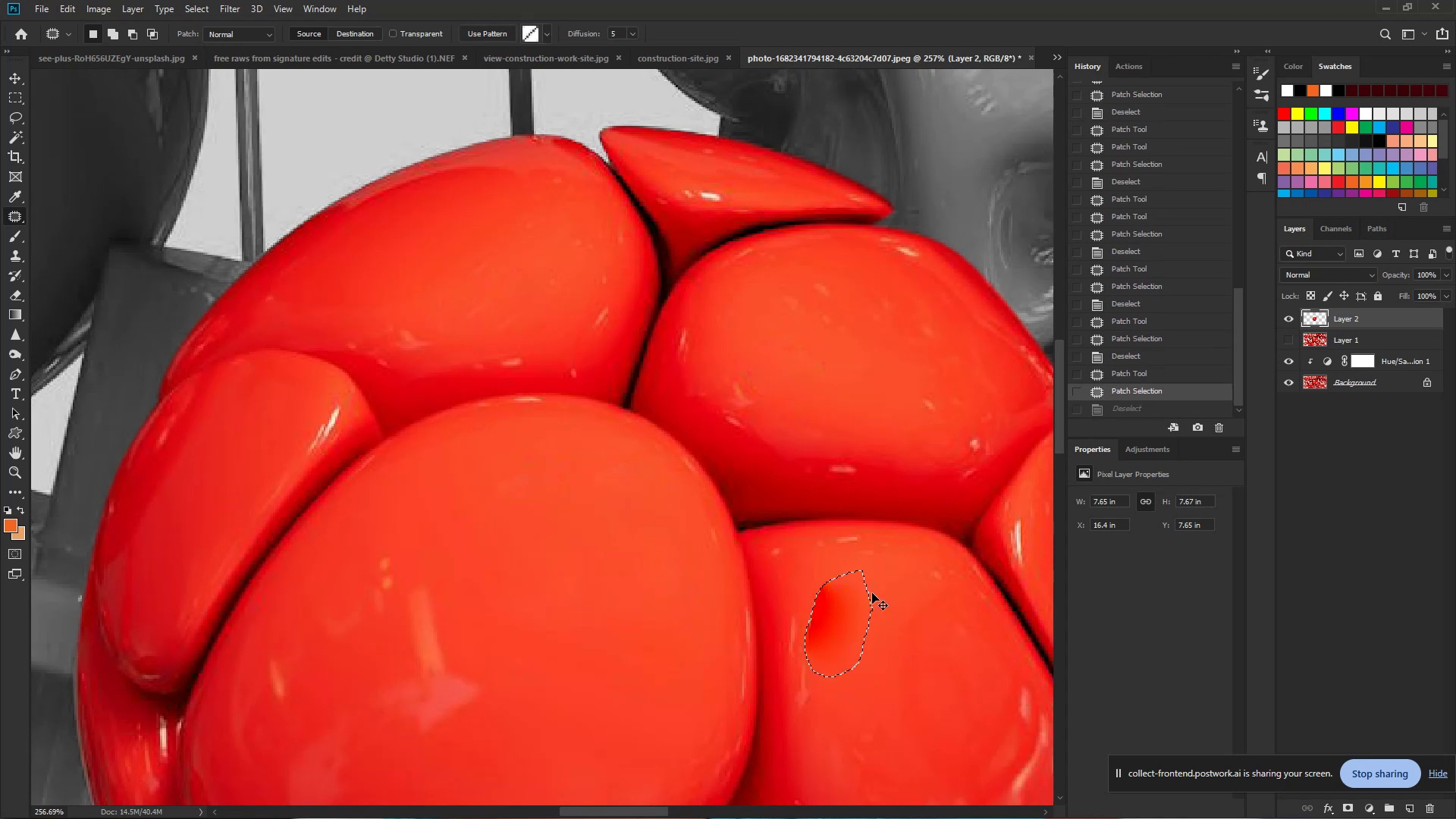 
key(Control+Z)
 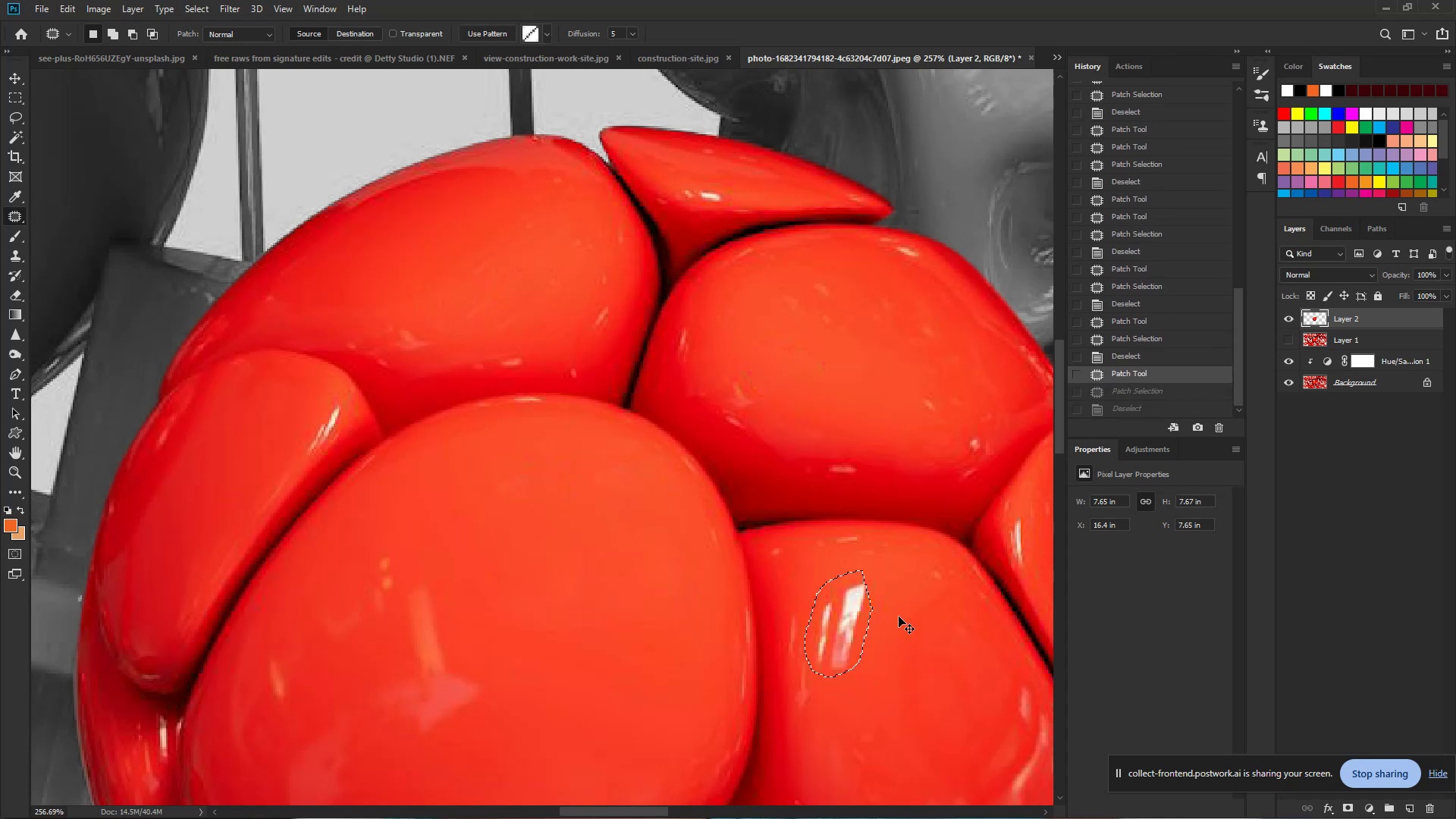 
left_click([904, 621])
 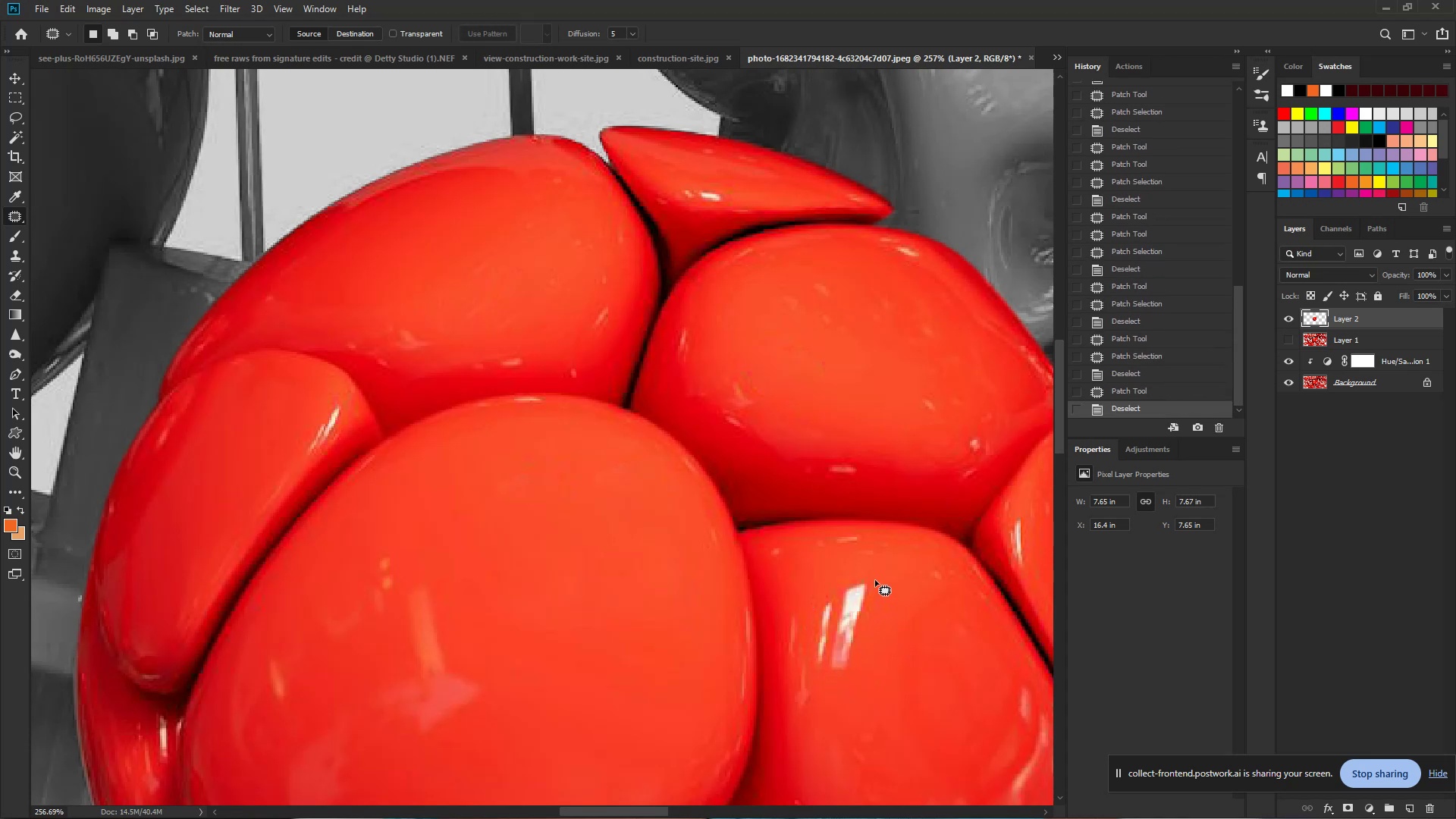 
left_click_drag(start_coordinate=[876, 573], to_coordinate=[879, 595])
 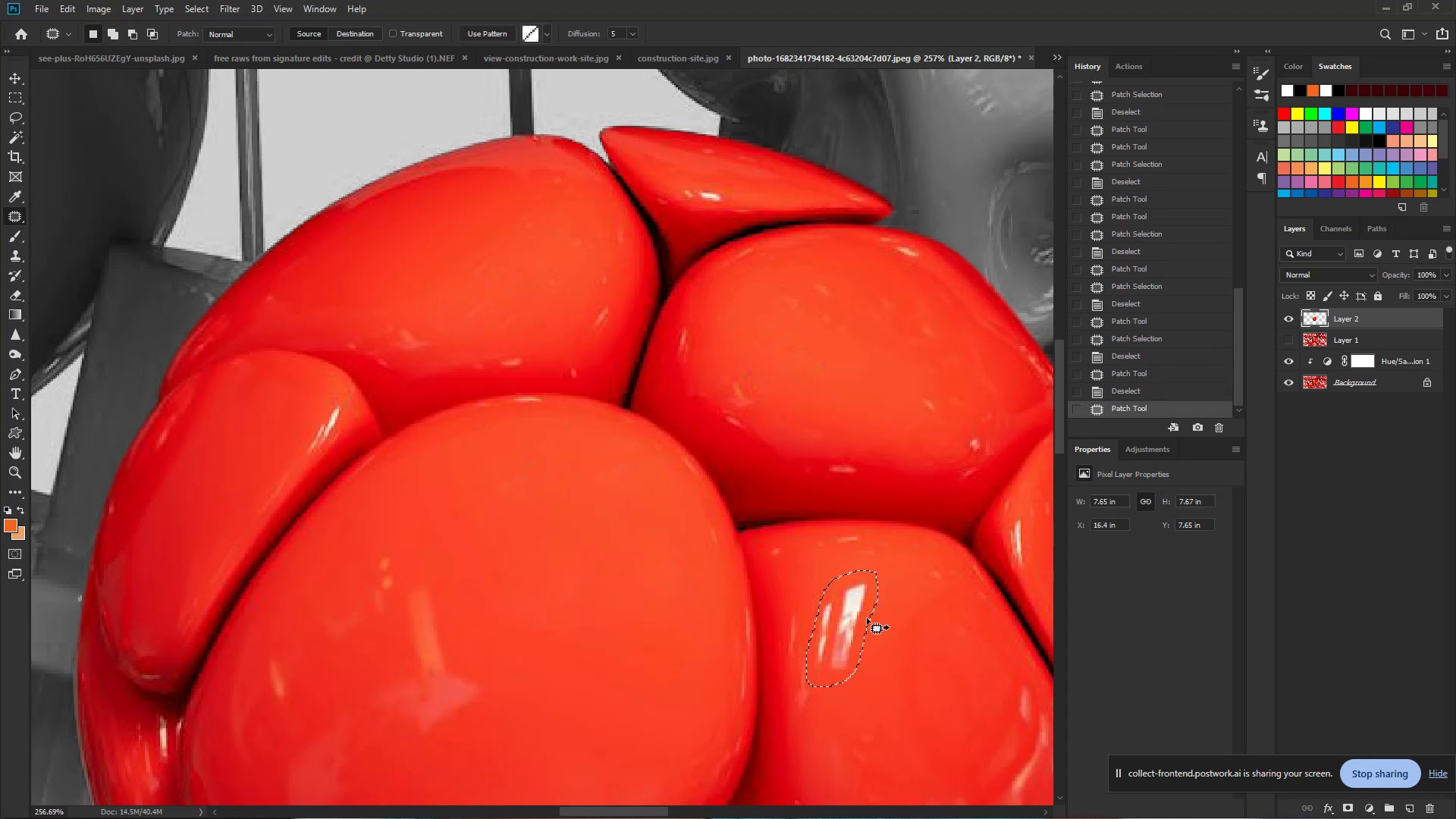 
left_click_drag(start_coordinate=[863, 620], to_coordinate=[912, 632])
 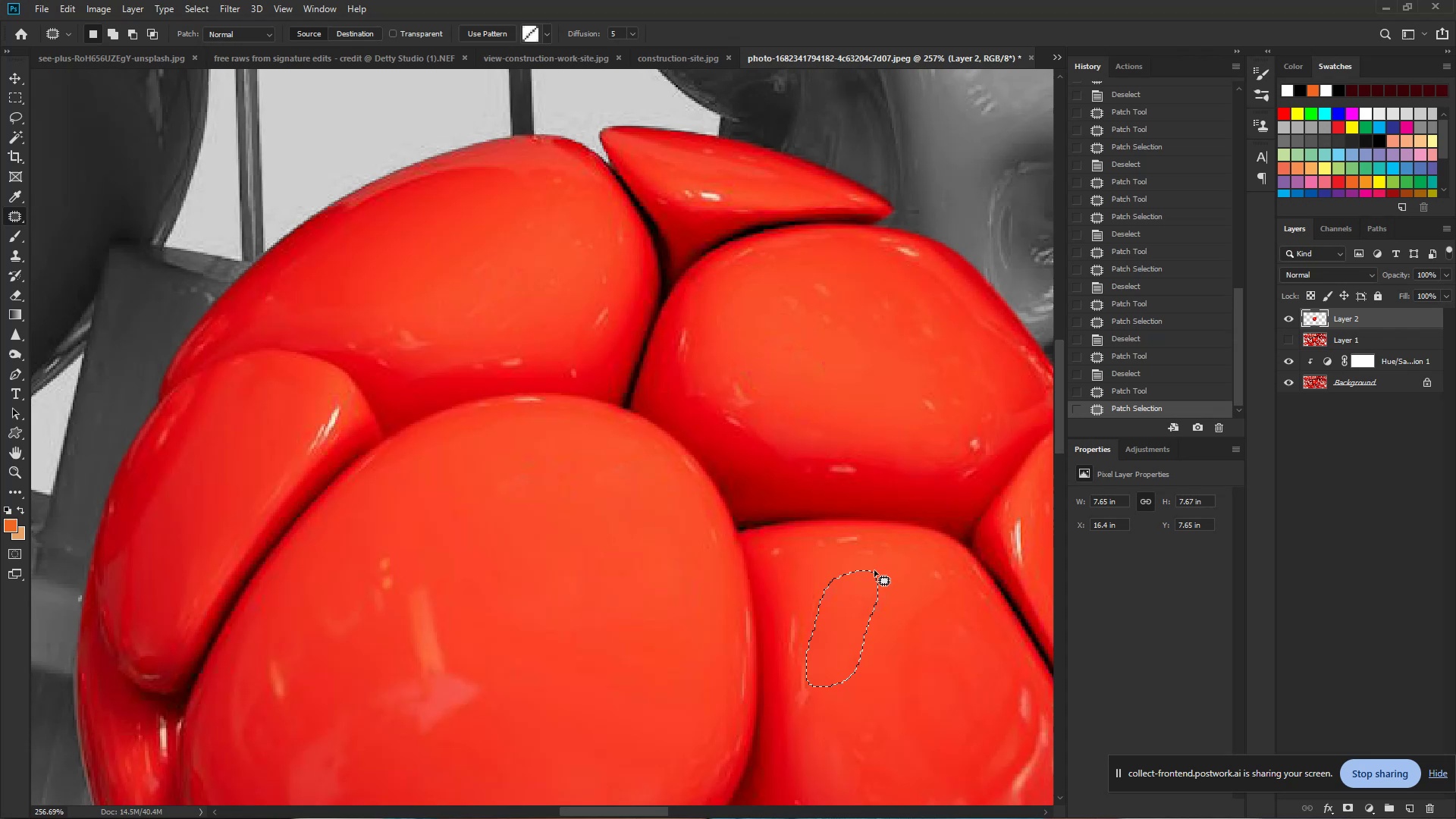 
left_click([872, 555])
 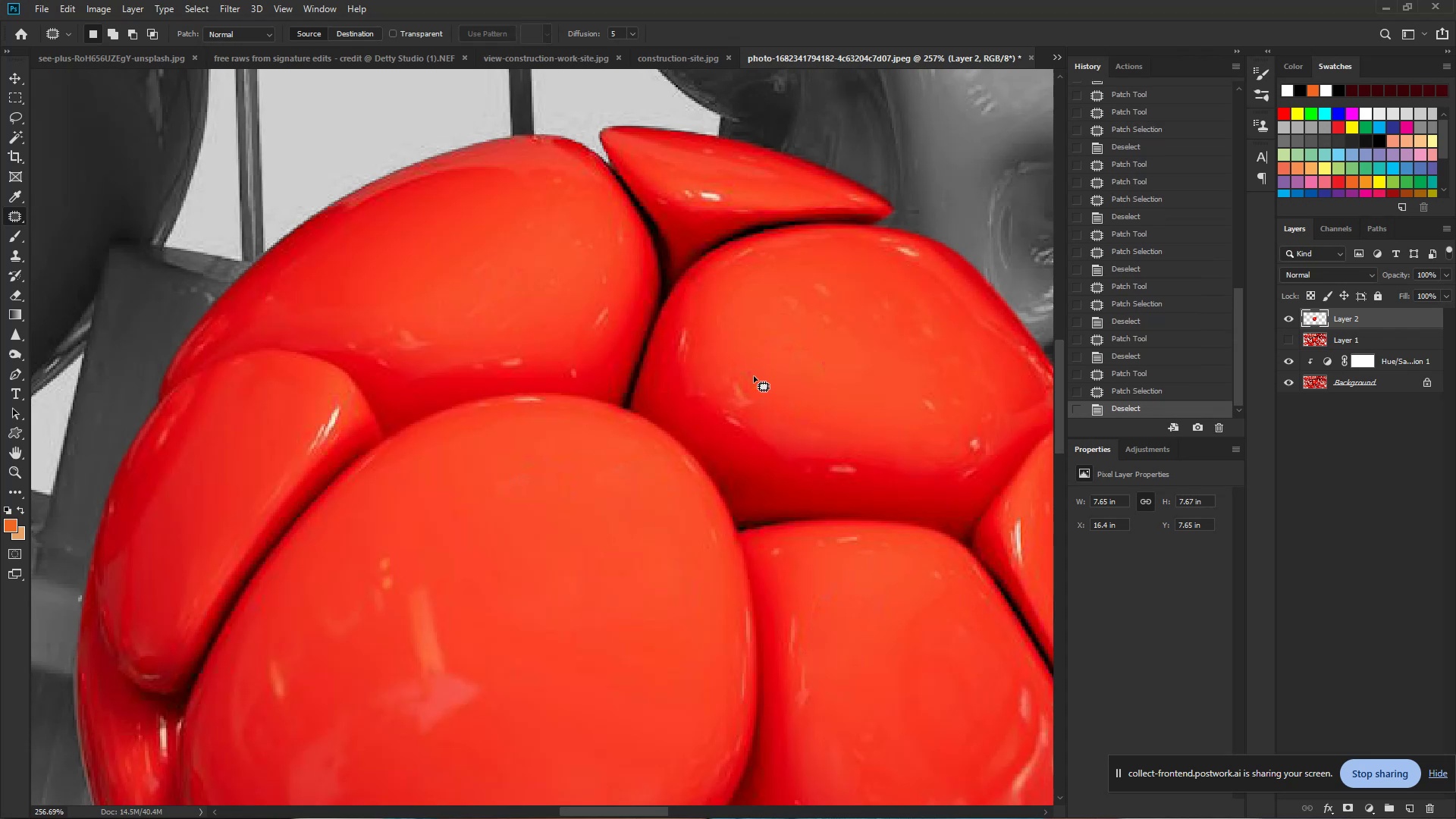 
wait(5.23)
 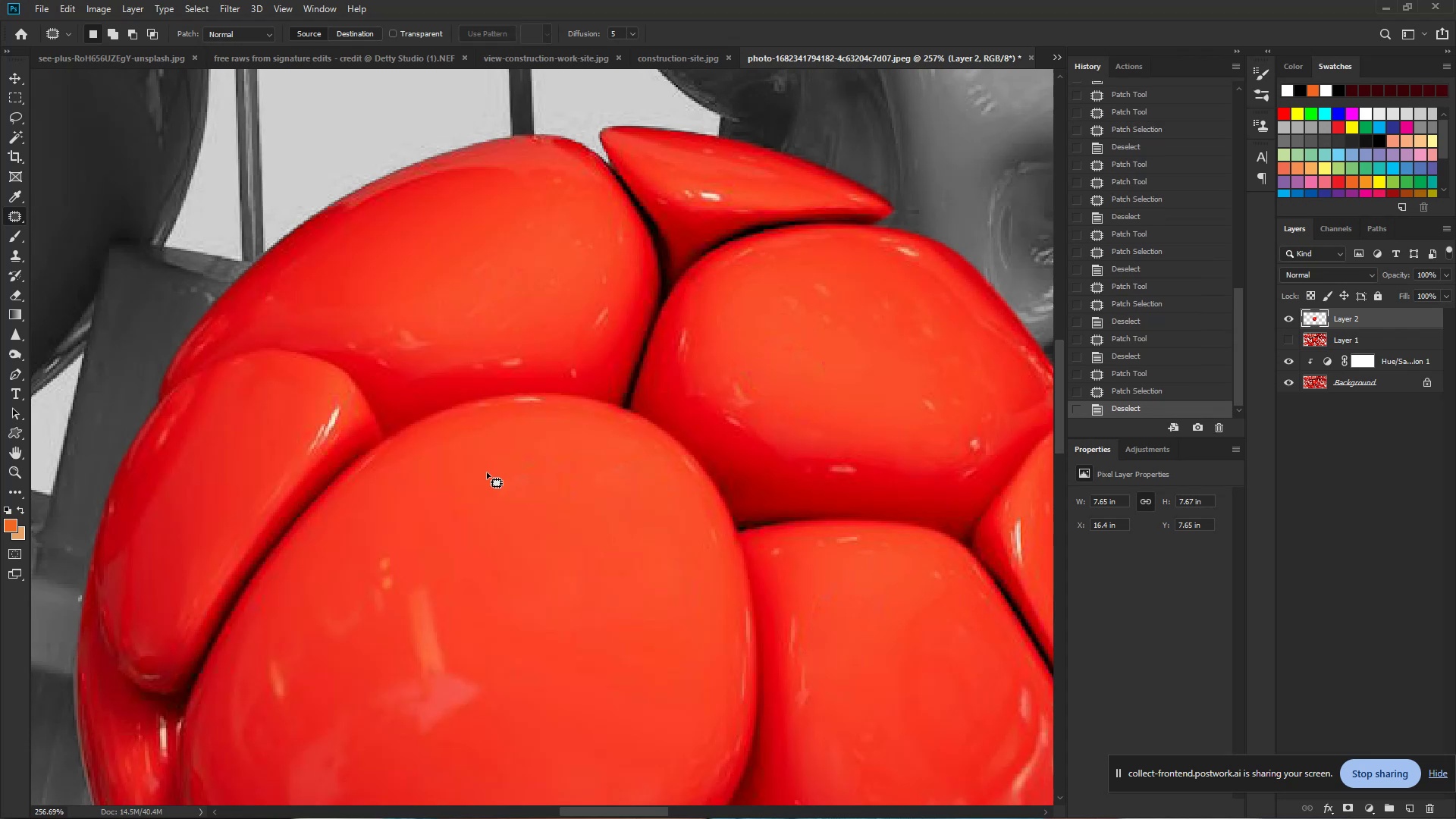 
left_click_drag(start_coordinate=[720, 184], to_coordinate=[727, 205])
 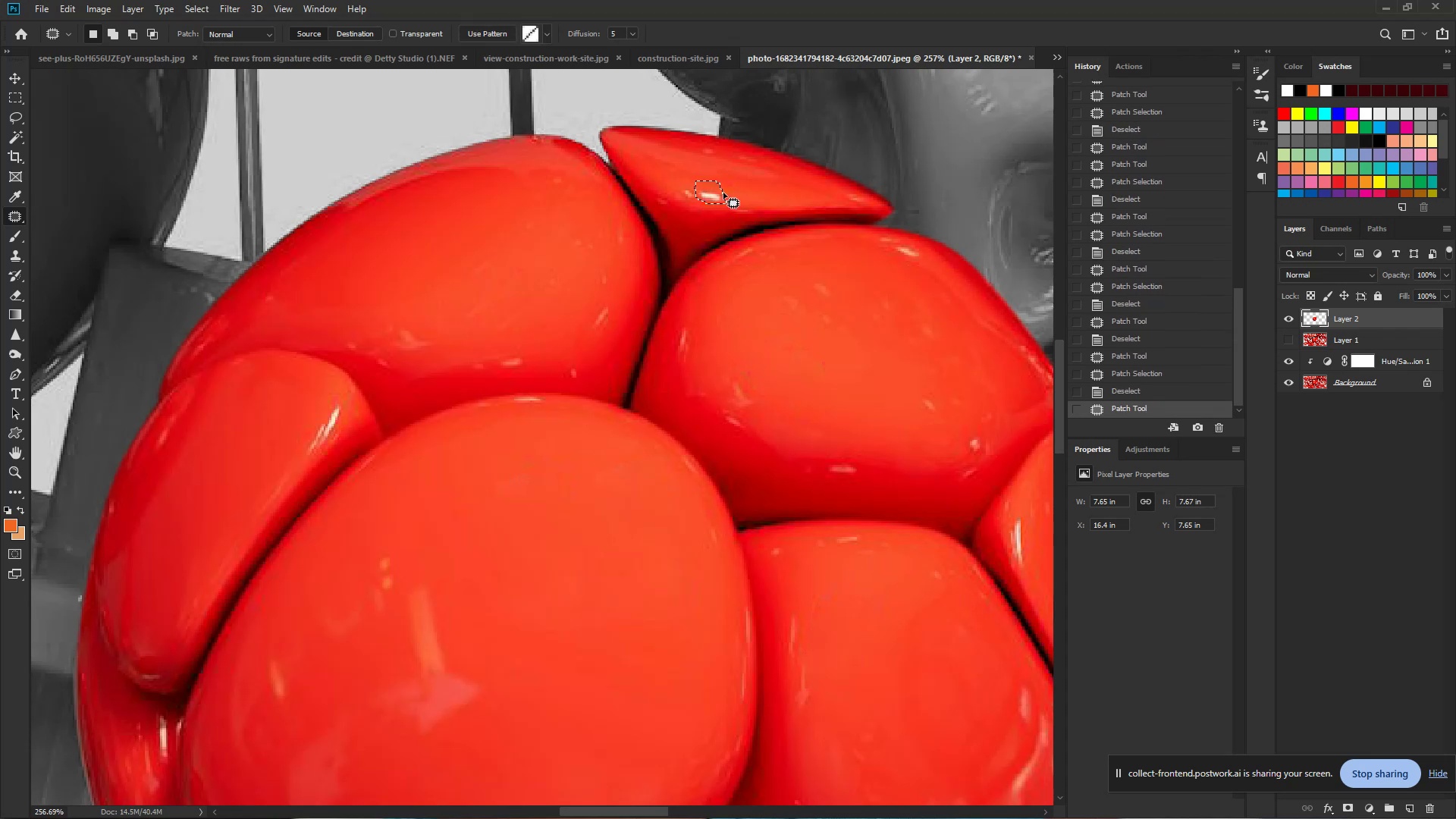 
left_click_drag(start_coordinate=[719, 193], to_coordinate=[748, 196])
 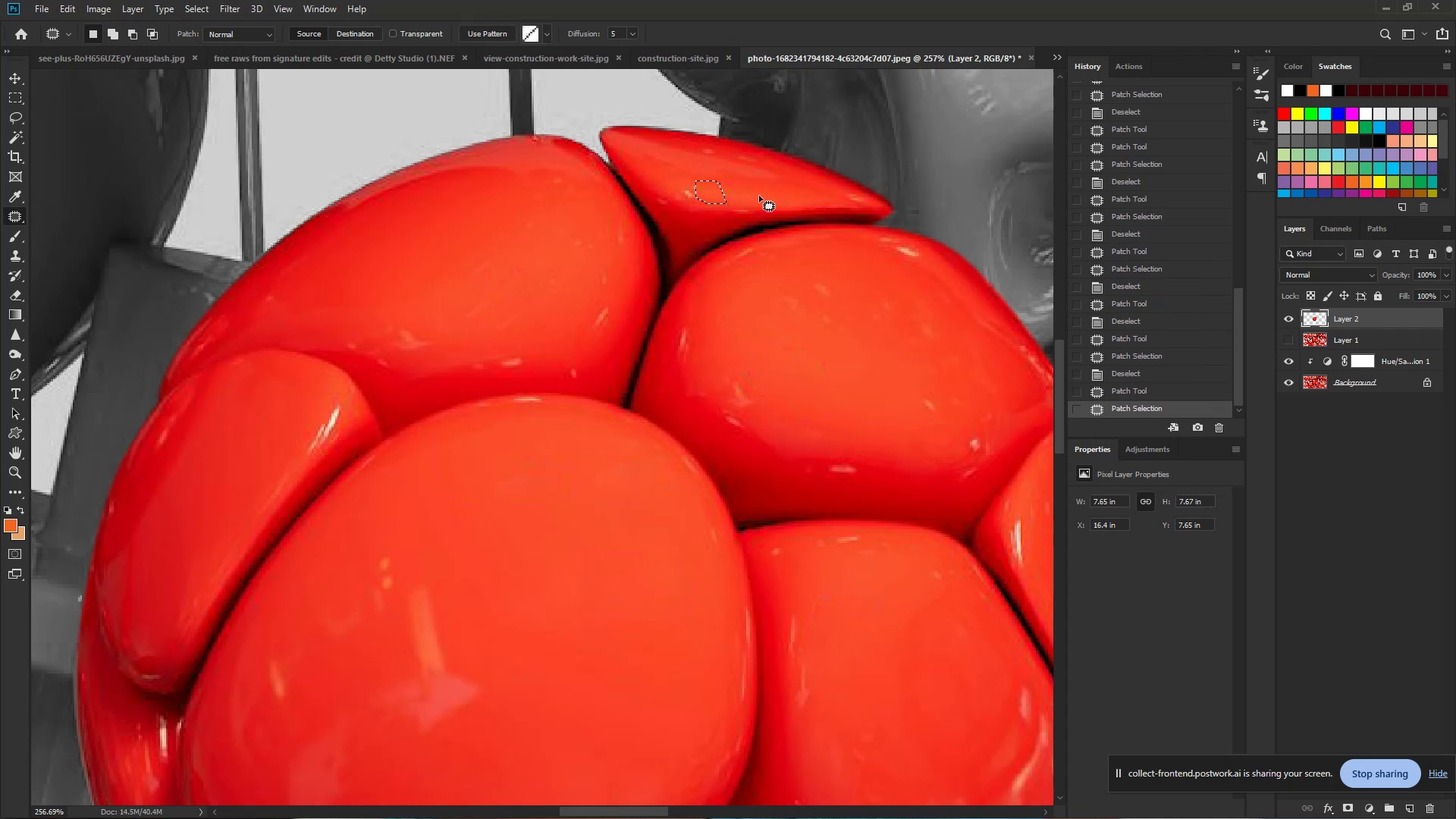 
left_click([760, 196])
 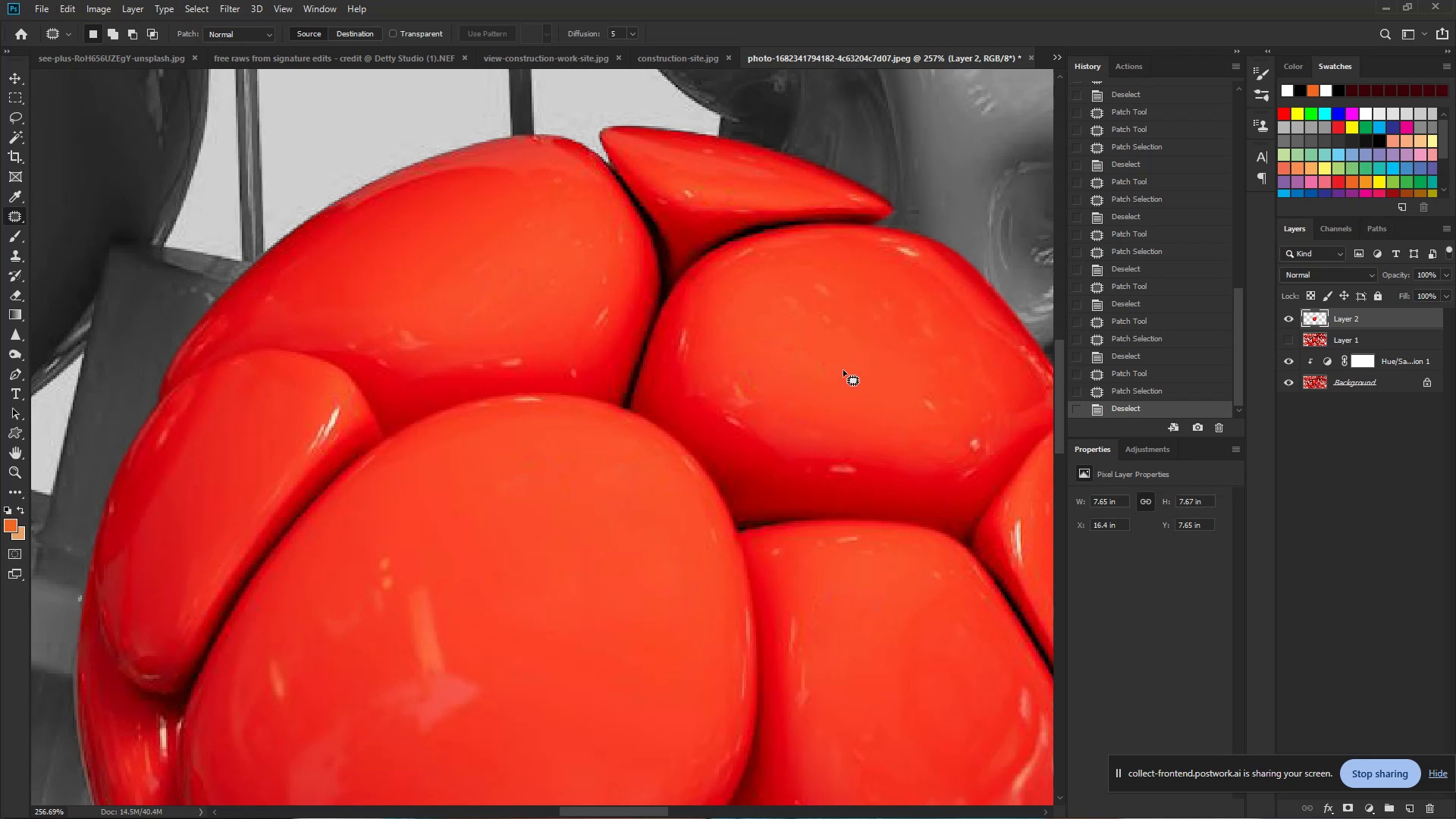 
hold_key(key=Space, duration=0.73)
 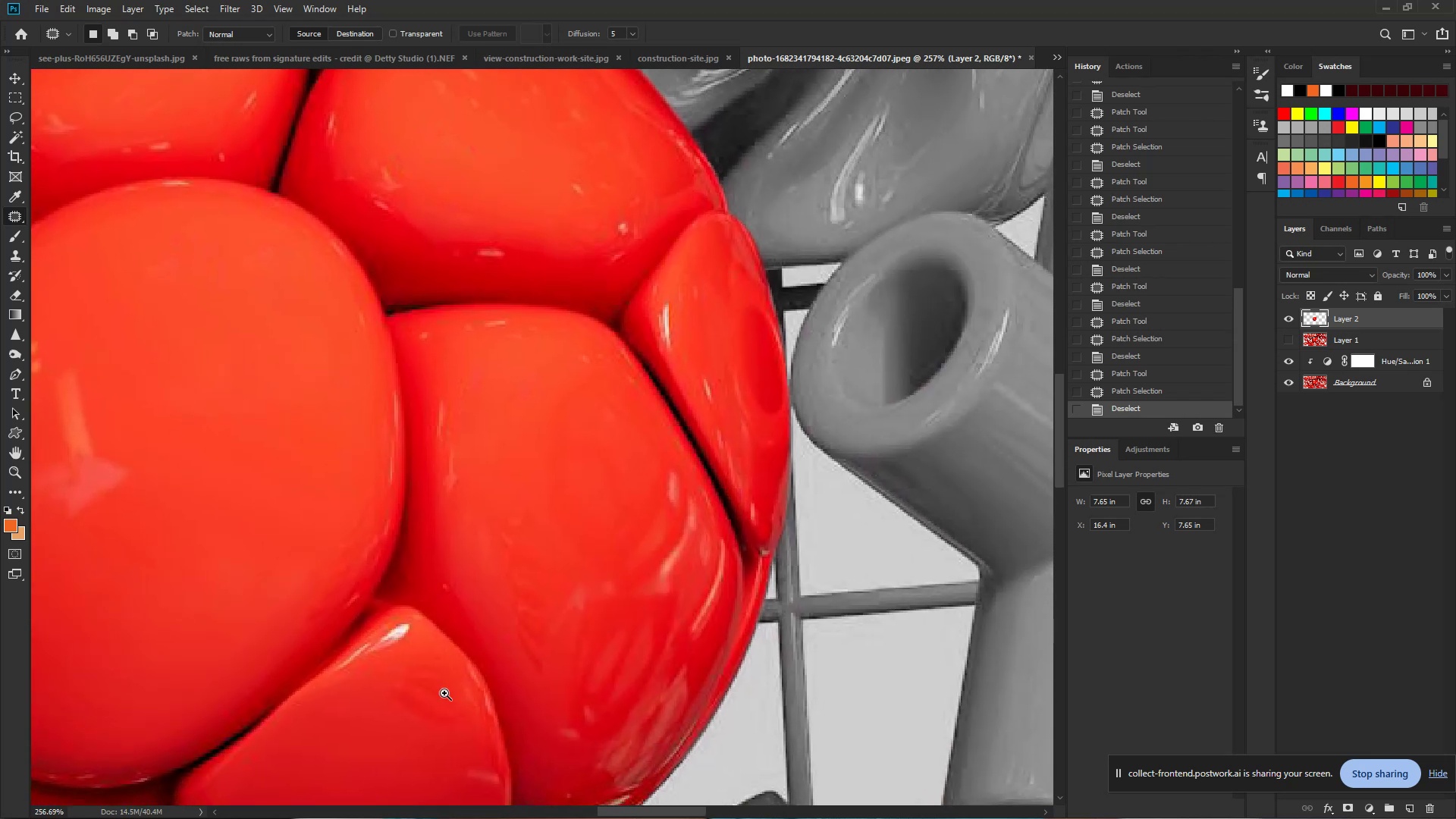 
left_click_drag(start_coordinate=[914, 469], to_coordinate=[562, 253])
 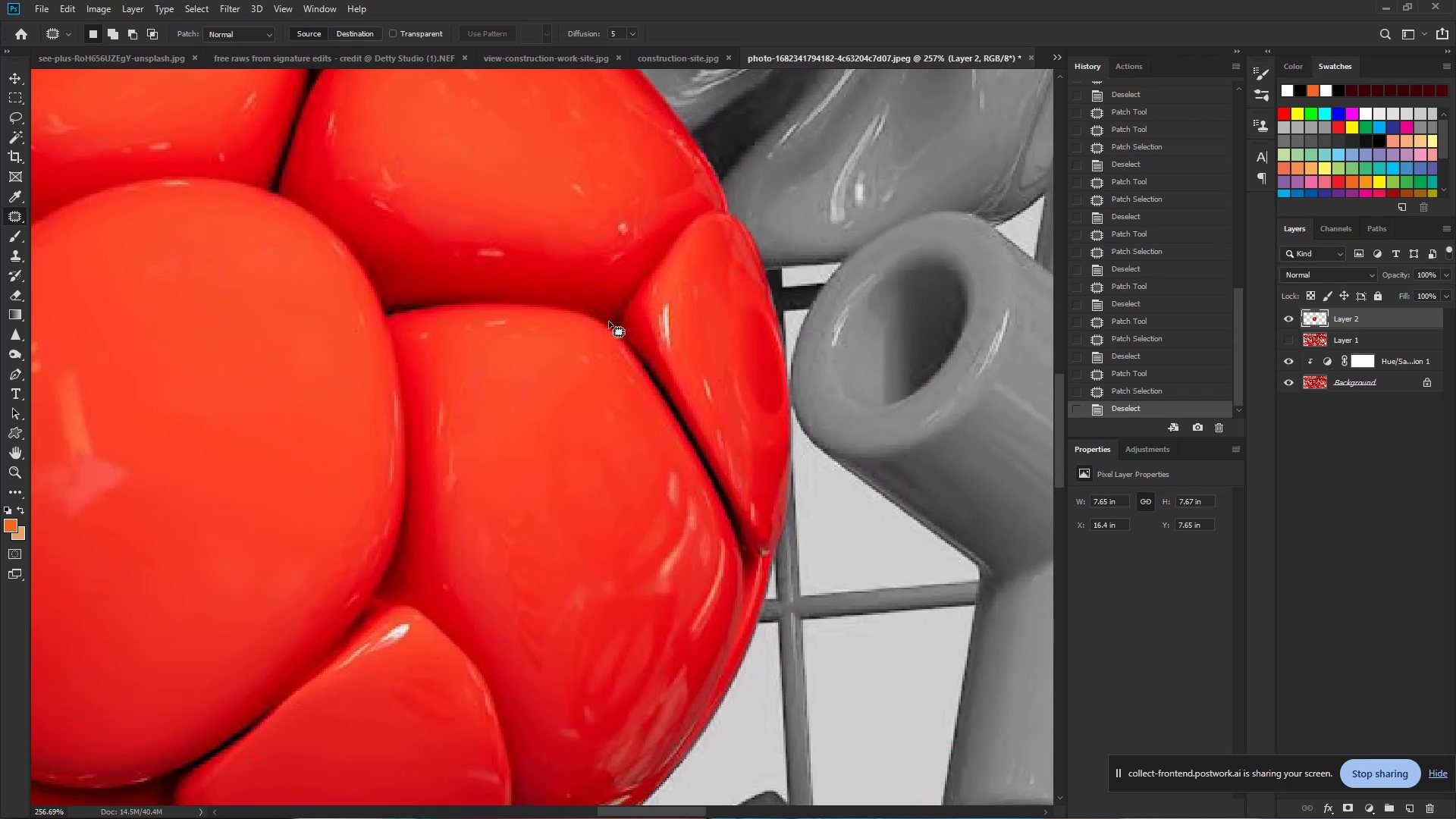 
hold_key(key=ControlLeft, duration=0.82)
 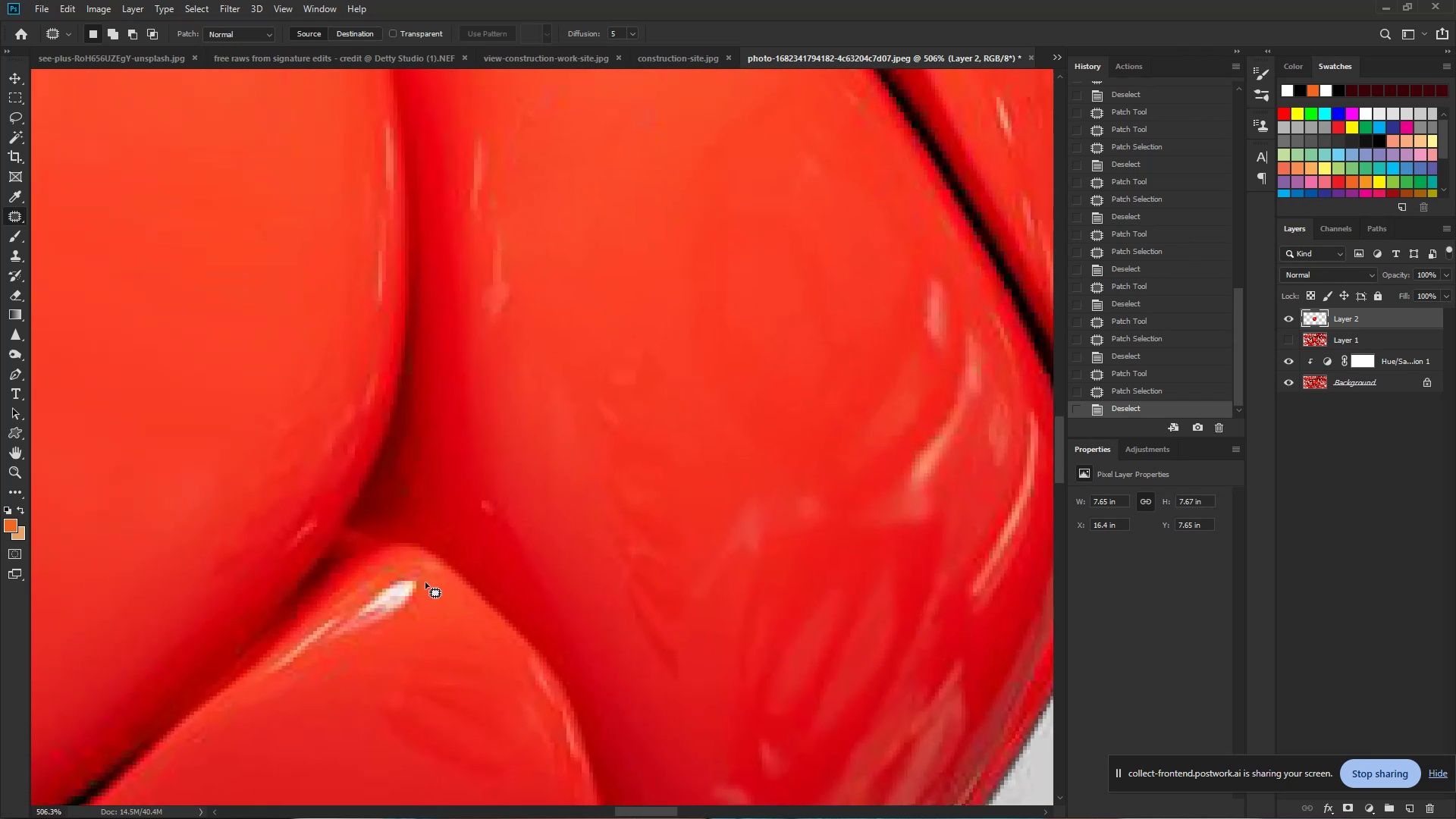 
hold_key(key=Space, duration=0.59)
 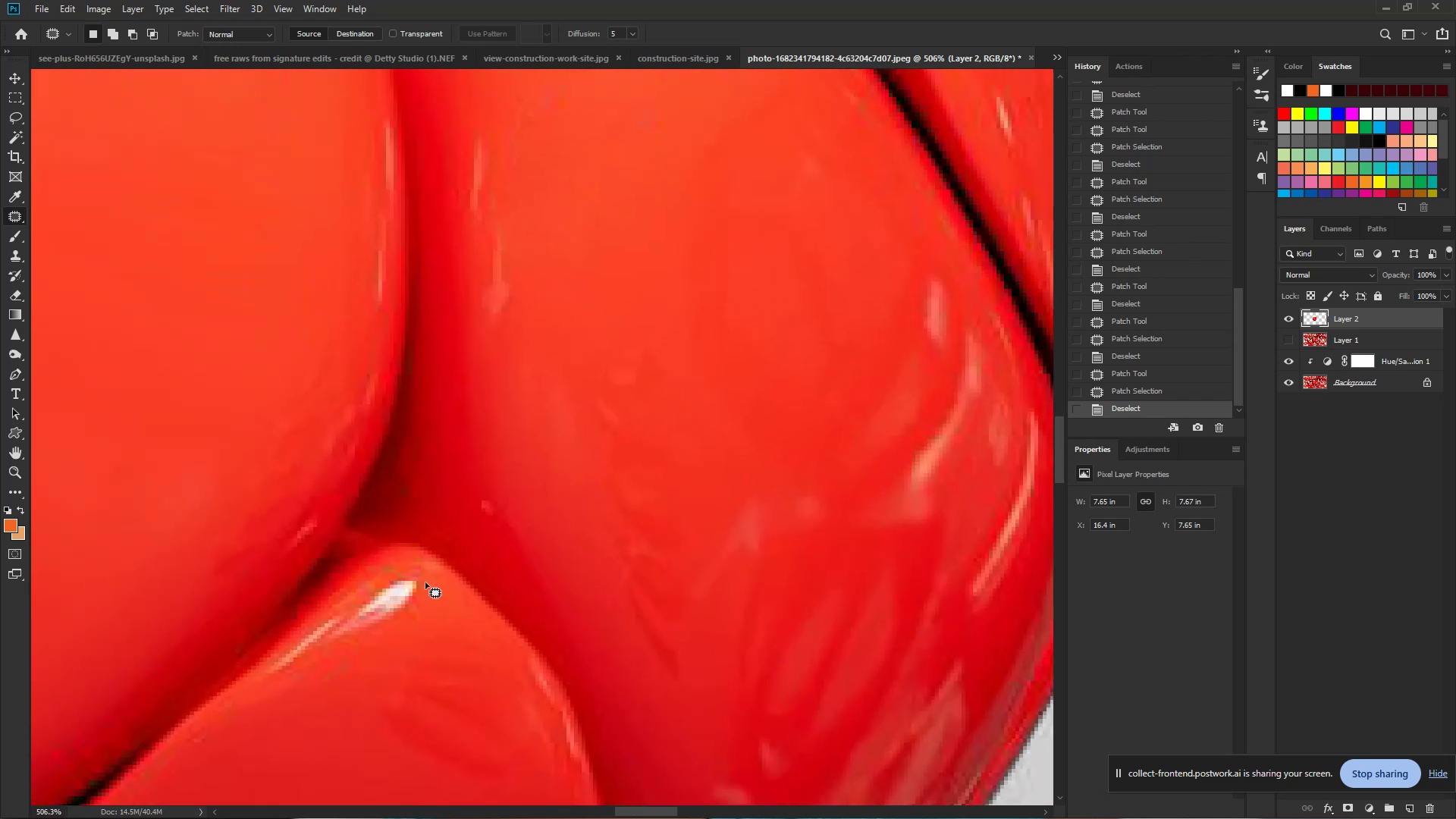 
left_click_drag(start_coordinate=[403, 670], to_coordinate=[449, 660])
 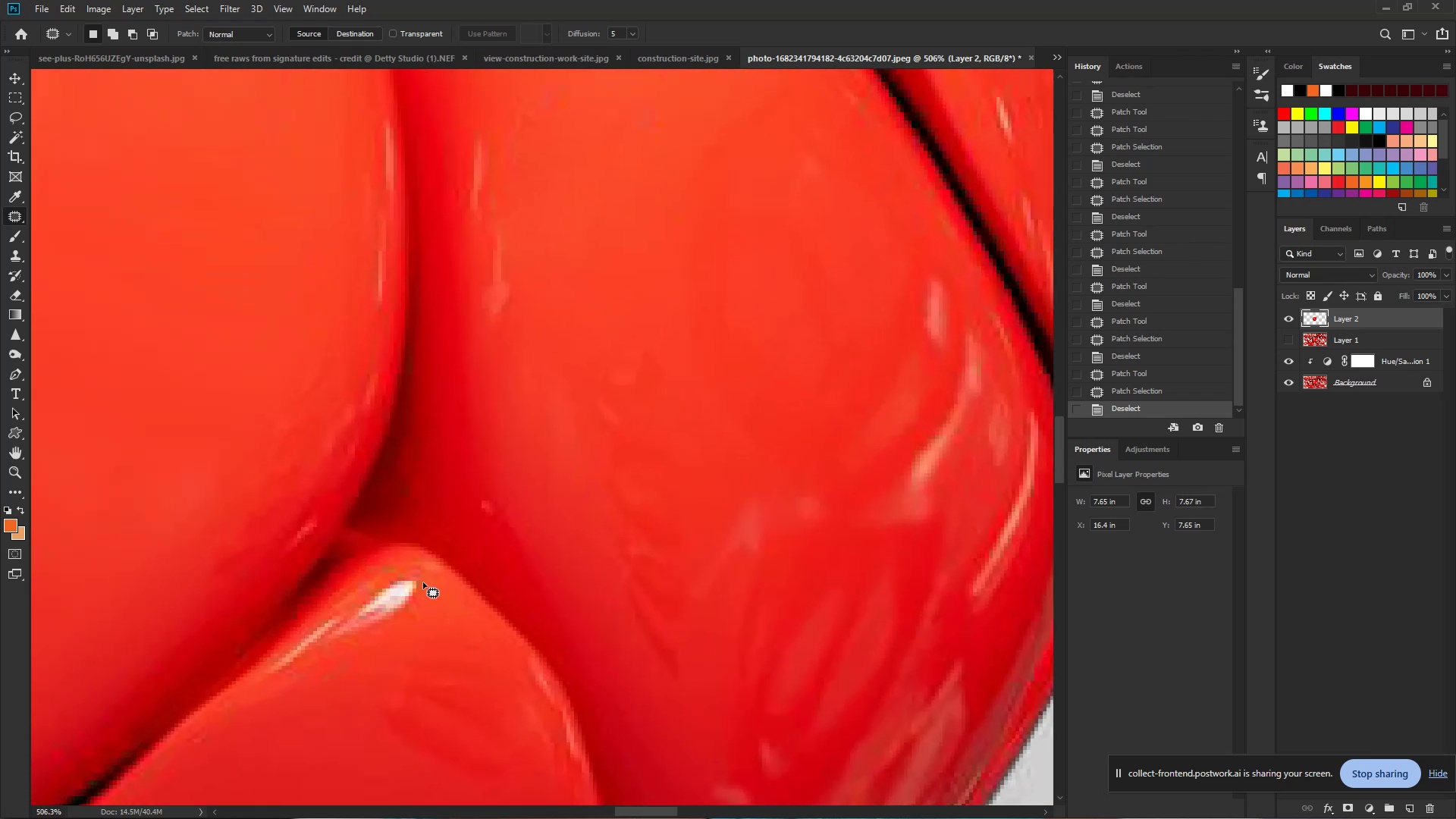 
left_click_drag(start_coordinate=[425, 582], to_coordinate=[425, 602])
 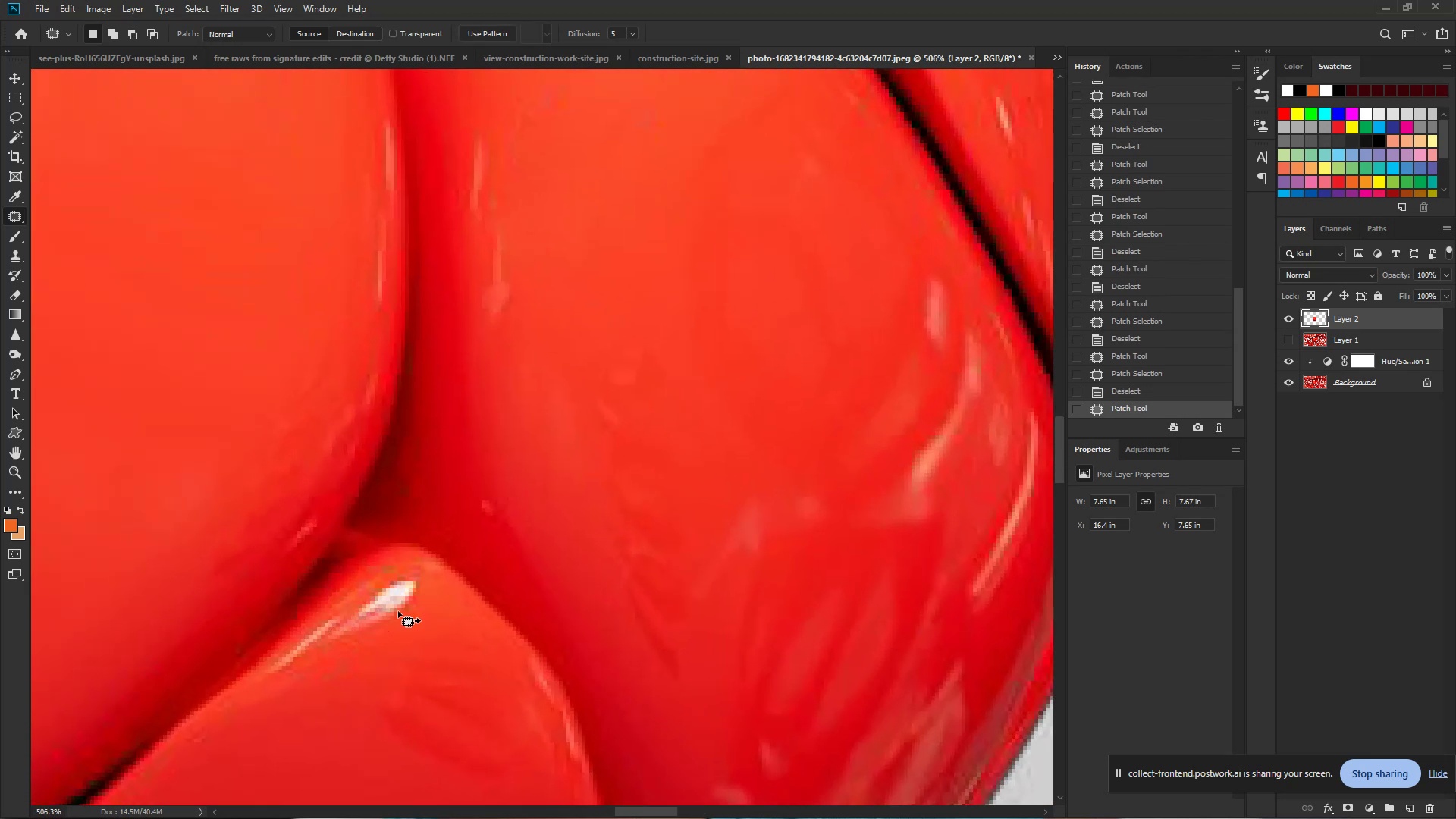 
left_click_drag(start_coordinate=[395, 612], to_coordinate=[397, 657])
 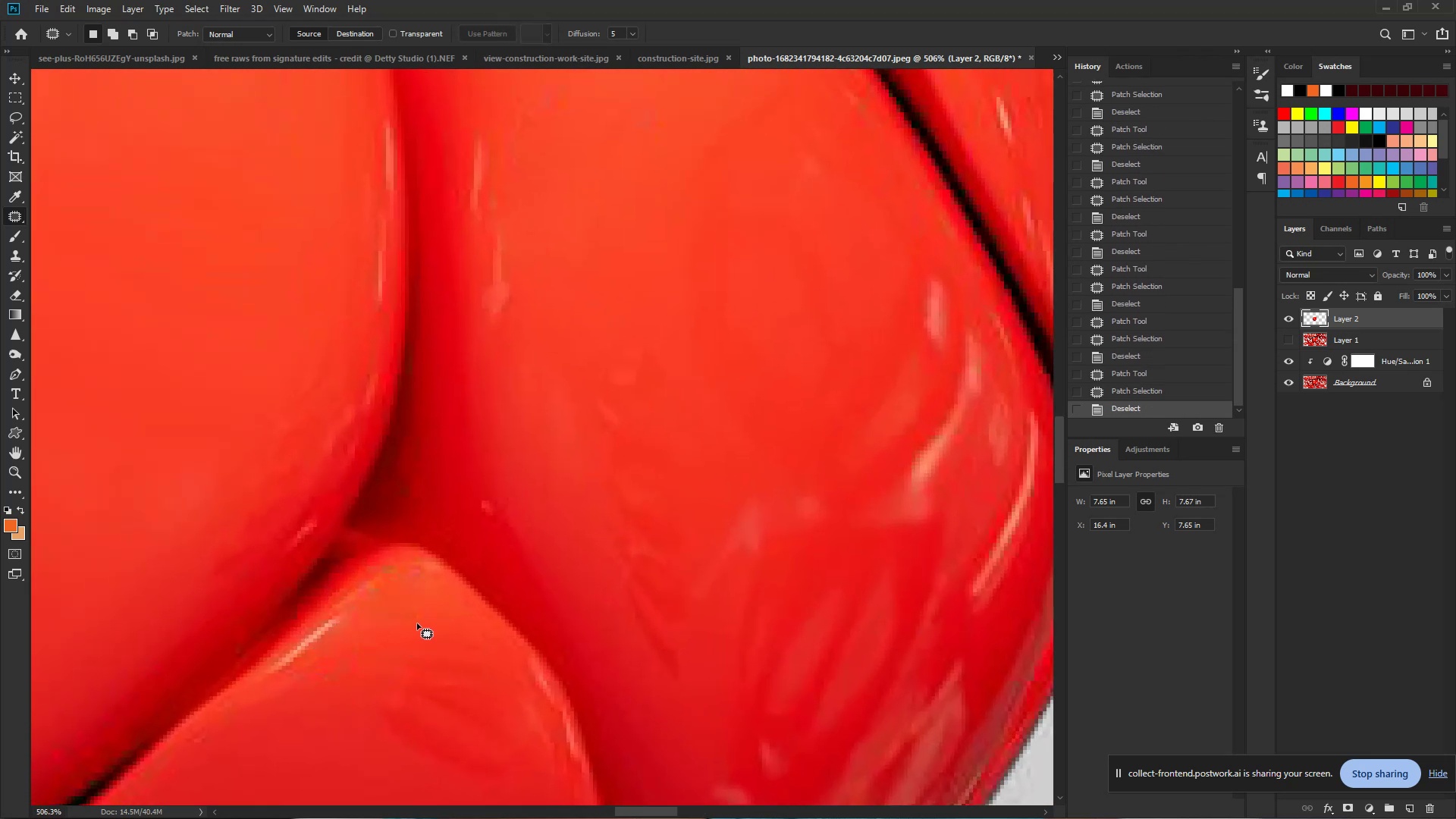 
hold_key(key=ControlLeft, duration=0.59)
 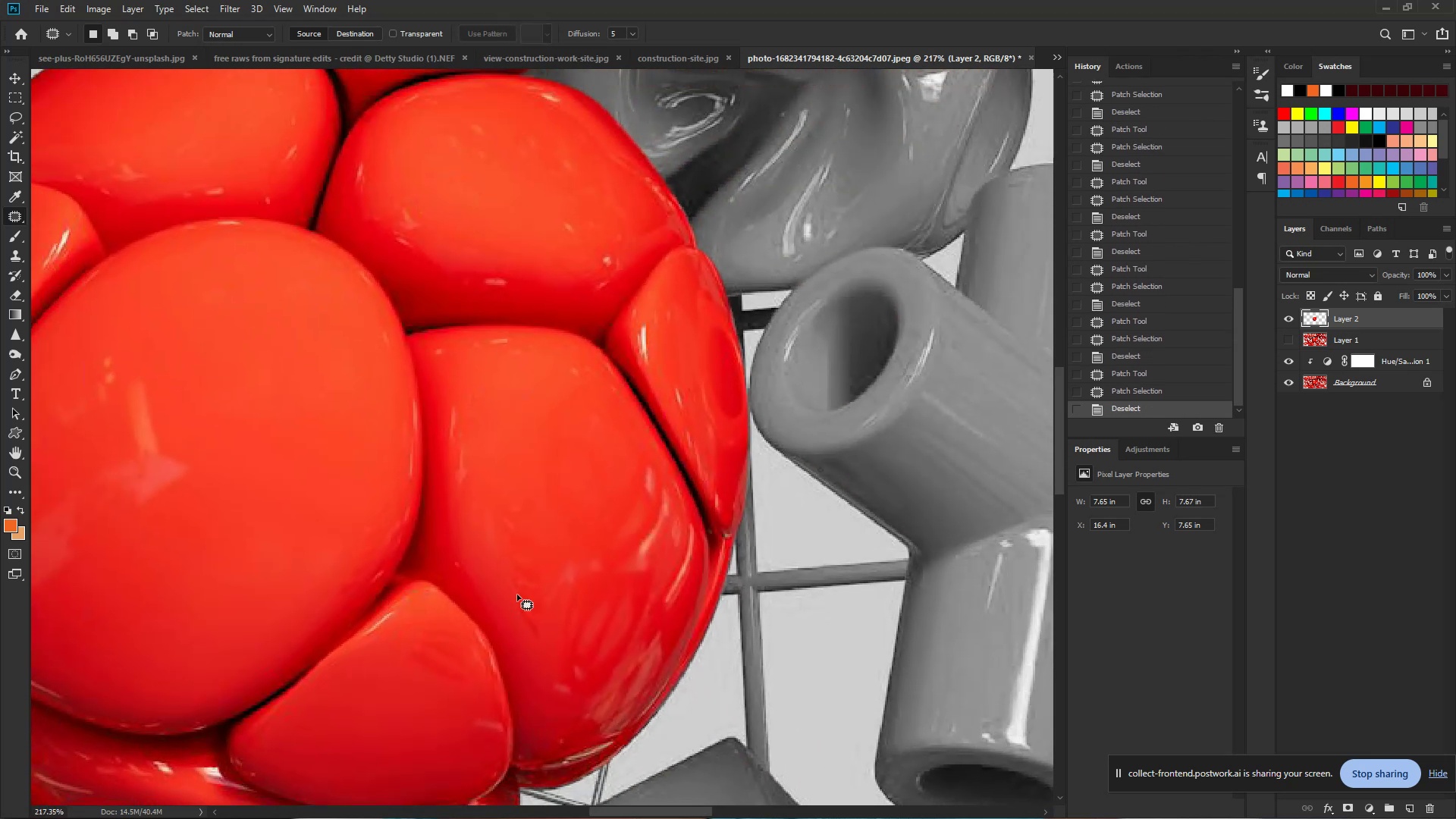 
hold_key(key=Space, duration=0.46)
 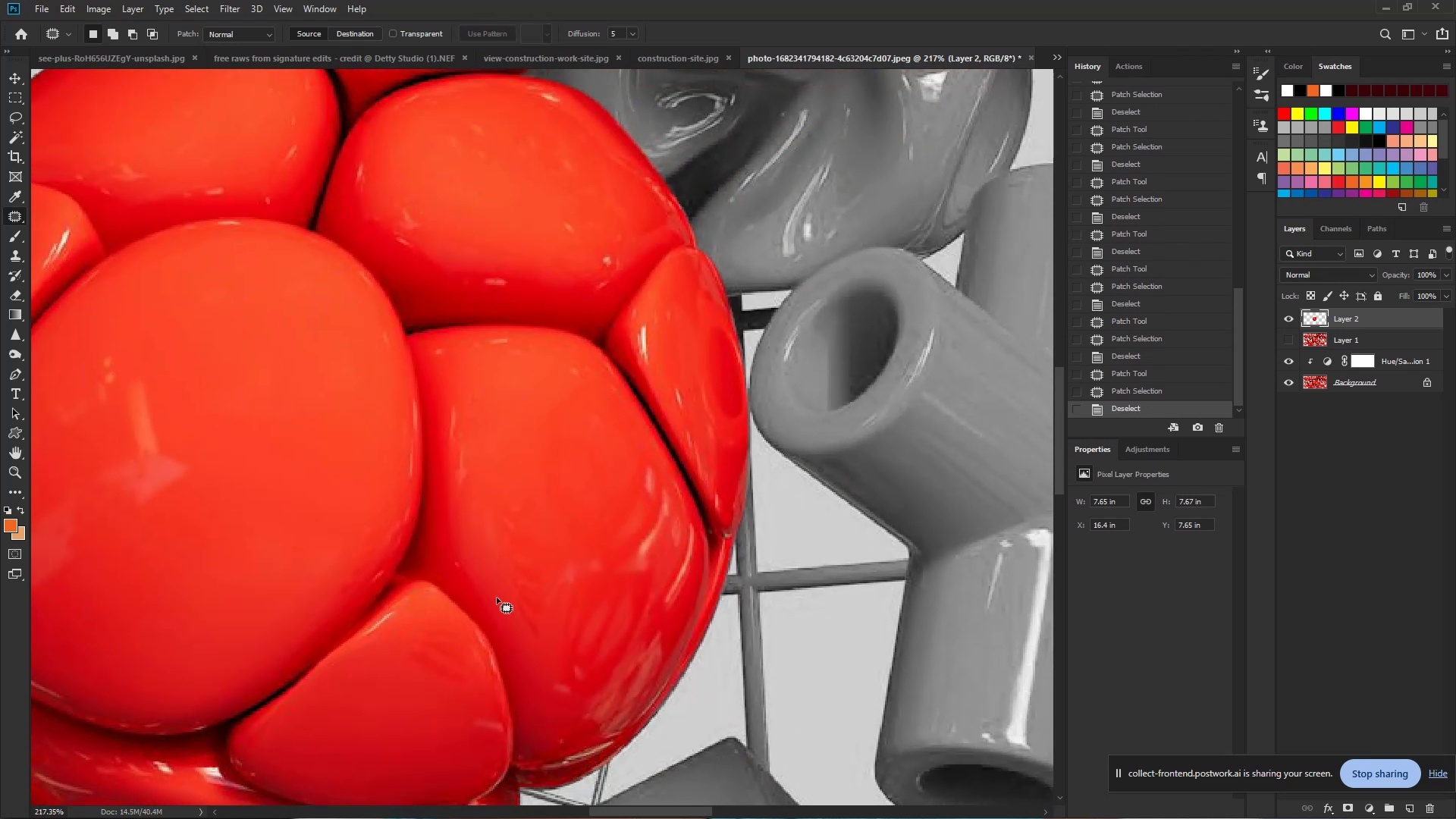 
left_click_drag(start_coordinate=[435, 607], to_coordinate=[378, 595])
 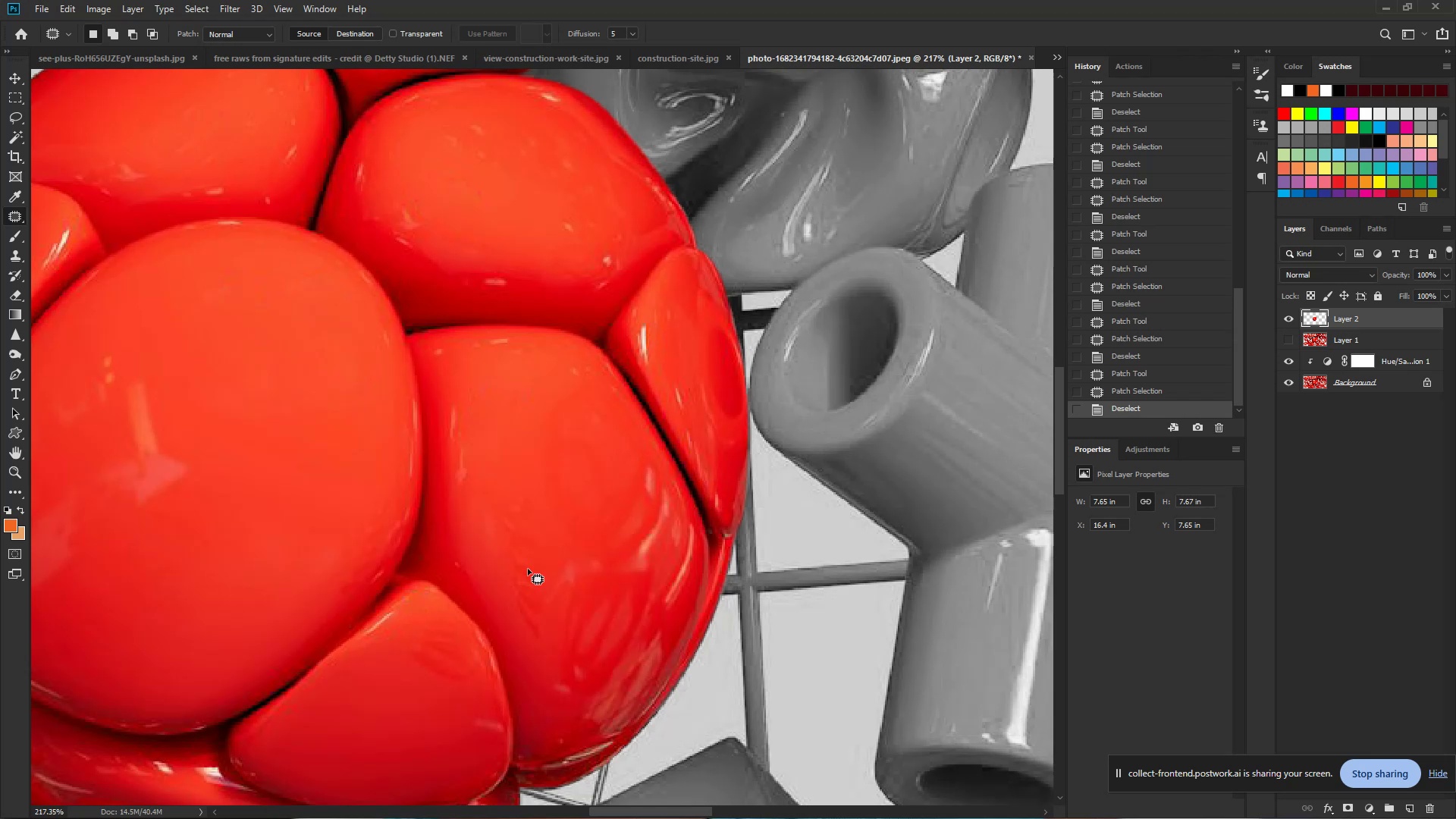 
wait(11.8)
 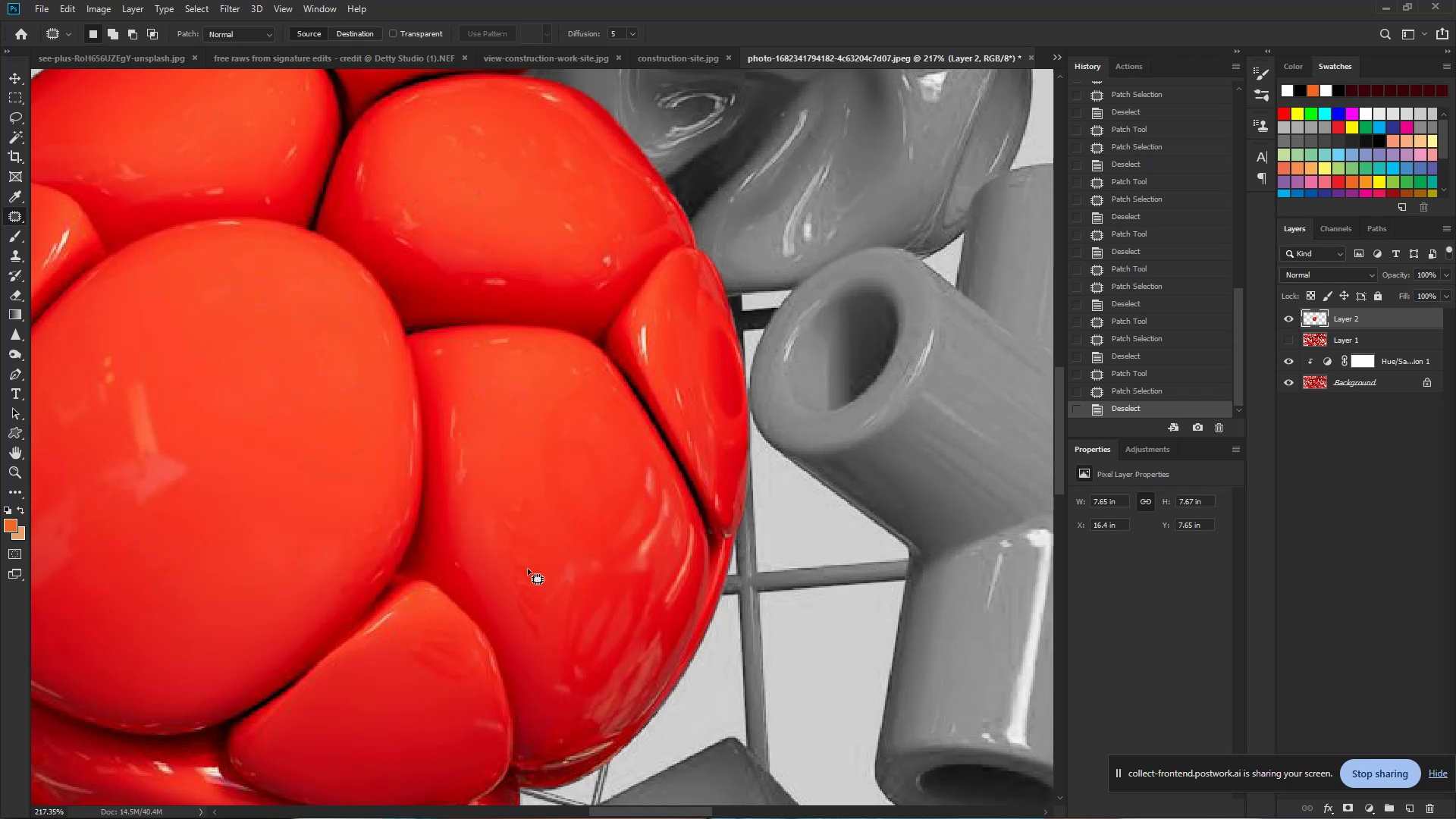 
left_click([1293, 341])
 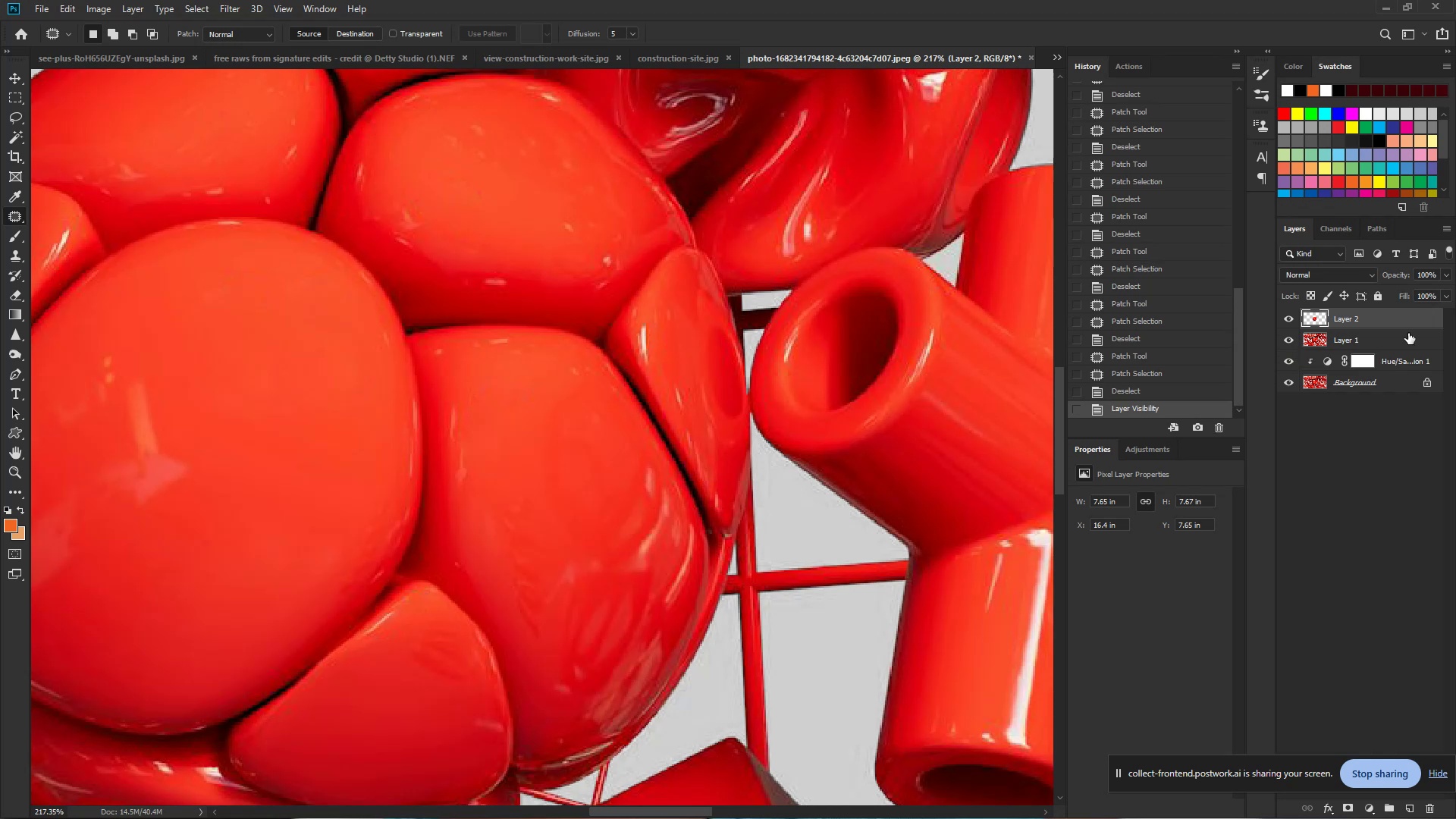 
left_click([1378, 337])
 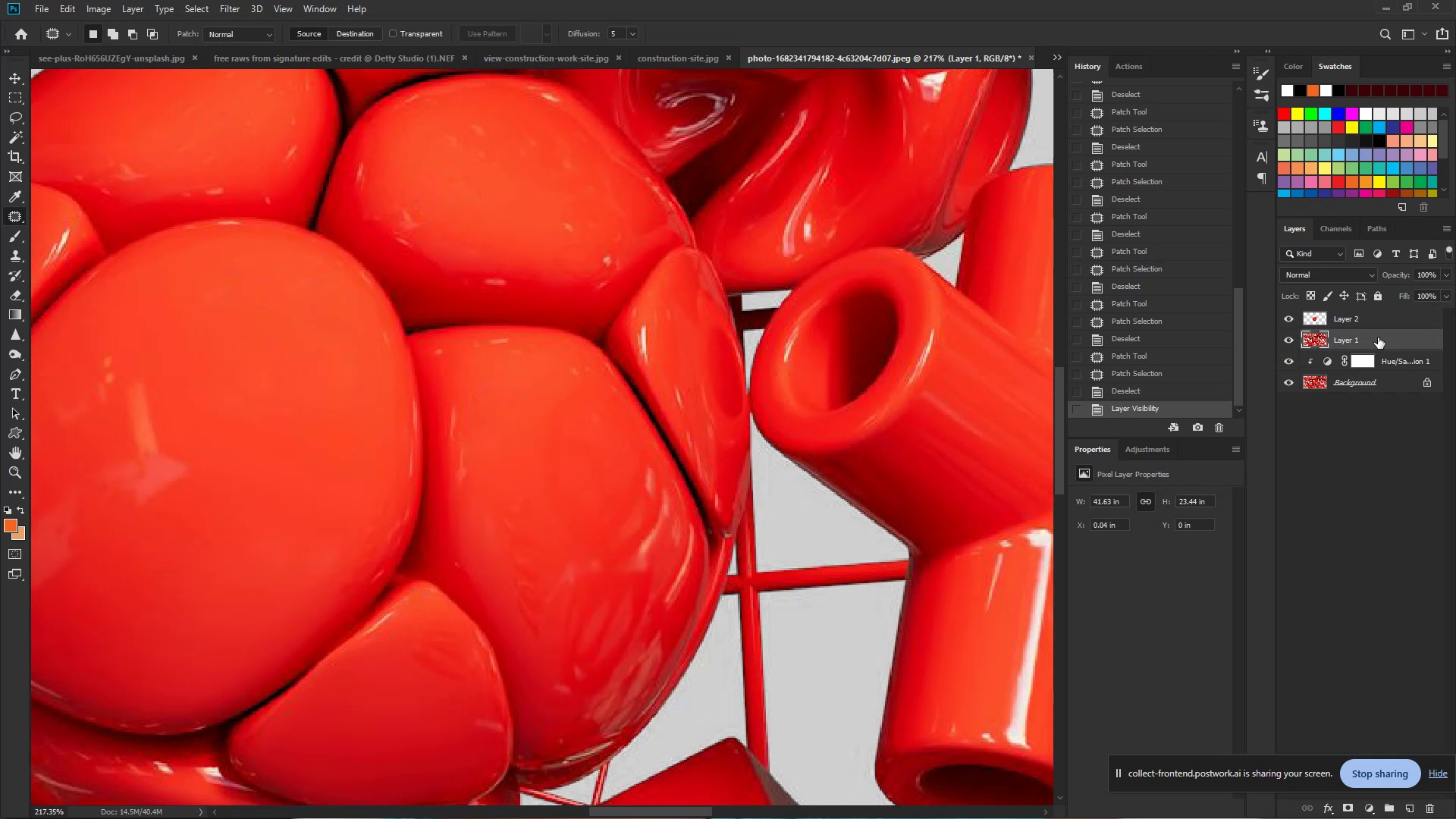 
hold_key(key=ControlLeft, duration=1.19)
left_click([1363, 339])
 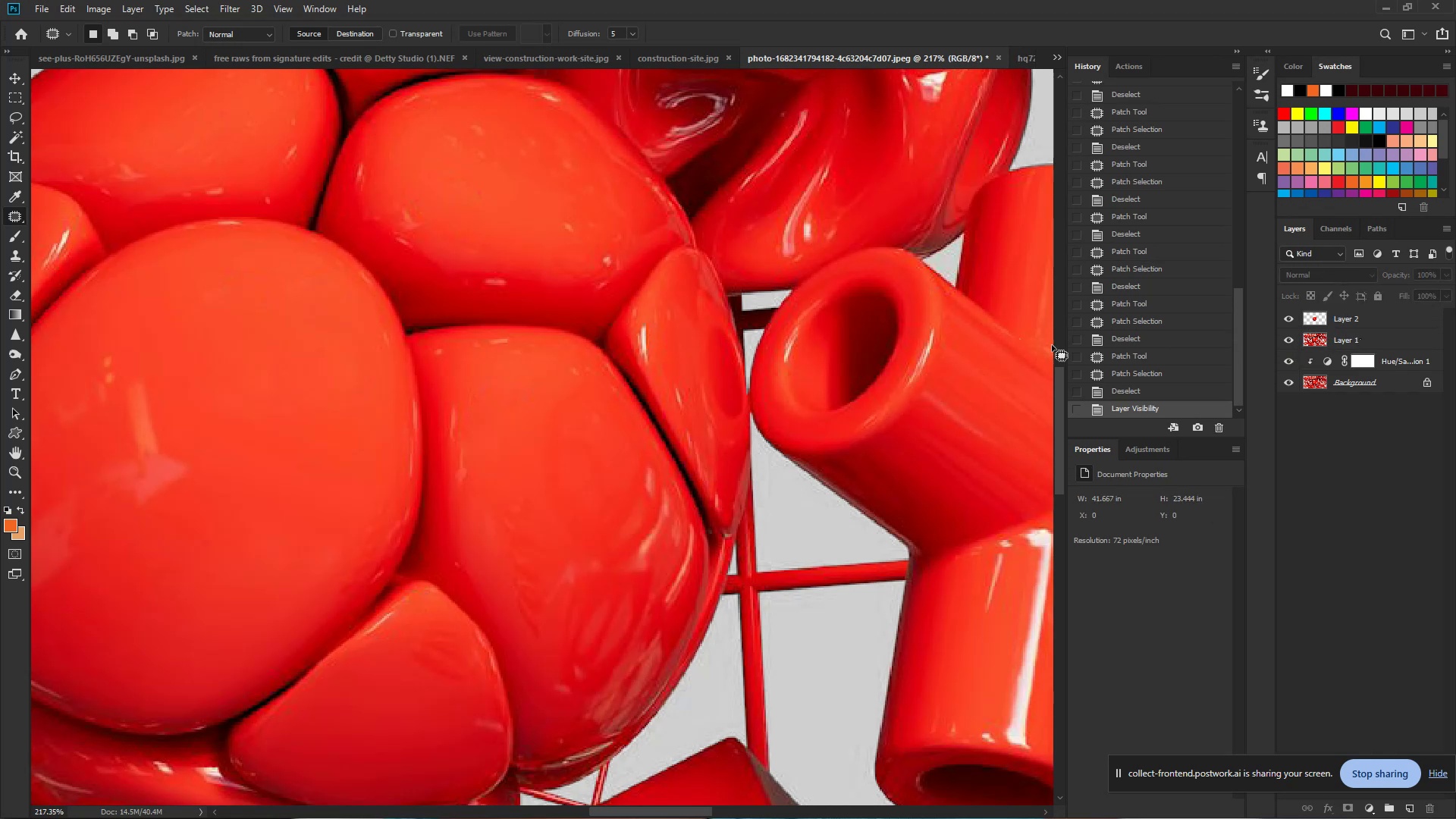 
hold_key(key=ControlLeft, duration=1.18)
 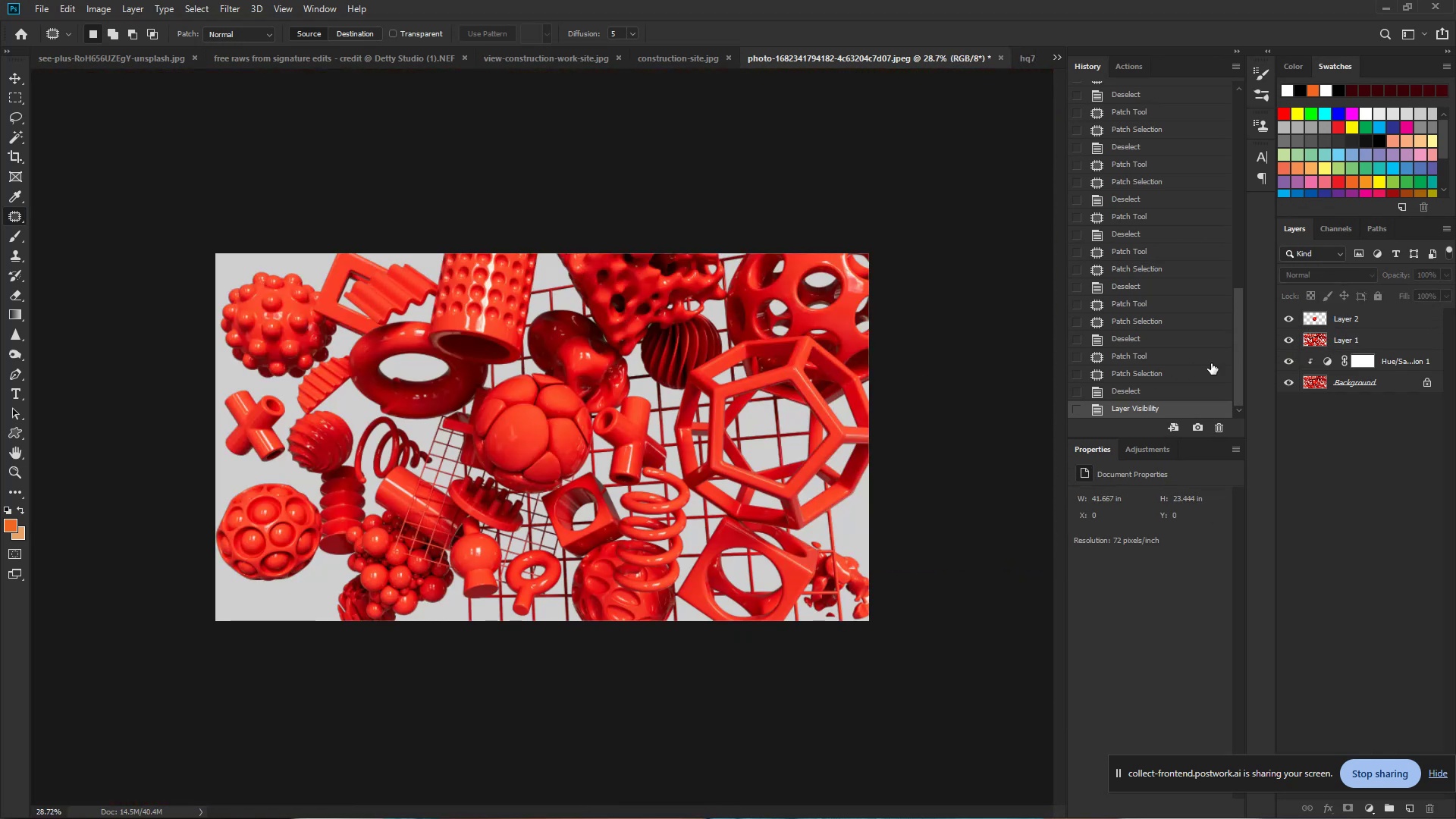 
hold_key(key=Space, duration=0.98)
 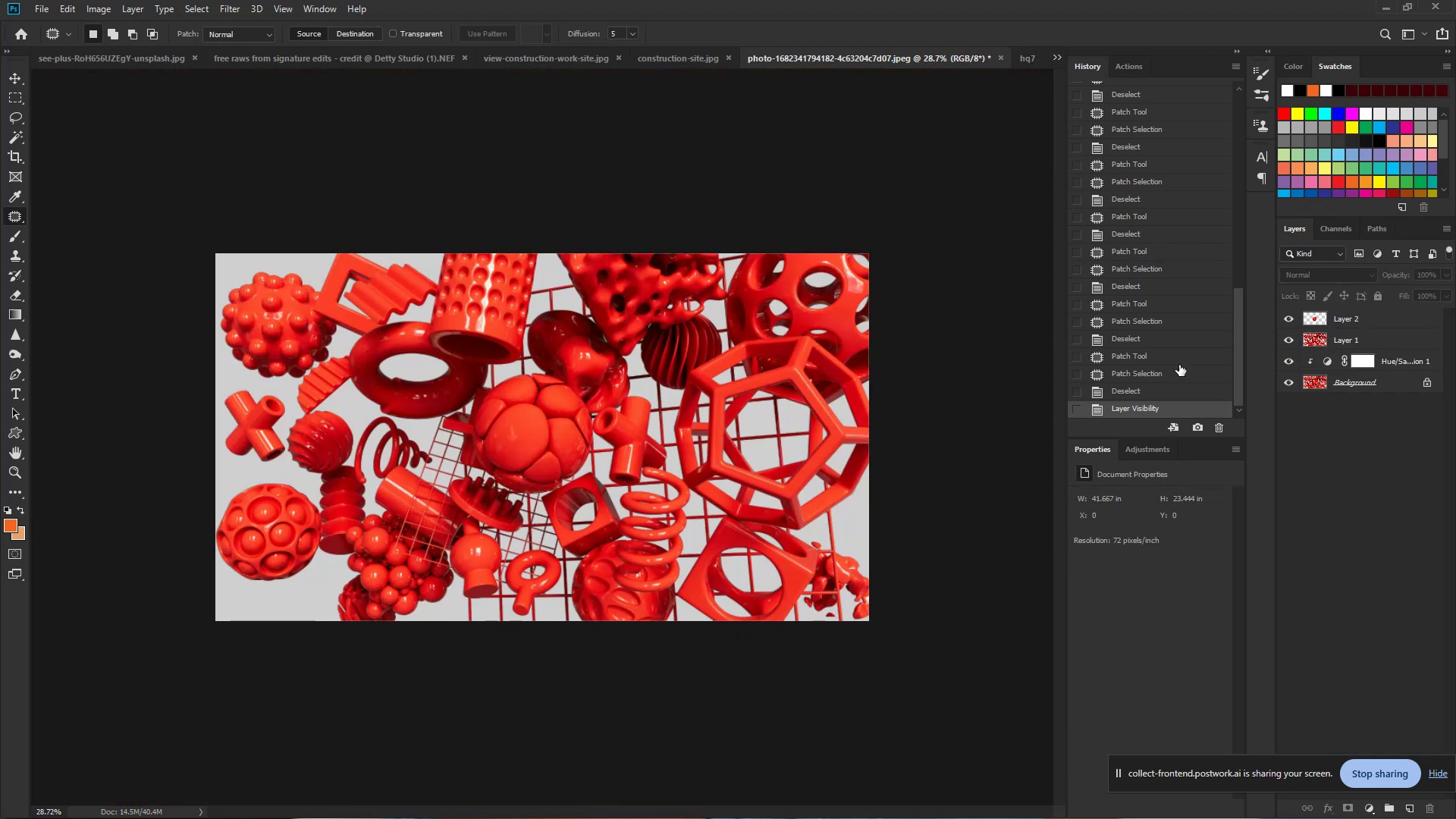 
left_click_drag(start_coordinate=[886, 347], to_coordinate=[767, 380])
 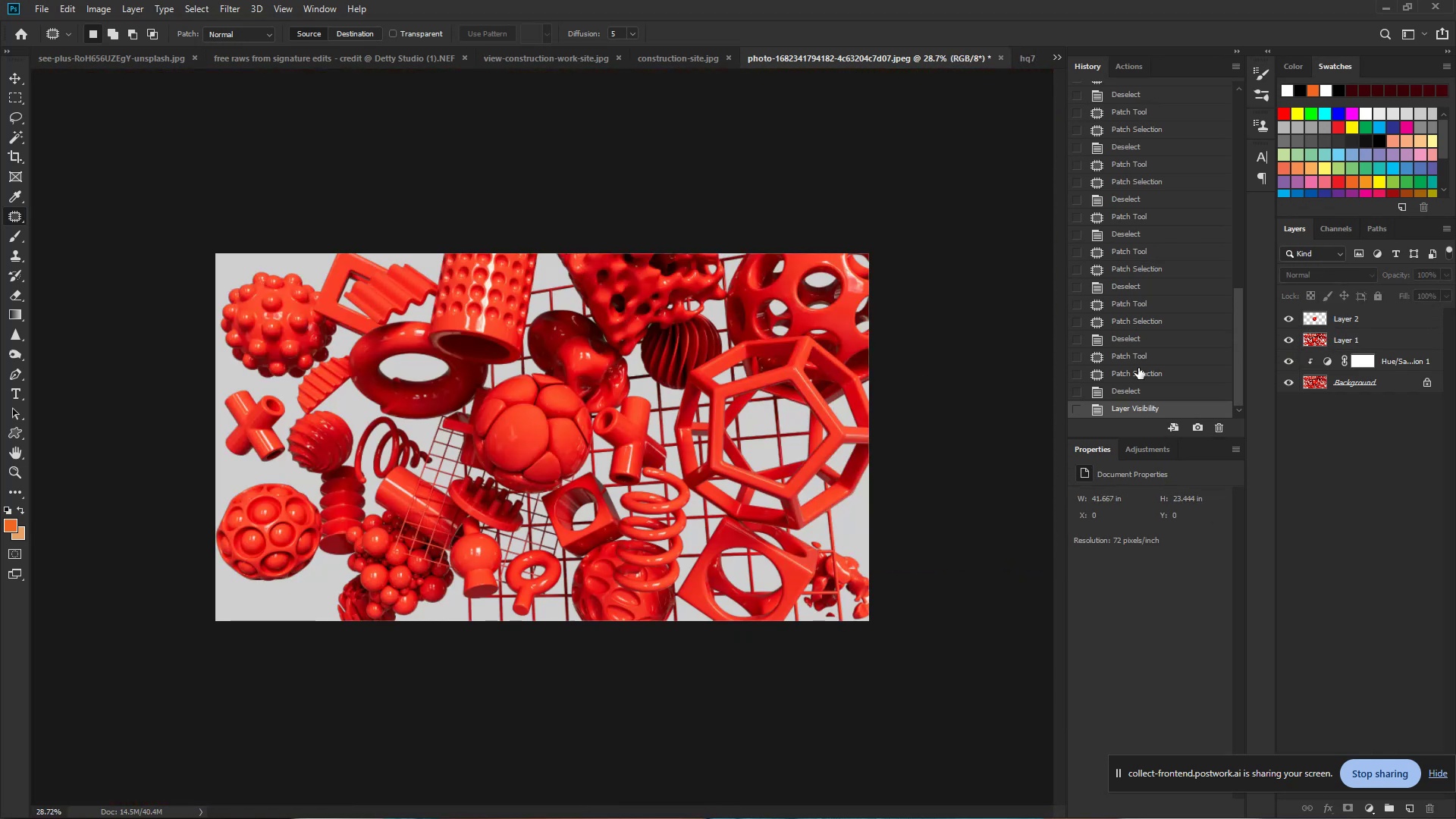 
hold_key(key=ControlLeft, duration=1.35)
left_click([1318, 334])
 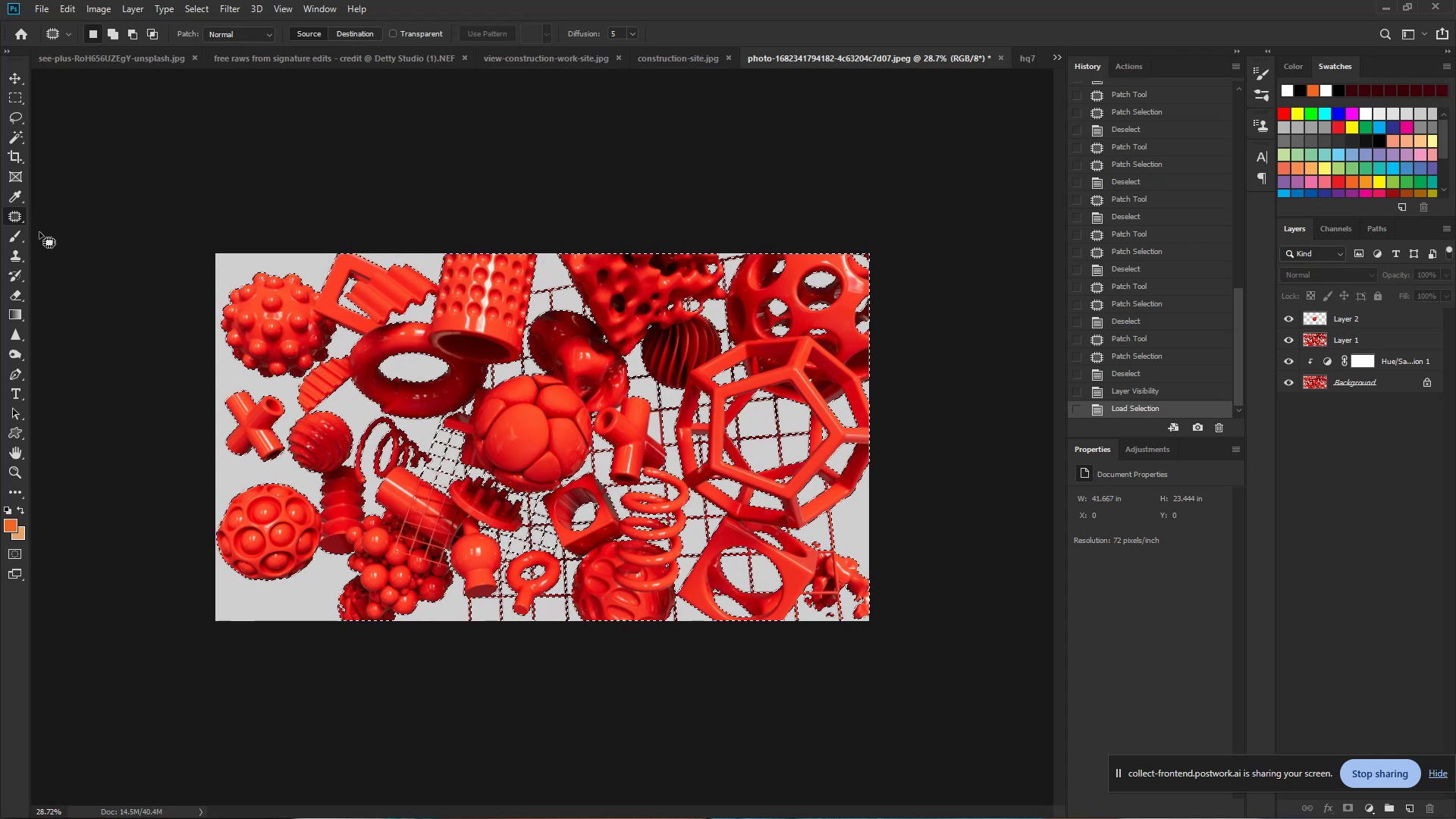 
wait(9.17)
 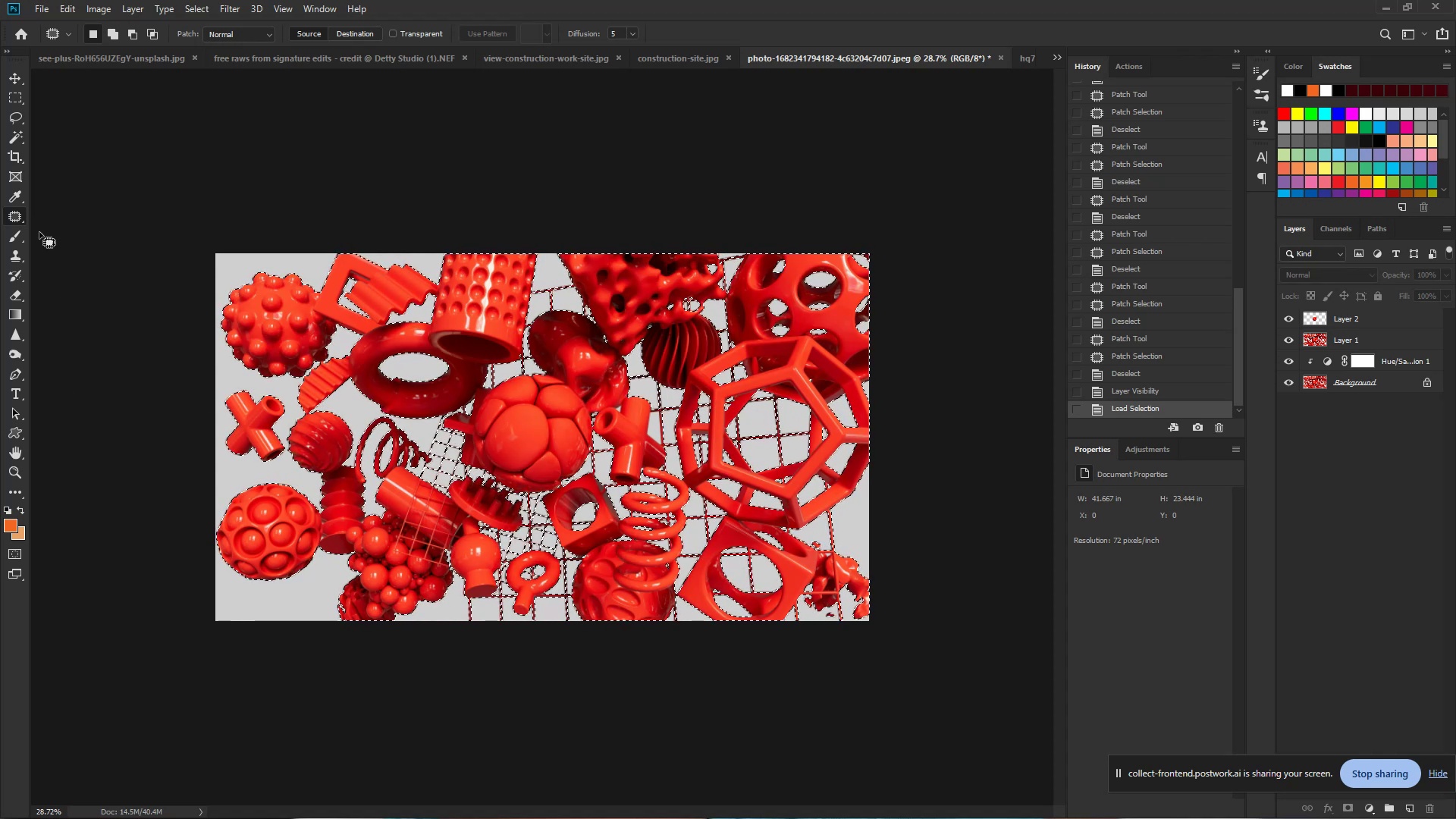 
left_click([11, 278])
 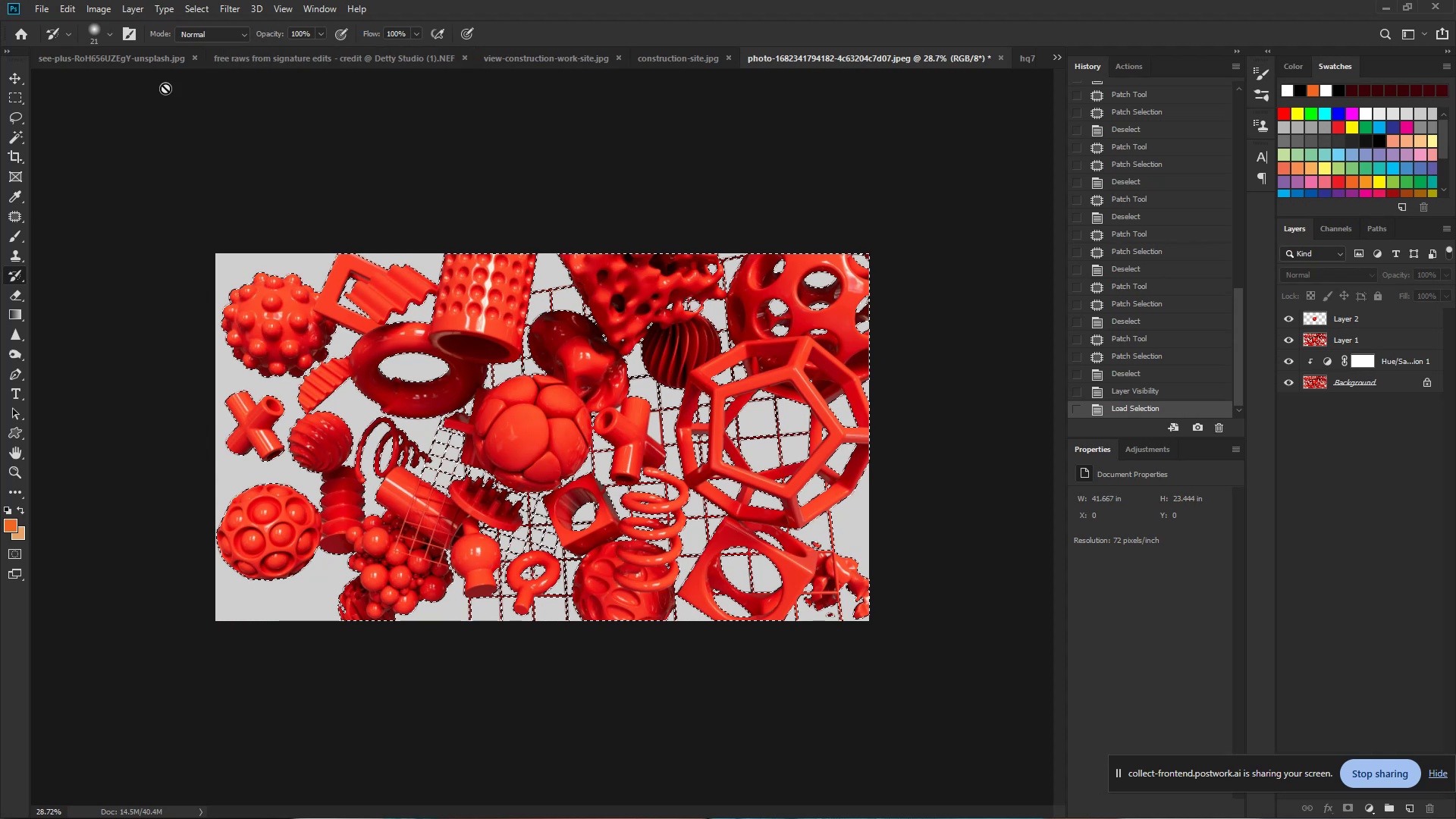 
mouse_move([-2, 130])
 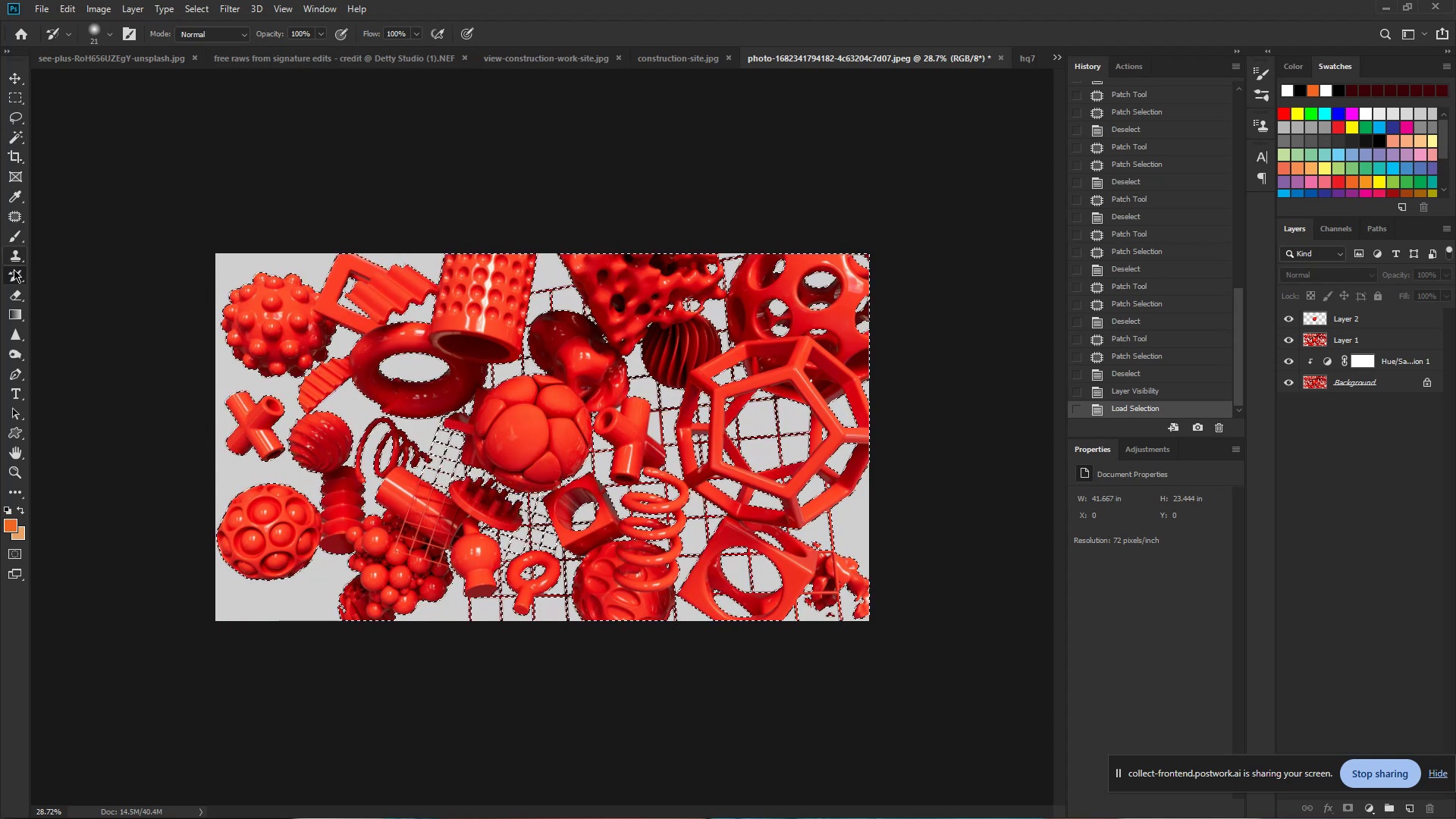 
right_click([12, 274])
 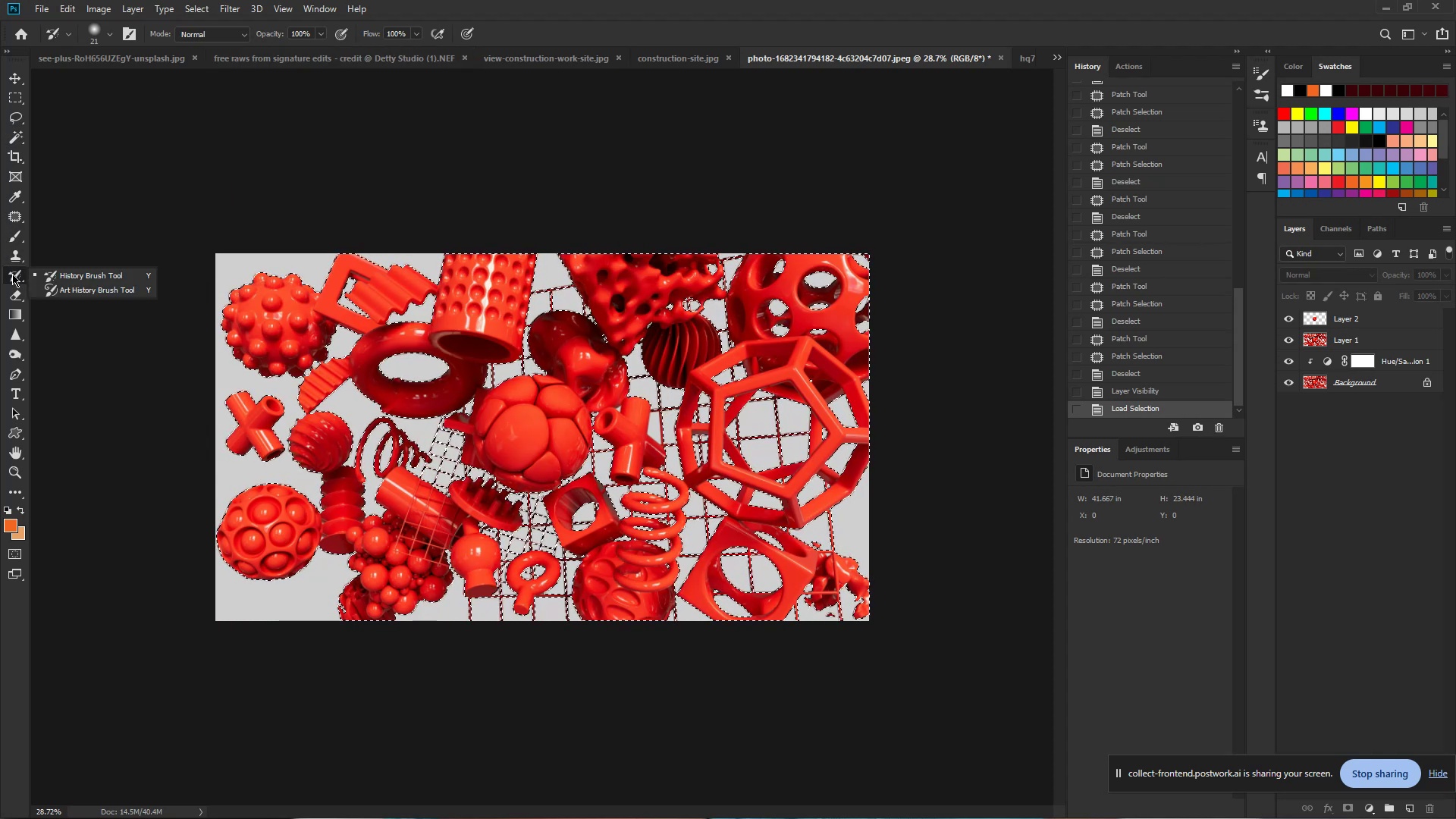 
right_click([12, 274])
 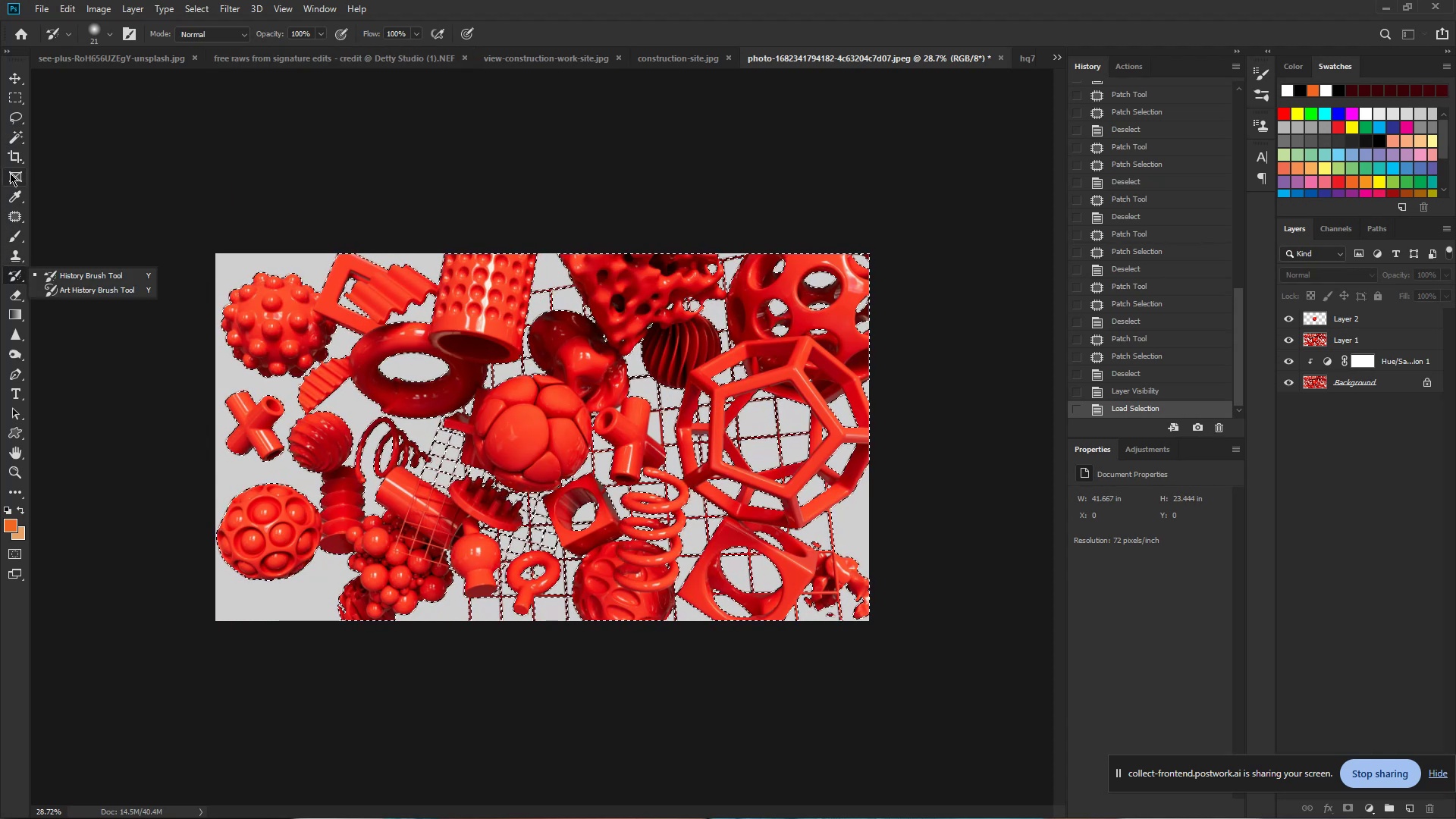 
right_click([14, 193])
 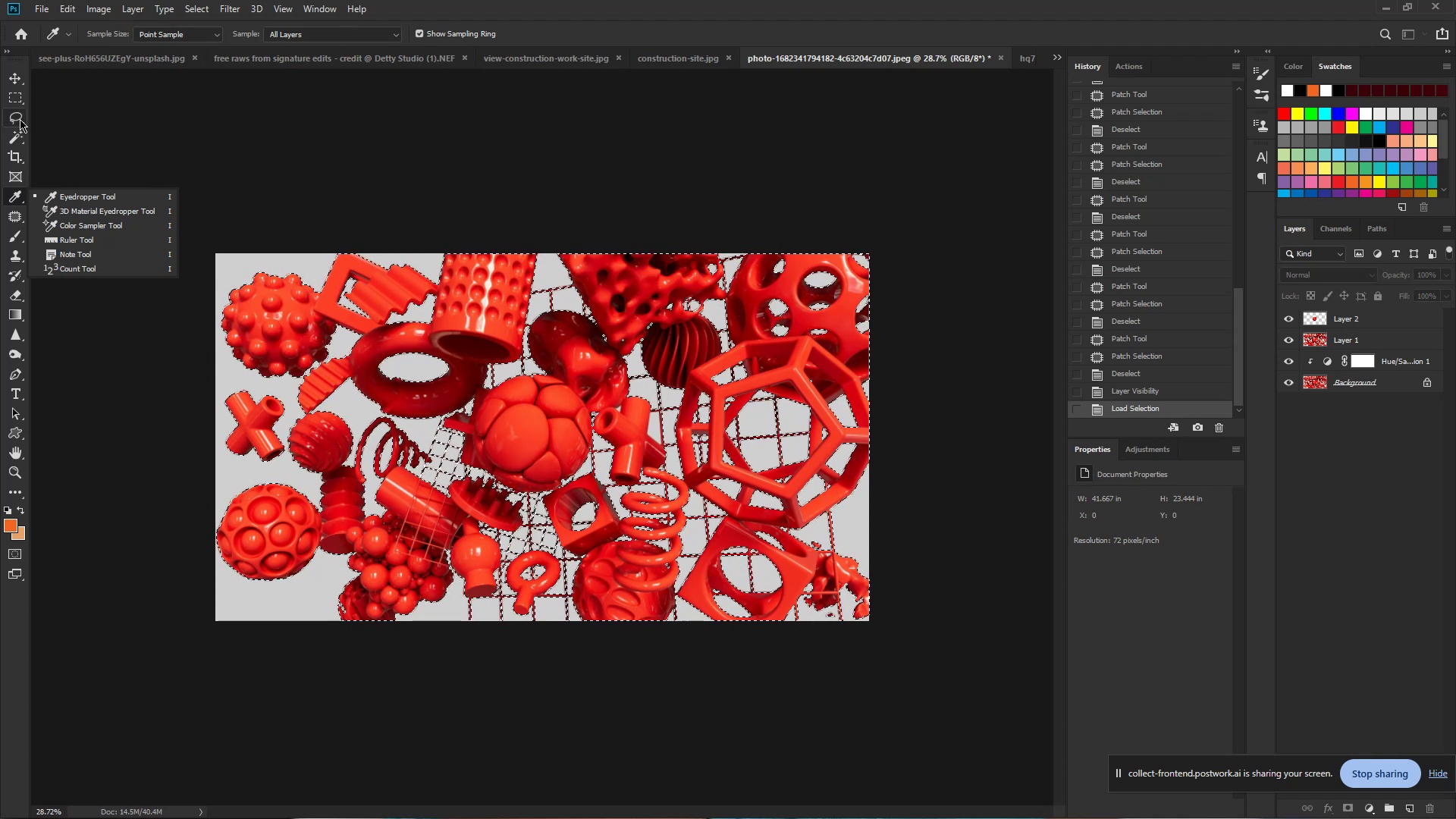 
right_click([19, 140])
 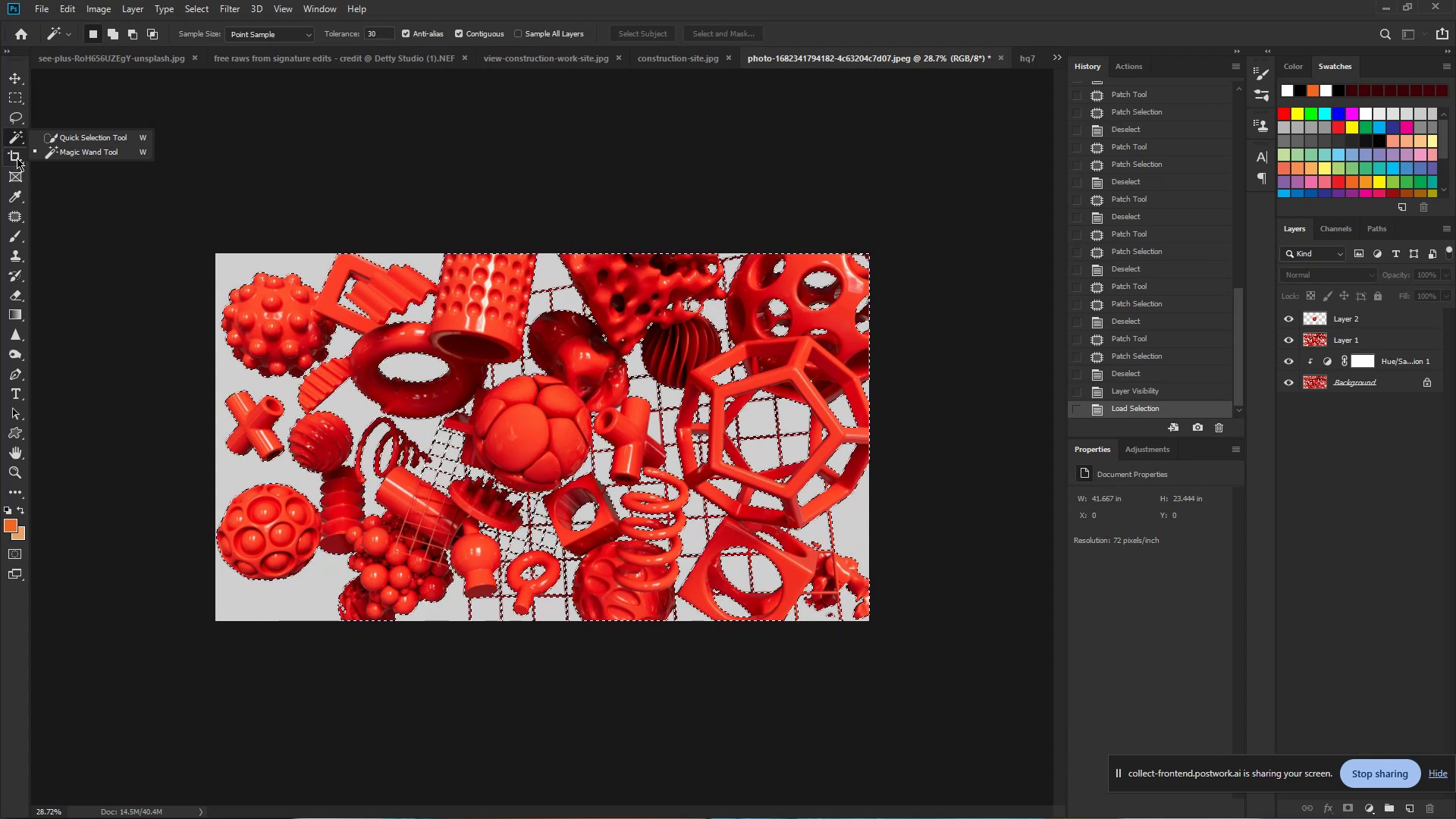 
wait(24.83)
 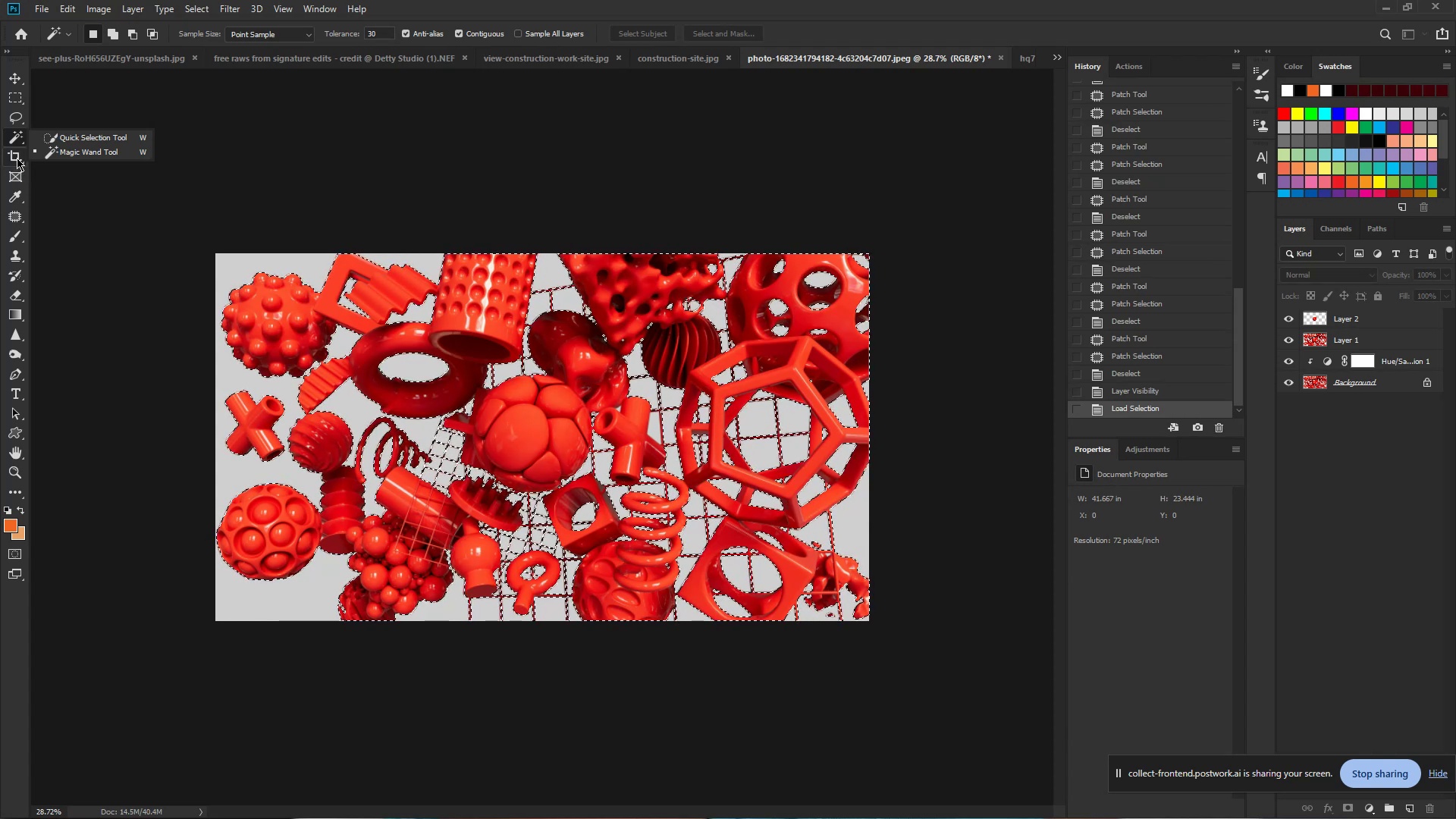 
right_click([17, 96])
 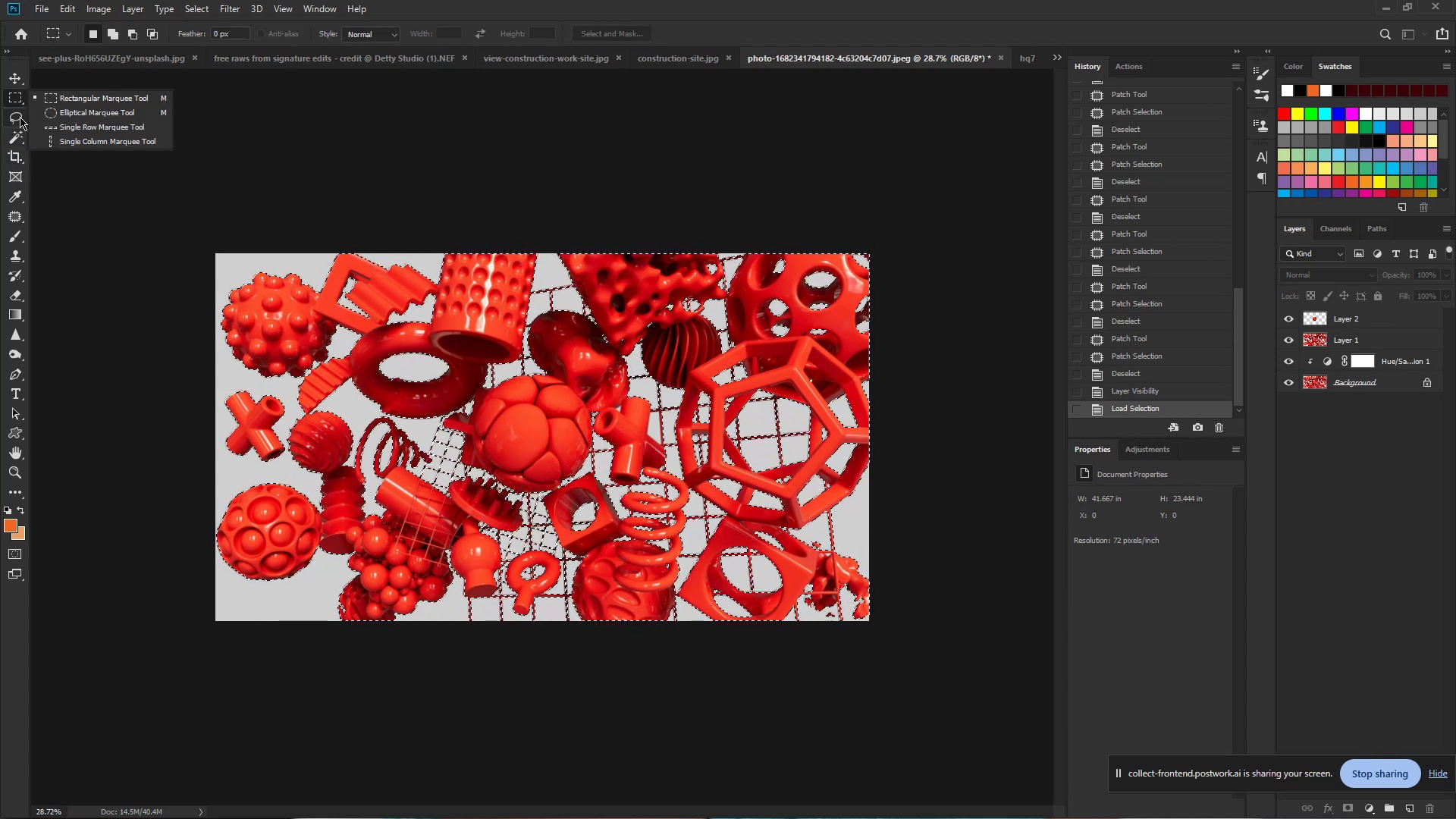 
right_click([20, 117])
 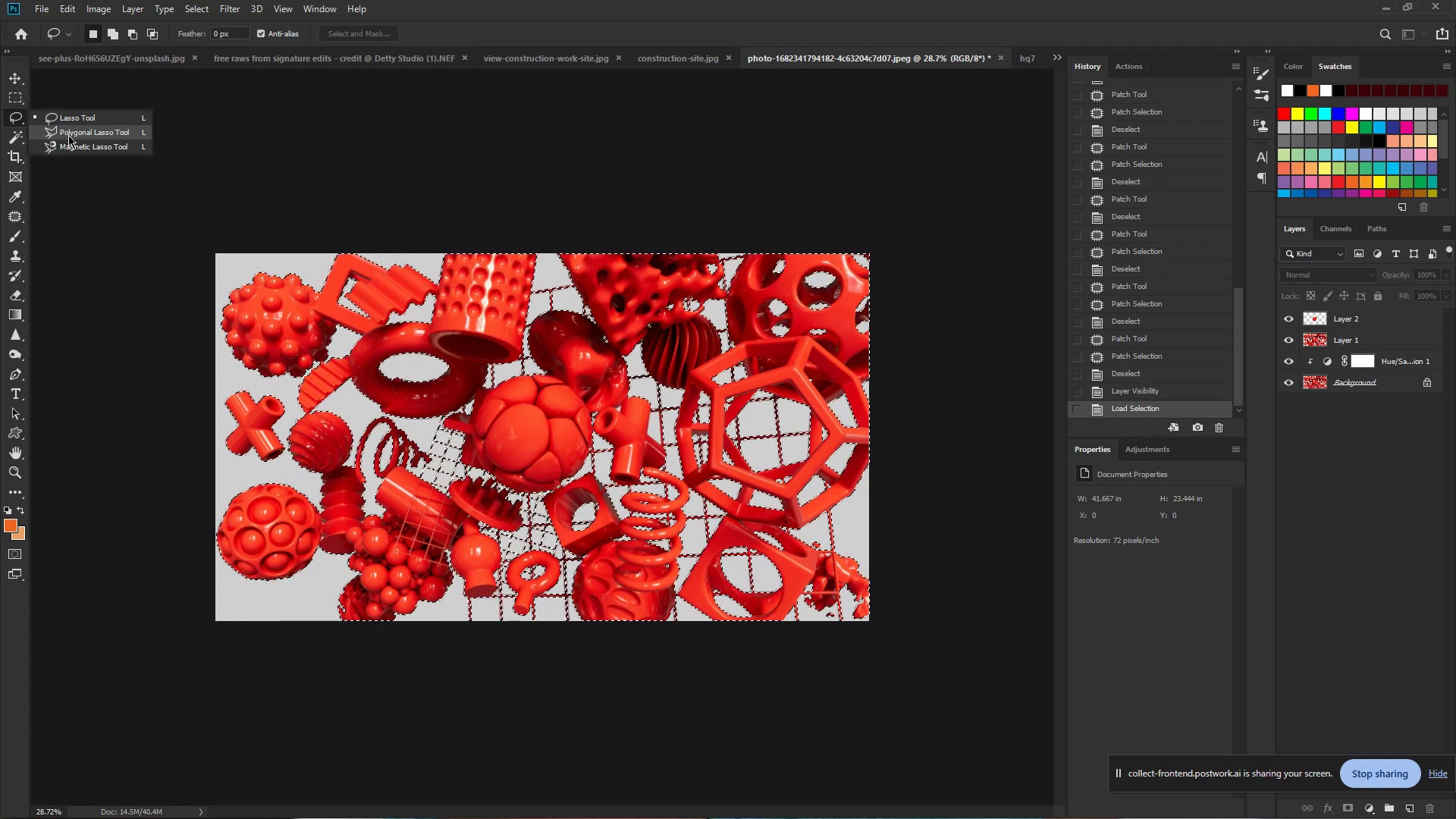 
wait(5.96)
 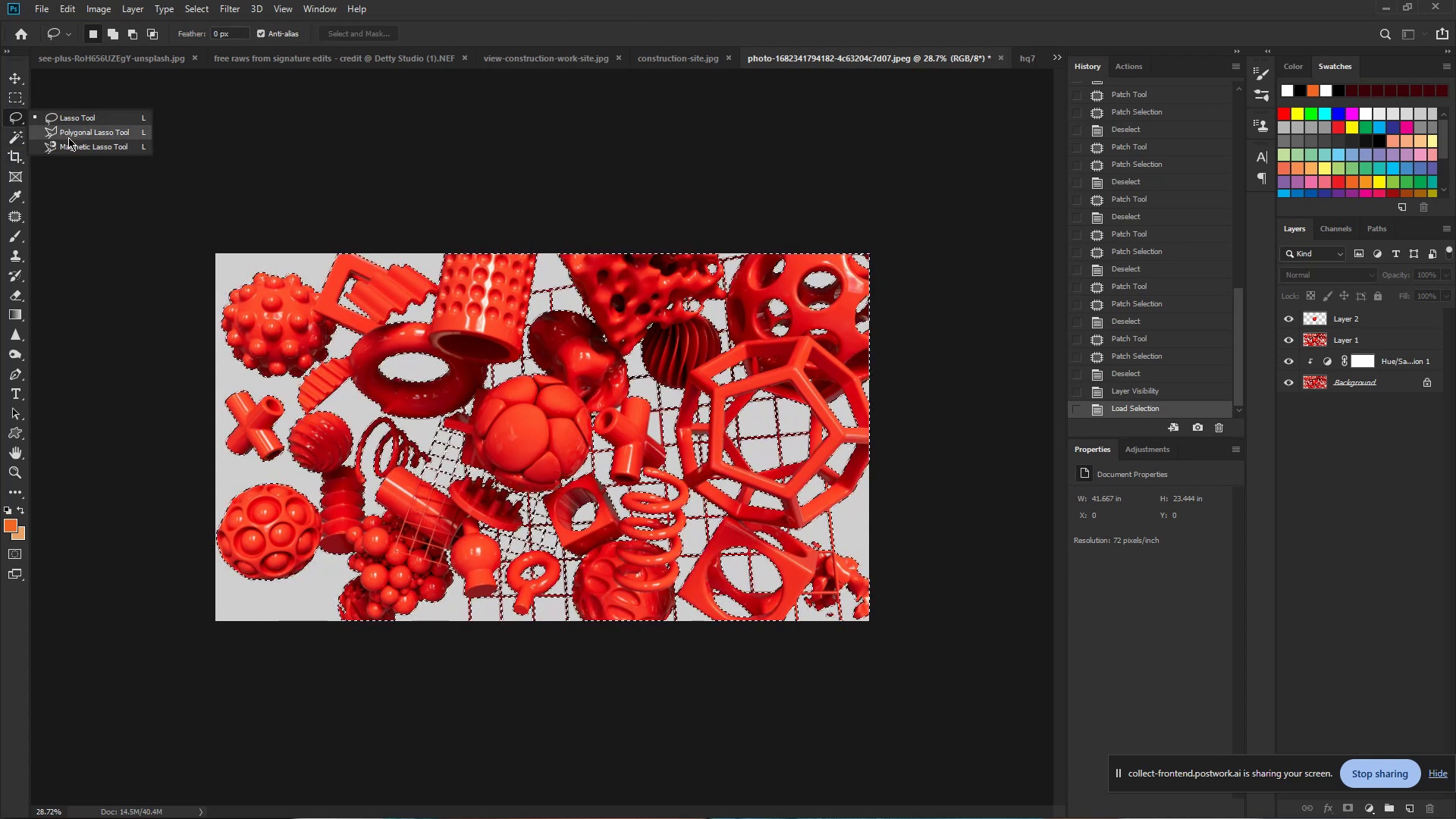 
left_click([68, 135])
 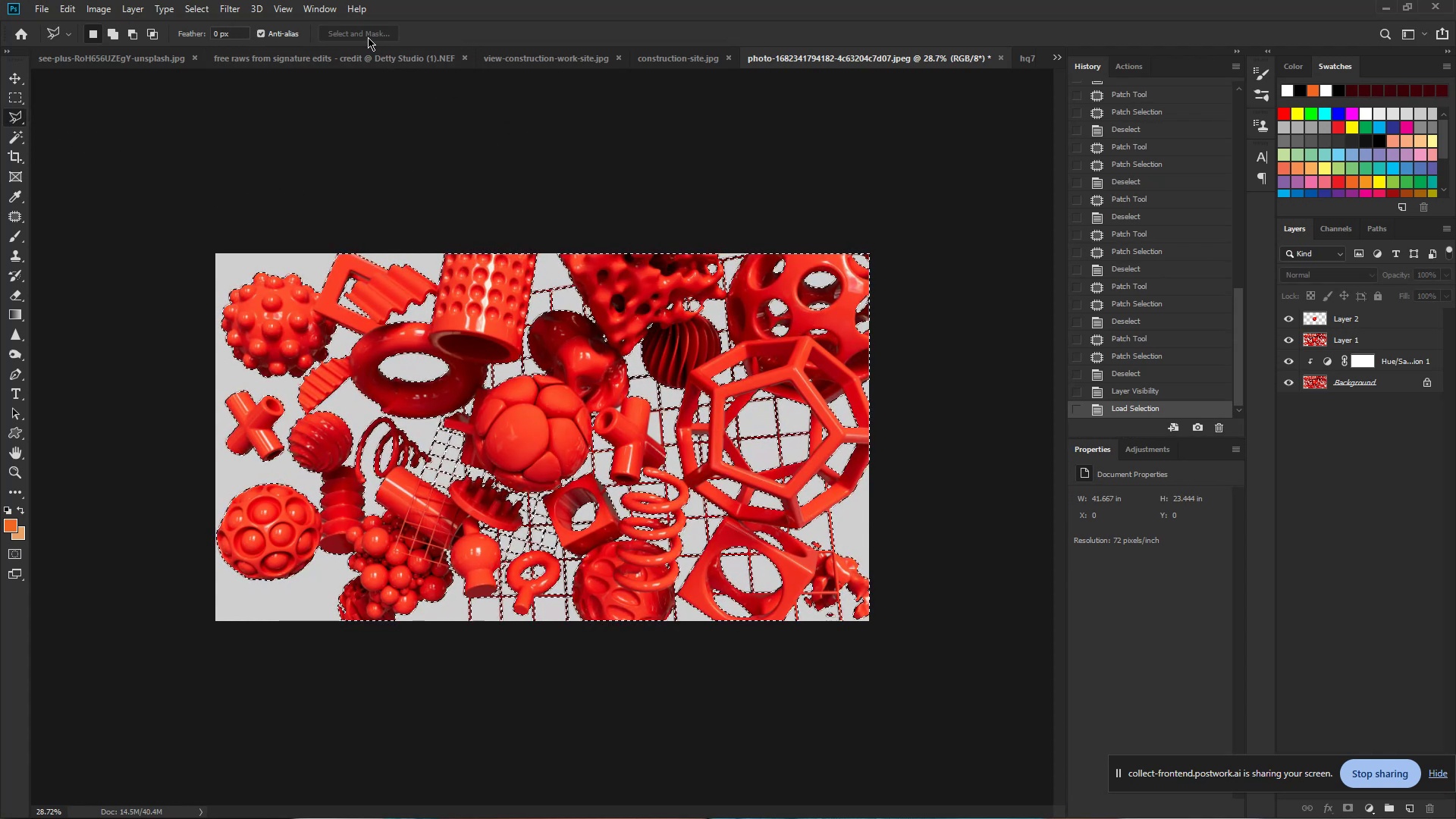 
left_click([1353, 337])
 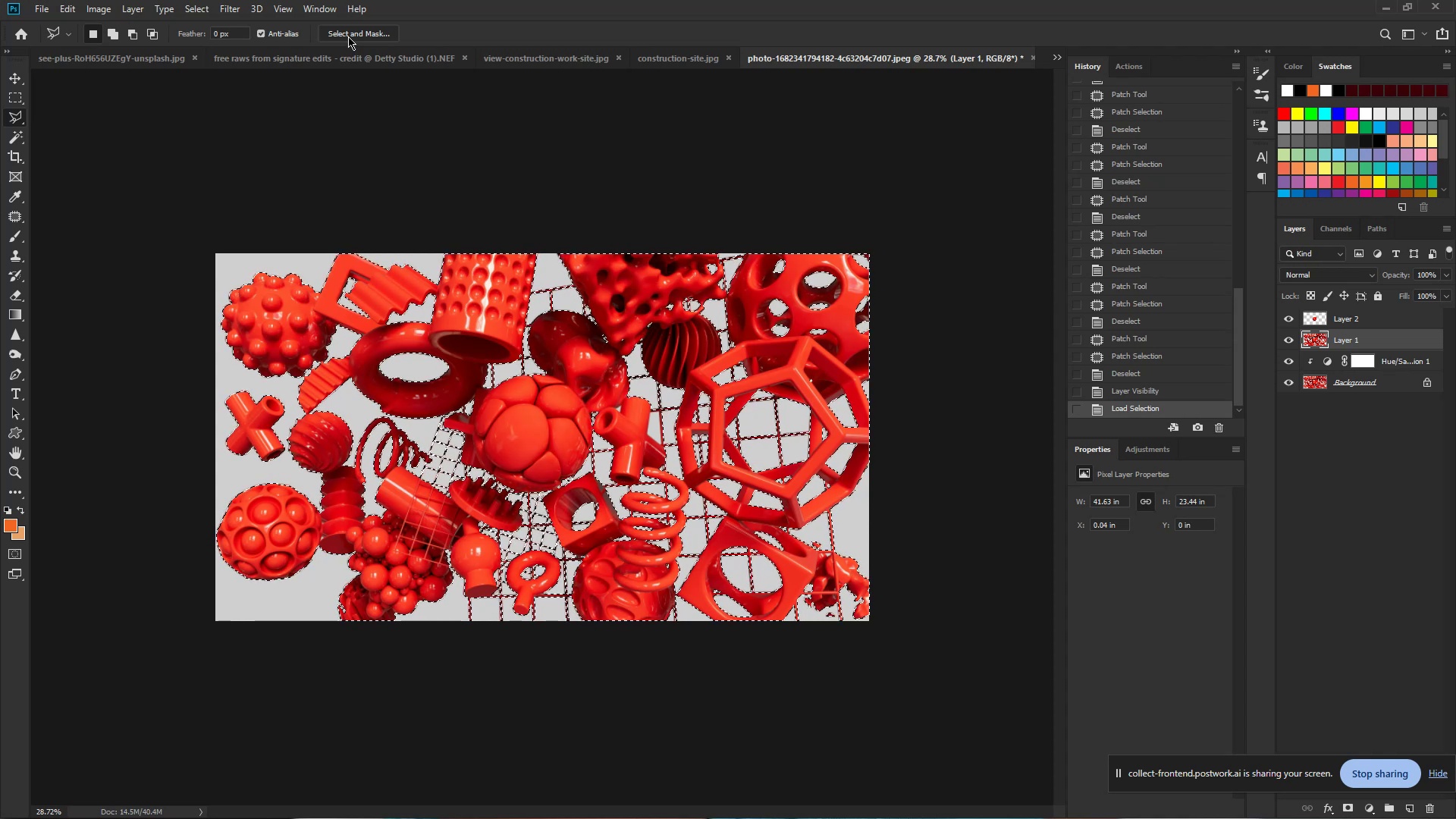 
left_click([348, 36])
 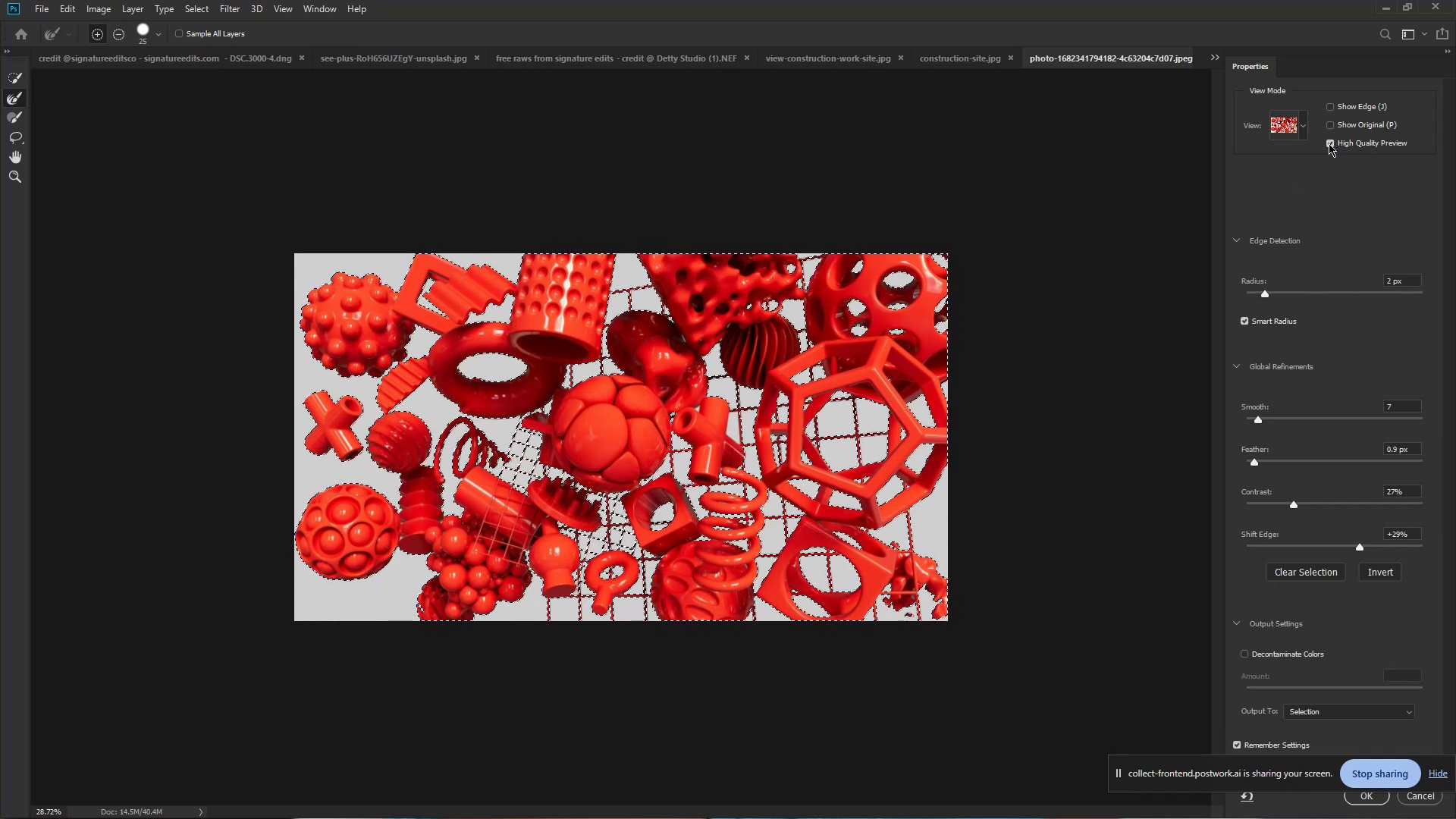 
wait(22.46)
 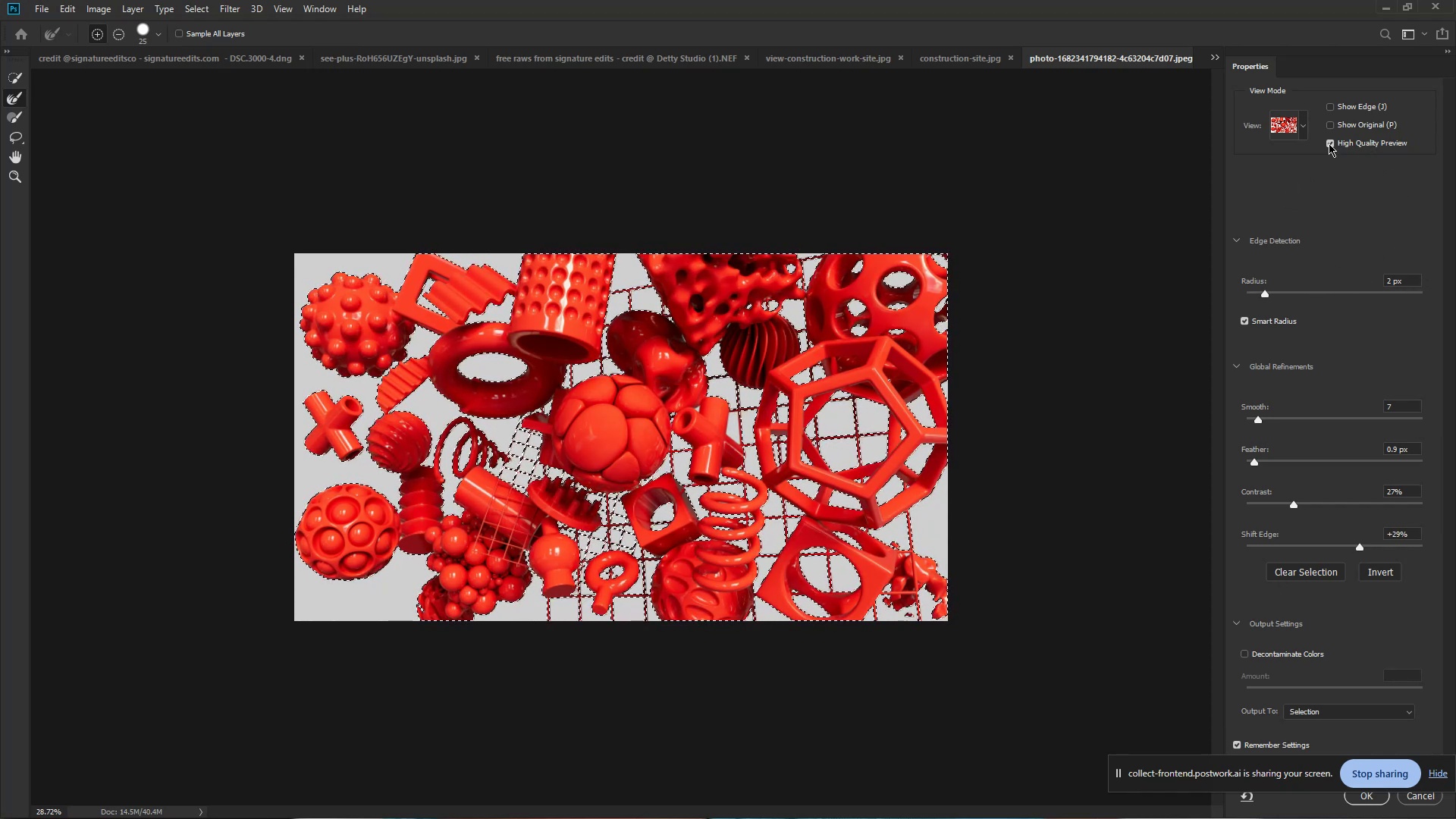 
left_click([1303, 127])
 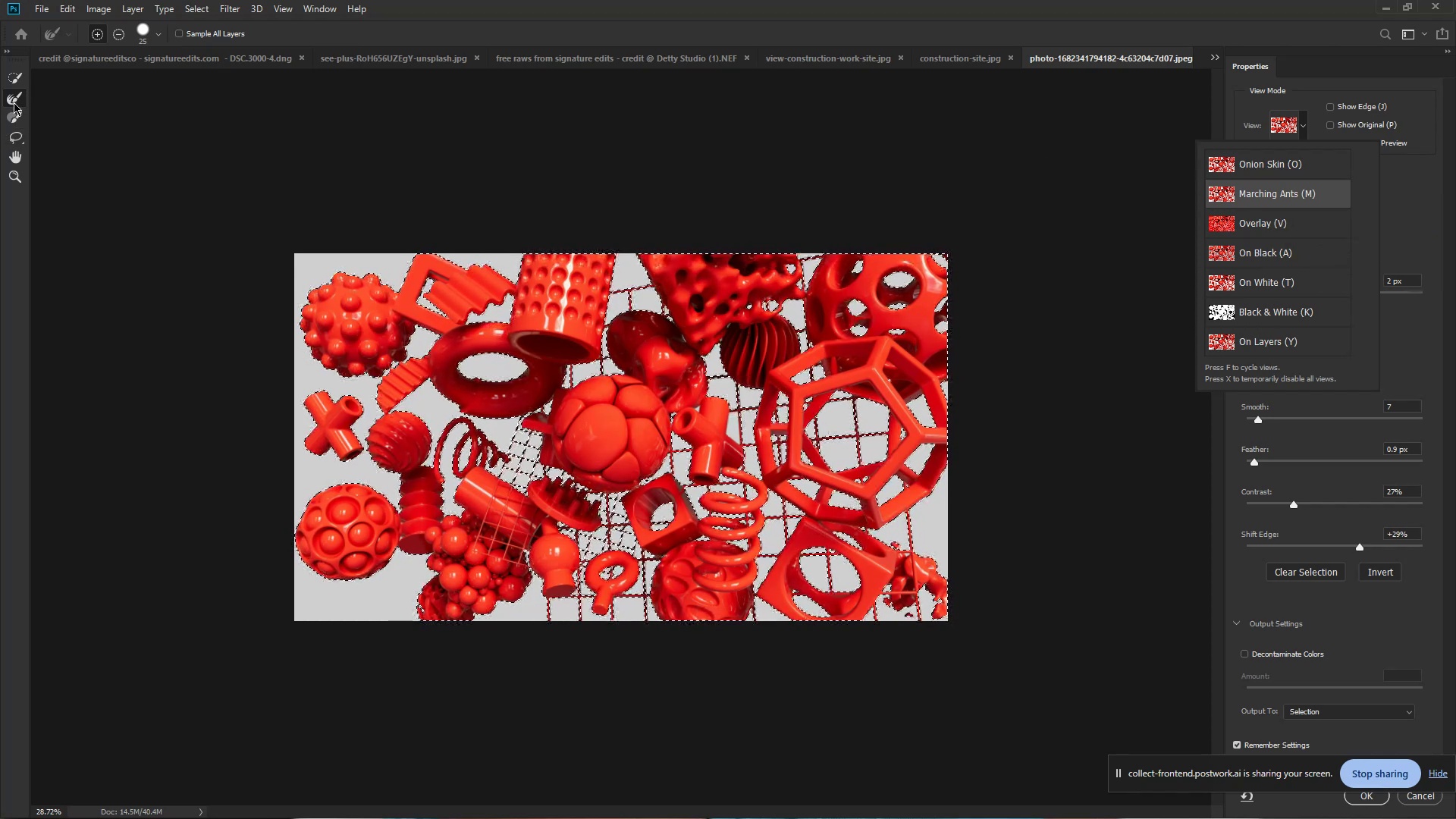 
wait(30.24)
 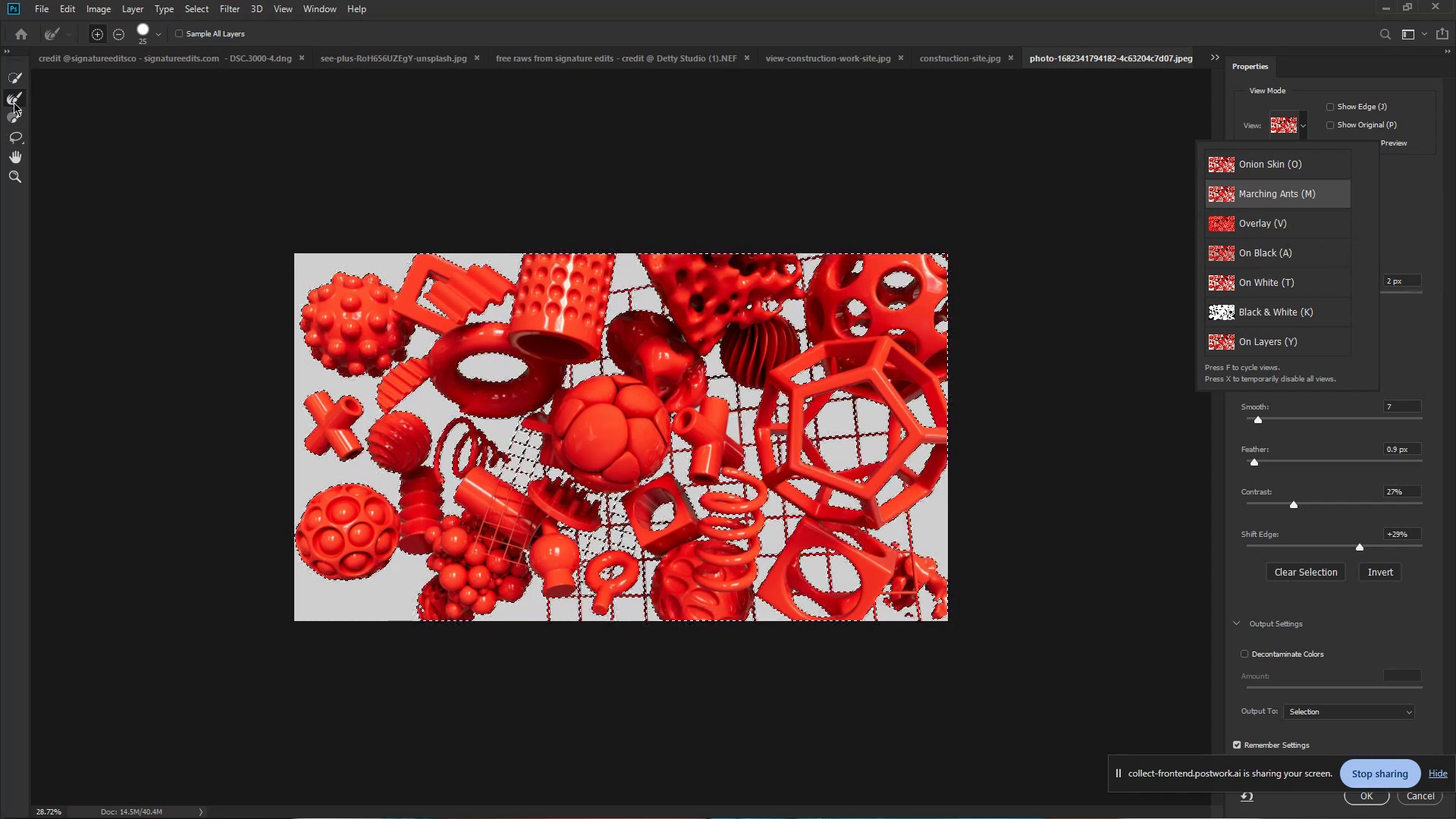 
left_click([1288, 225])
 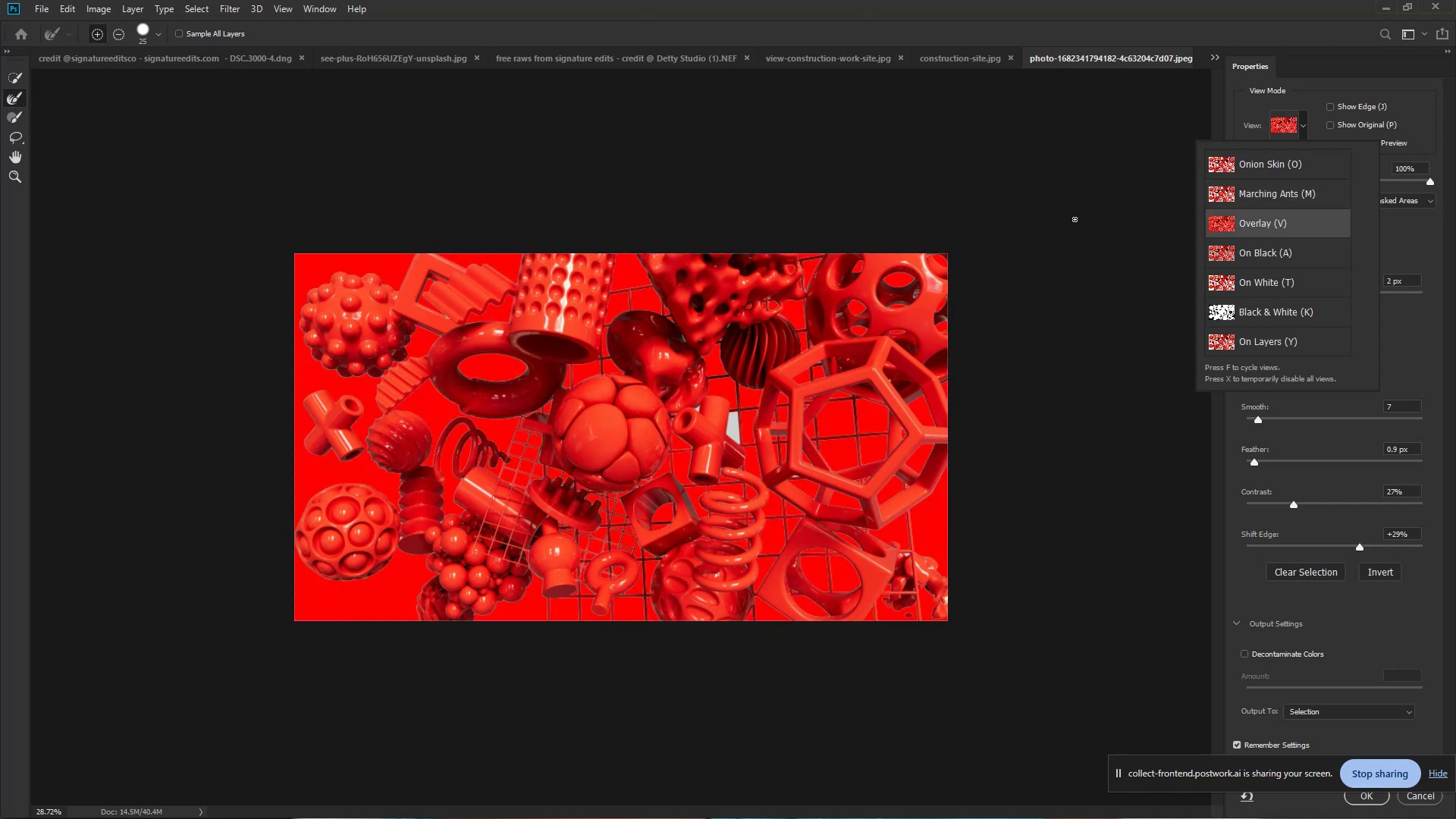 
wait(6.35)
 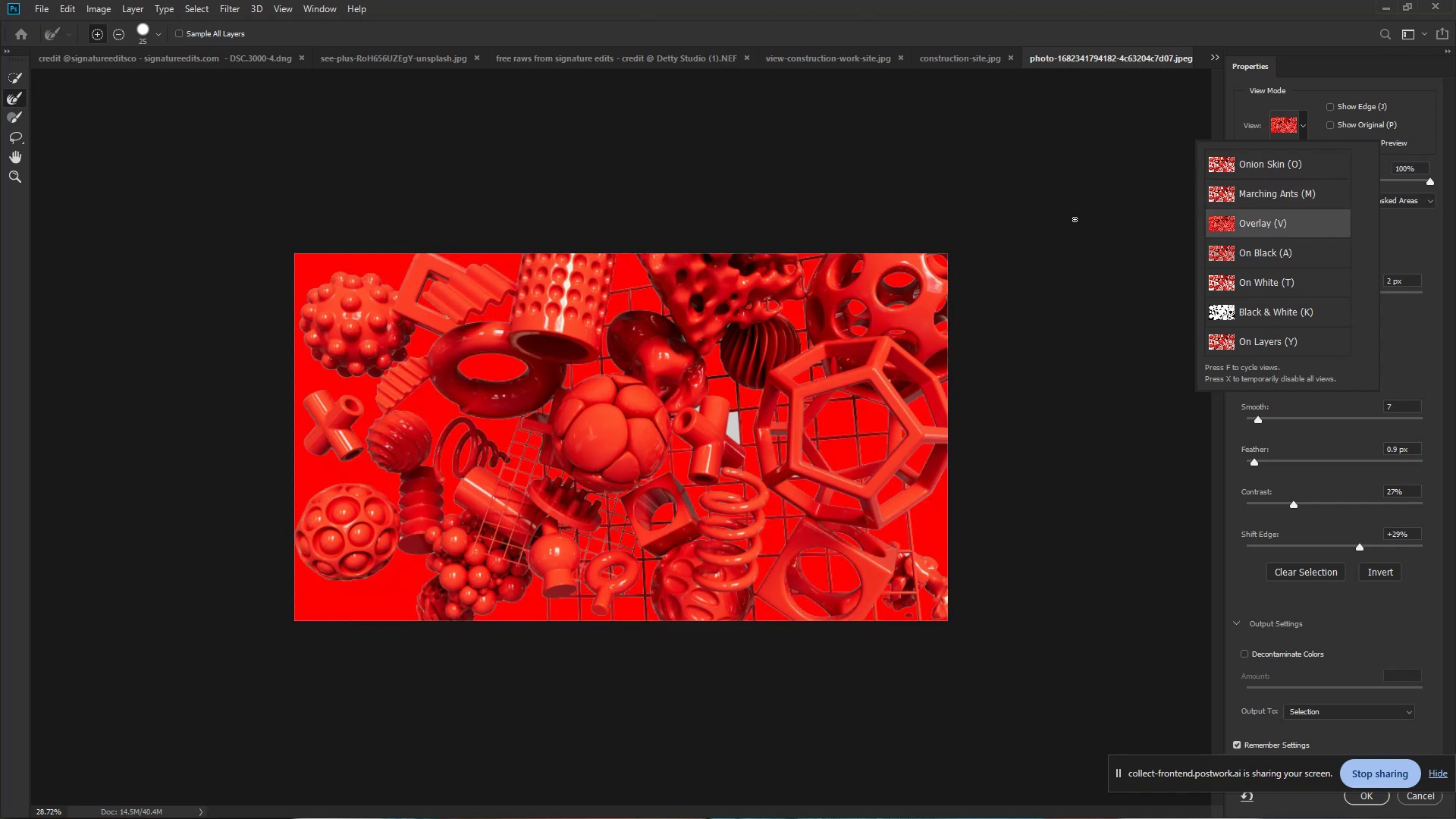 
left_click([1067, 199])
 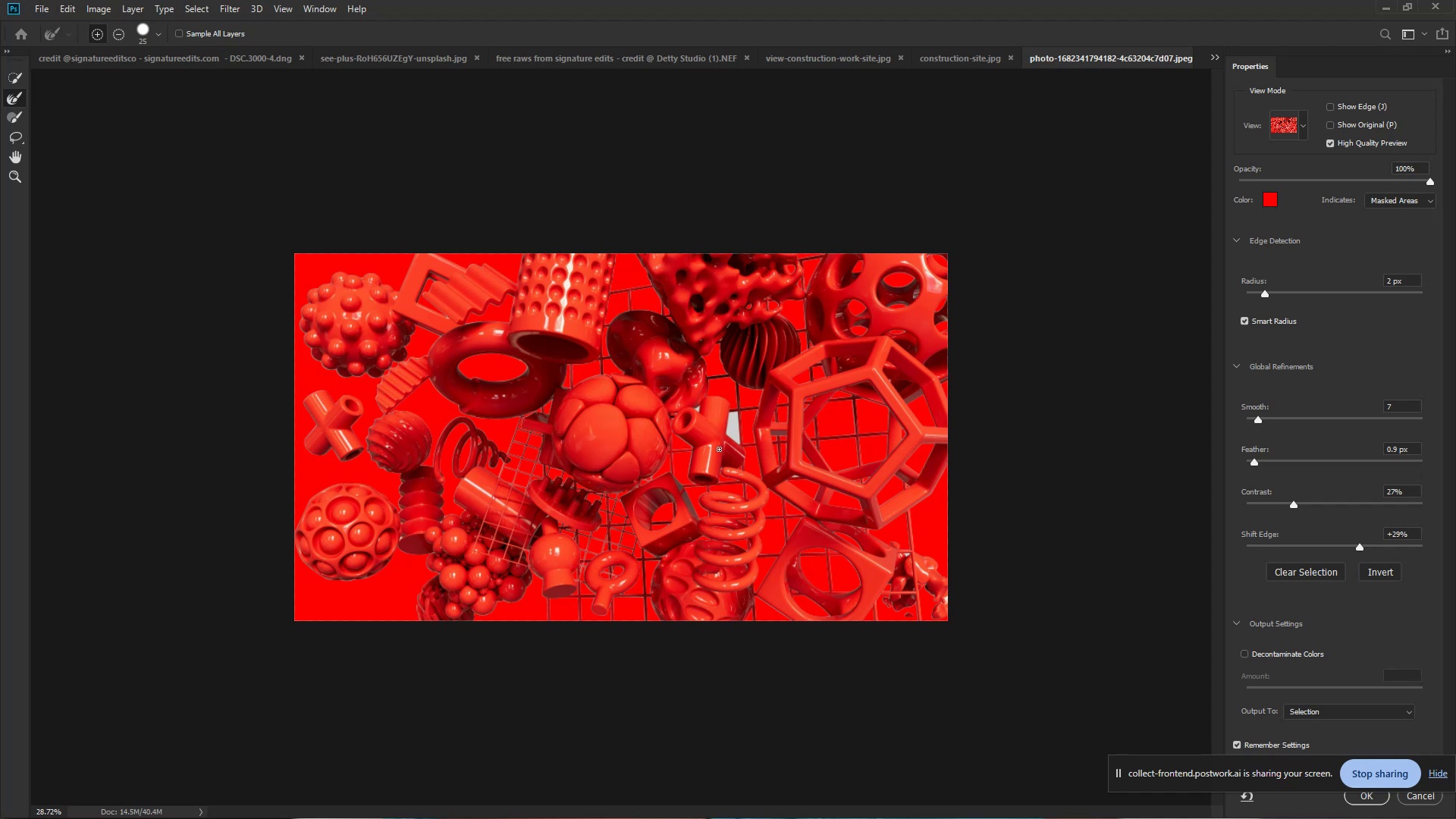 
wait(24.86)
 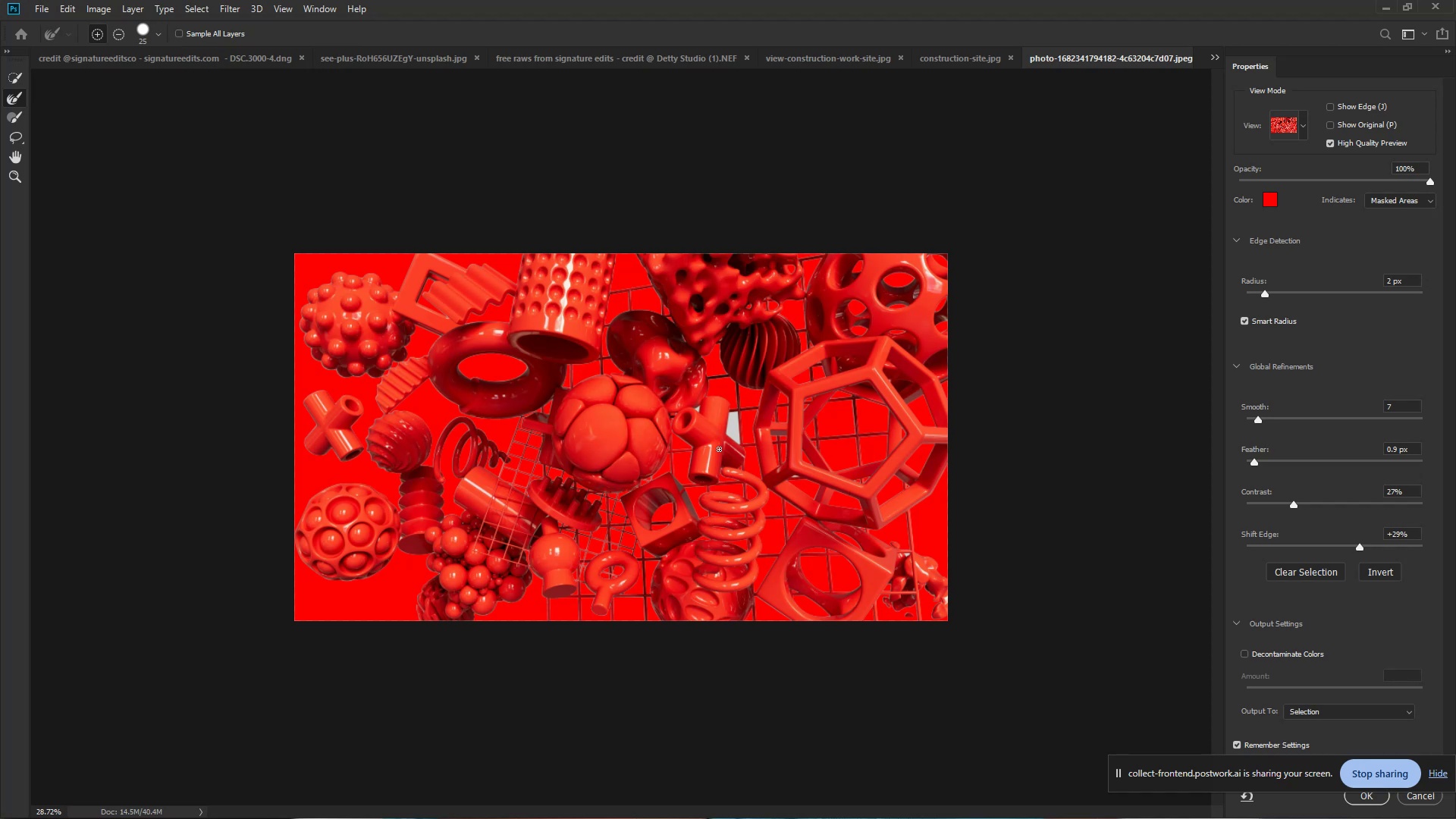 
left_click_drag(start_coordinate=[1429, 180], to_coordinate=[1334, 193])
 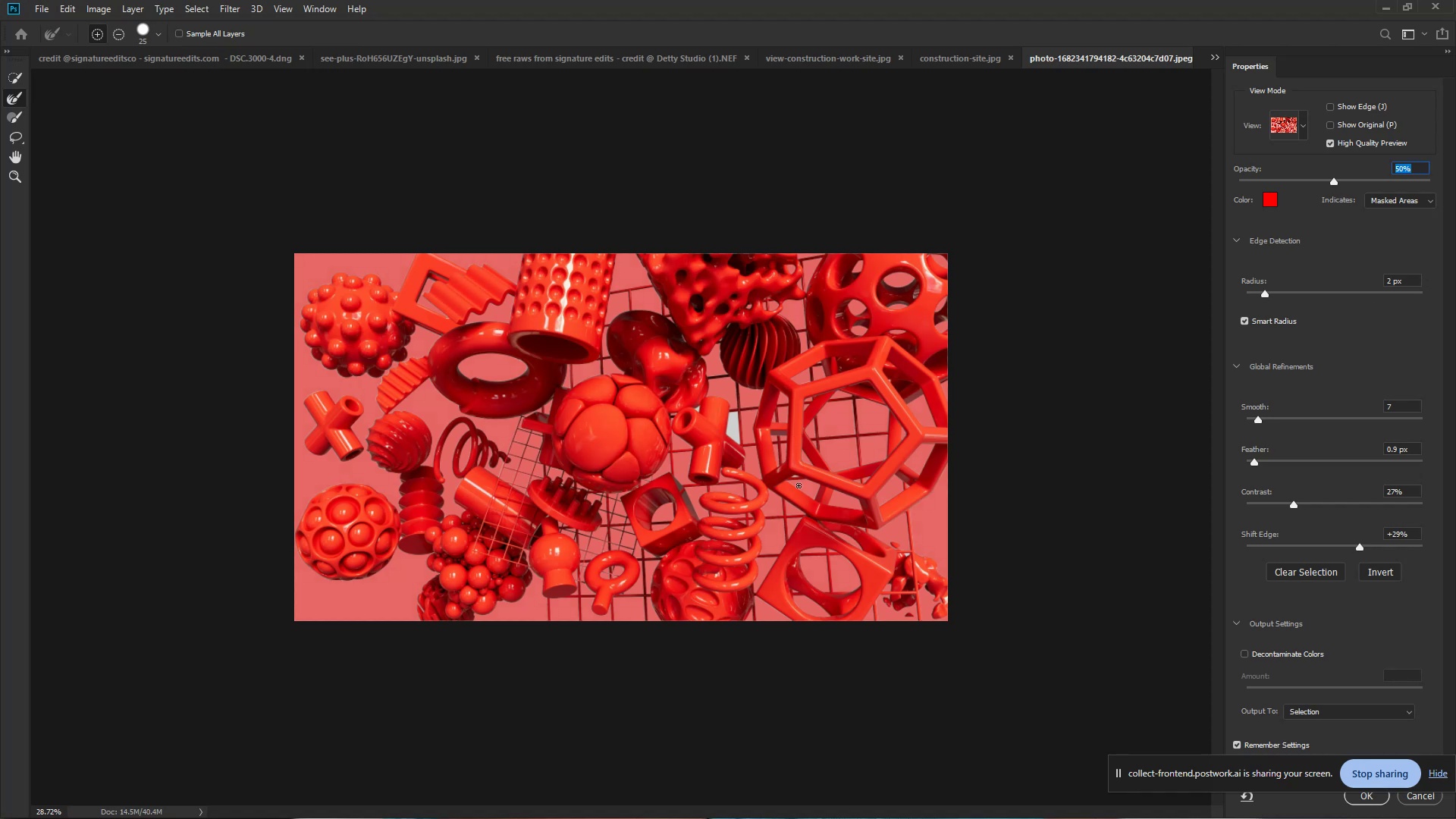 
hold_key(key=ControlLeft, duration=1.32)
 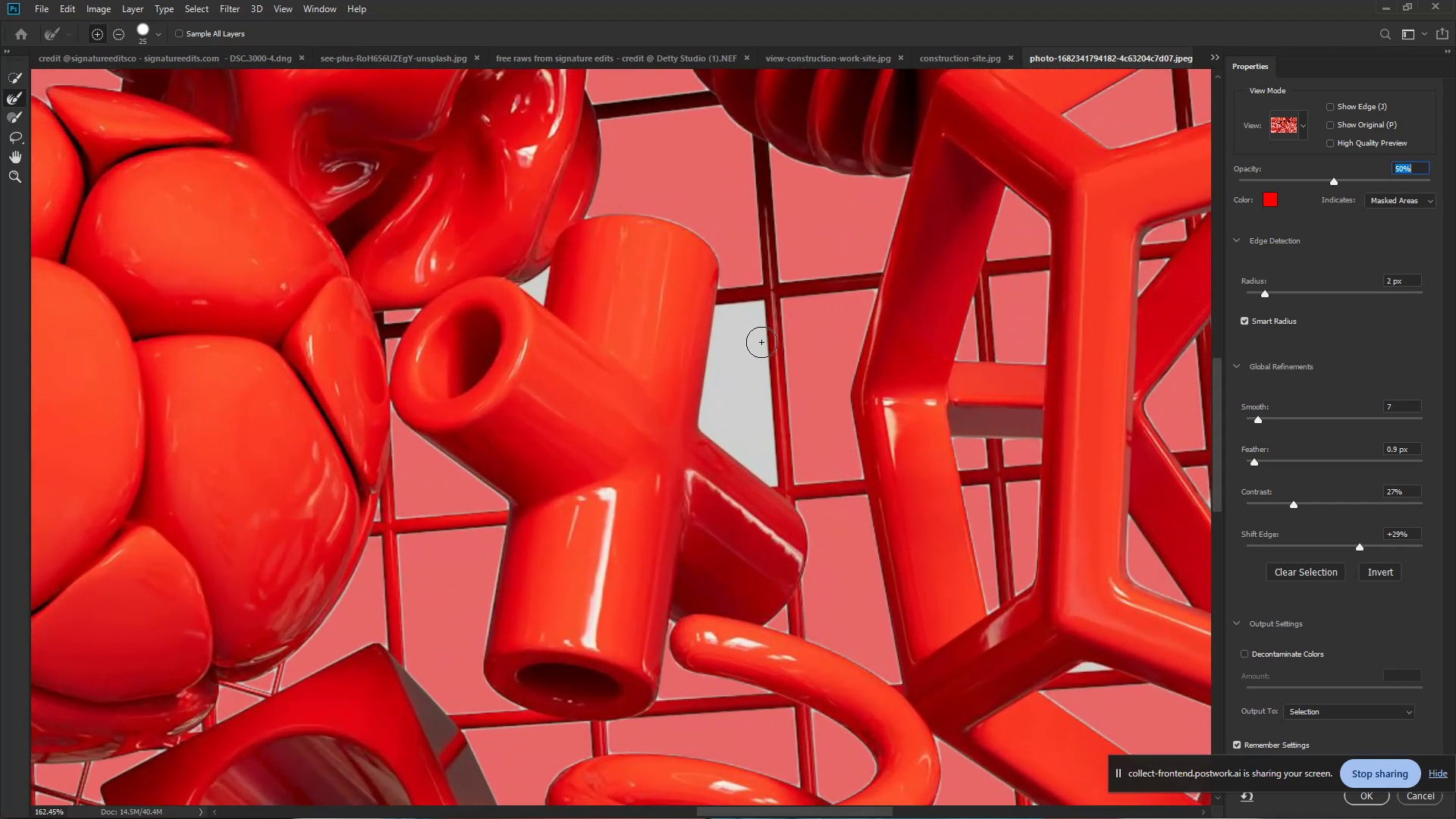 
hold_key(key=Space, duration=1.06)
 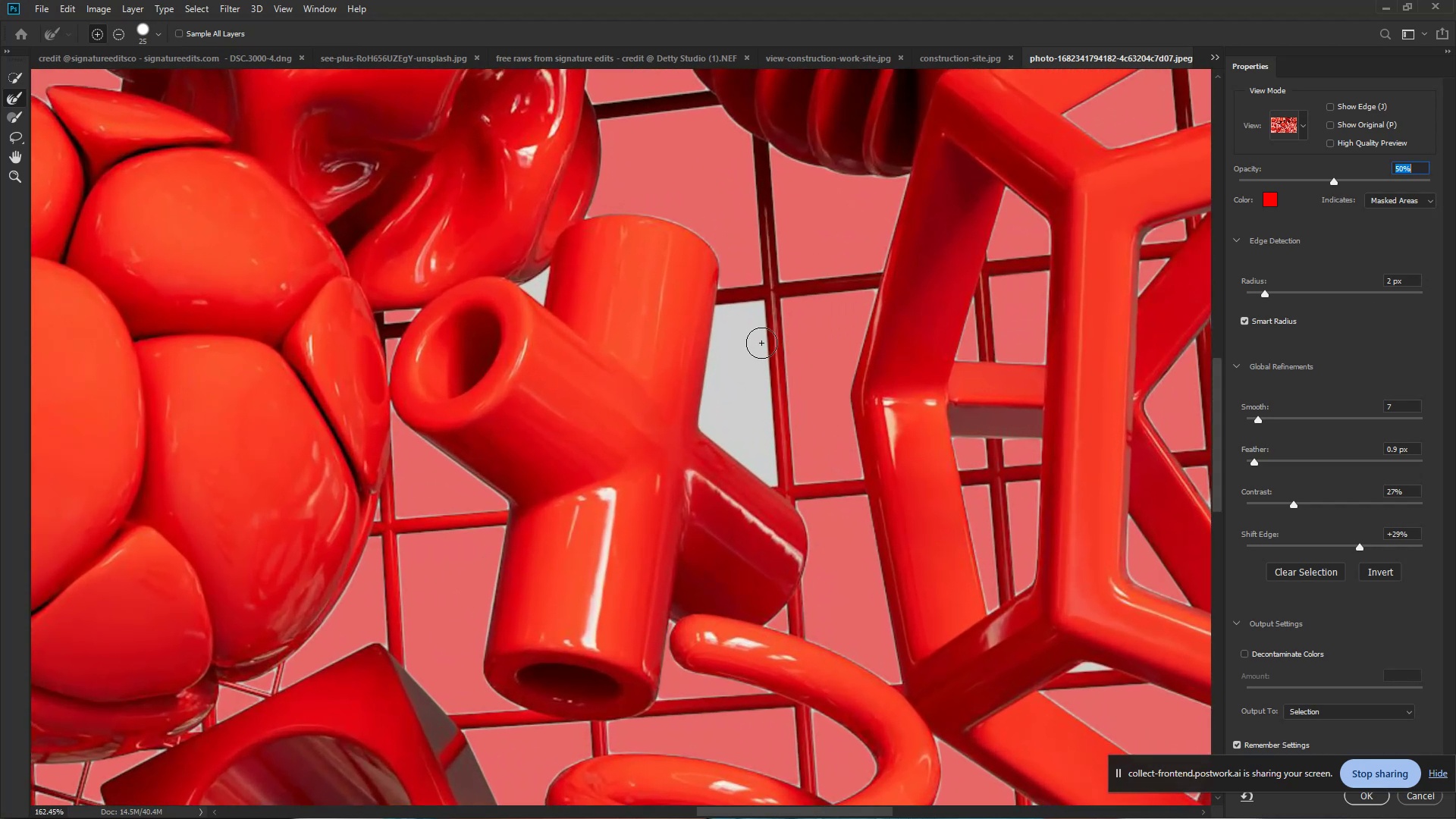 
left_click_drag(start_coordinate=[732, 435], to_coordinate=[836, 444])
 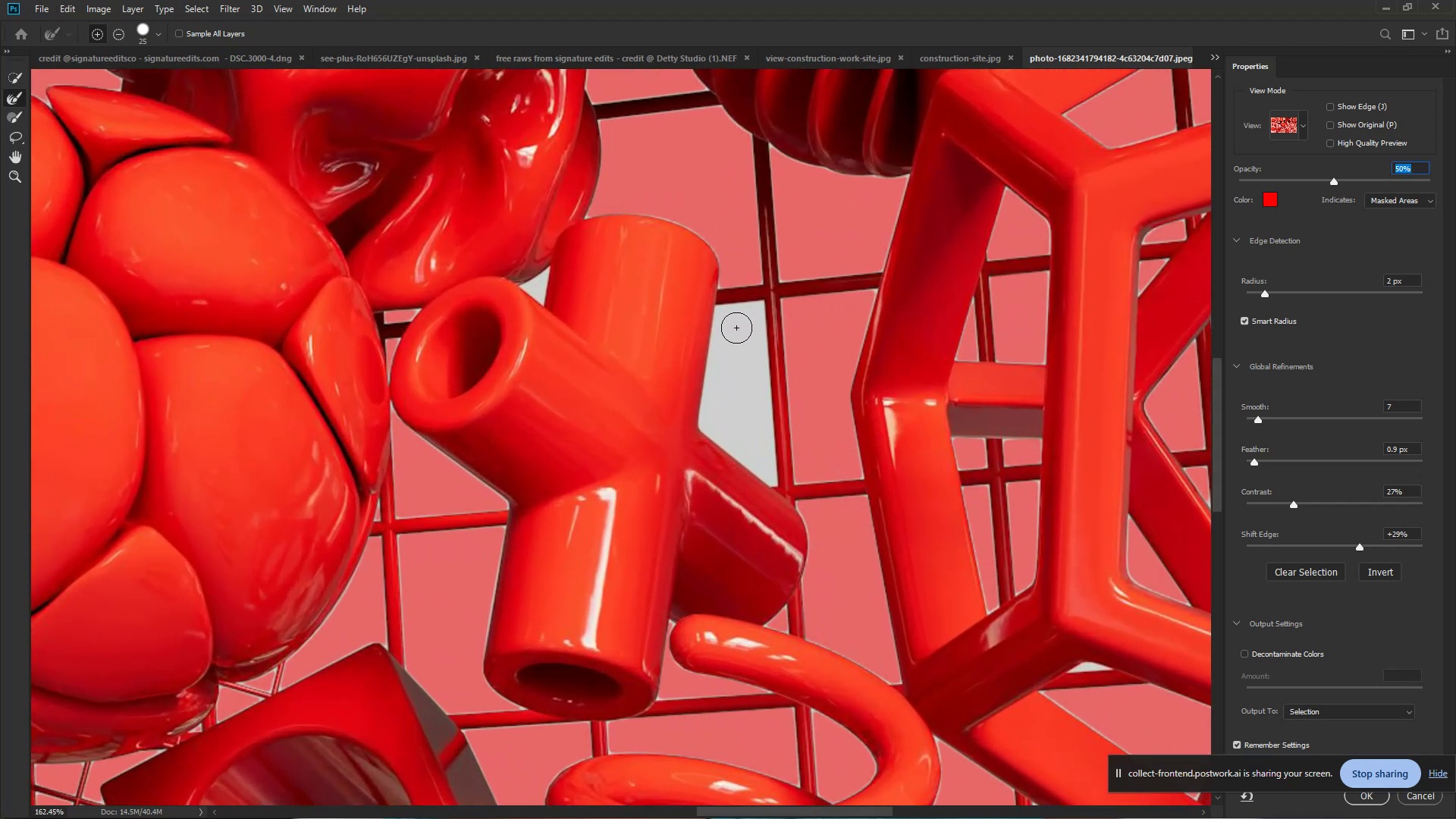 
left_click([736, 335])
 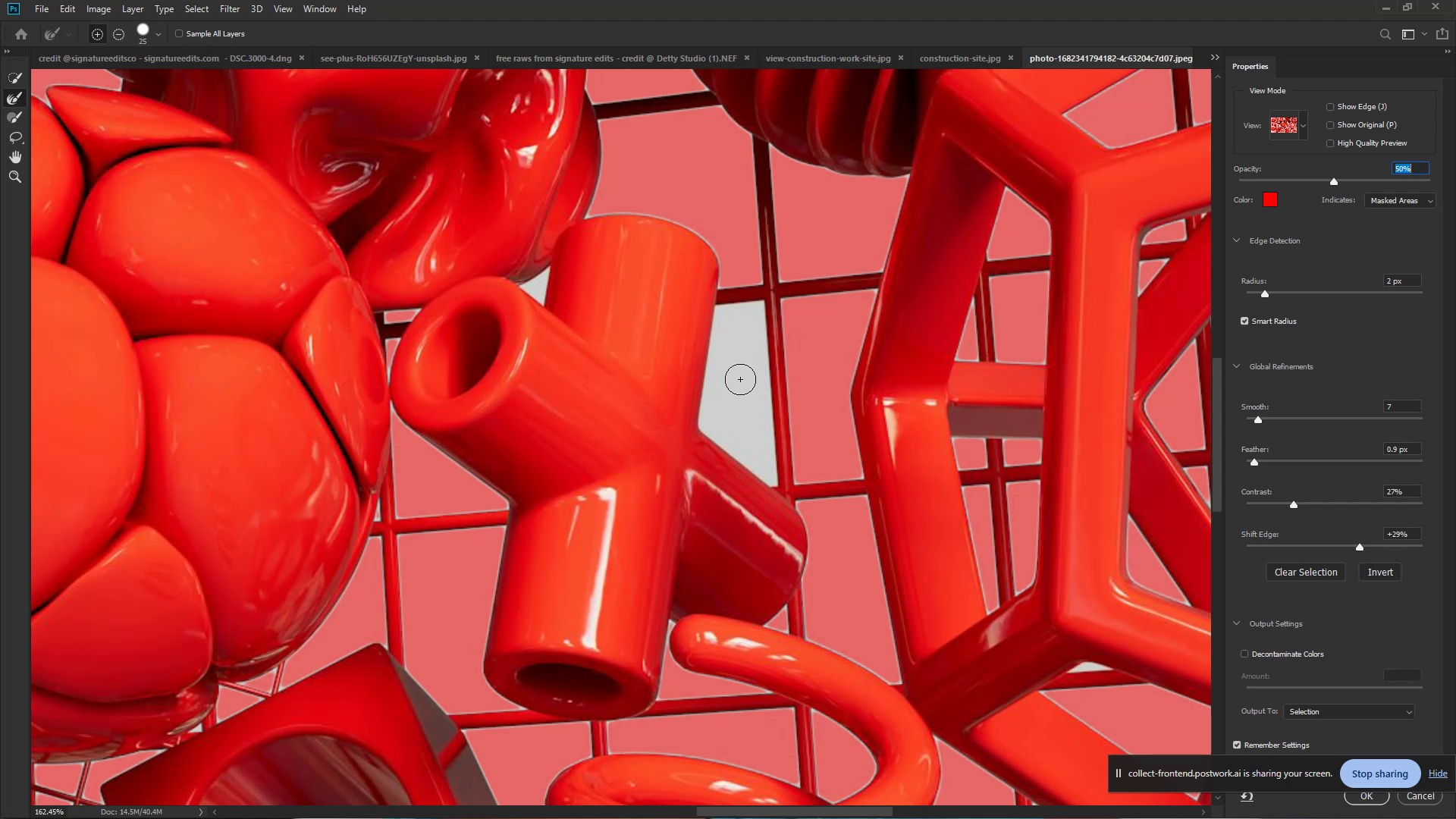 
left_click([746, 403])
 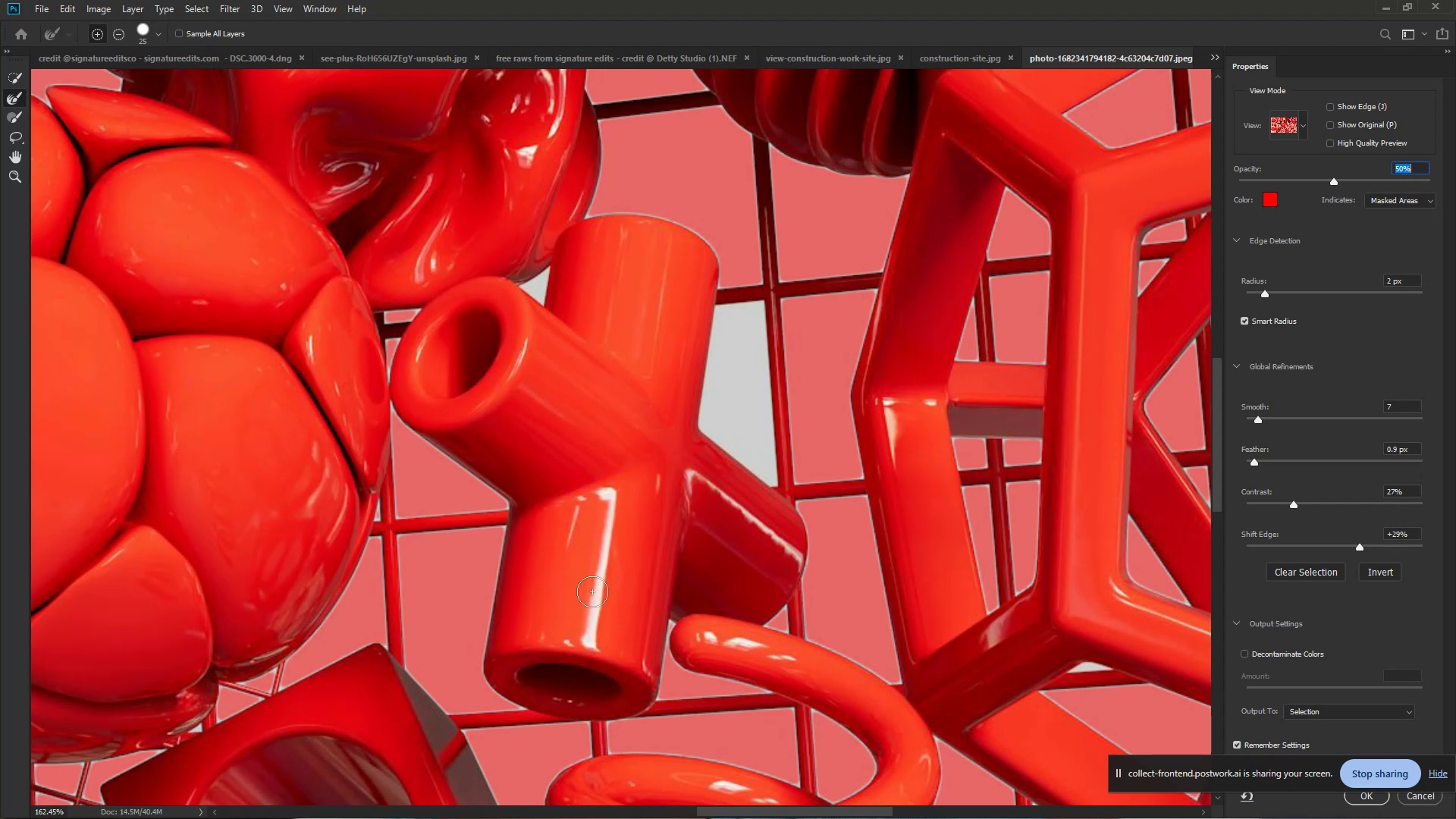 
left_click_drag(start_coordinate=[507, 538], to_coordinate=[488, 611])
 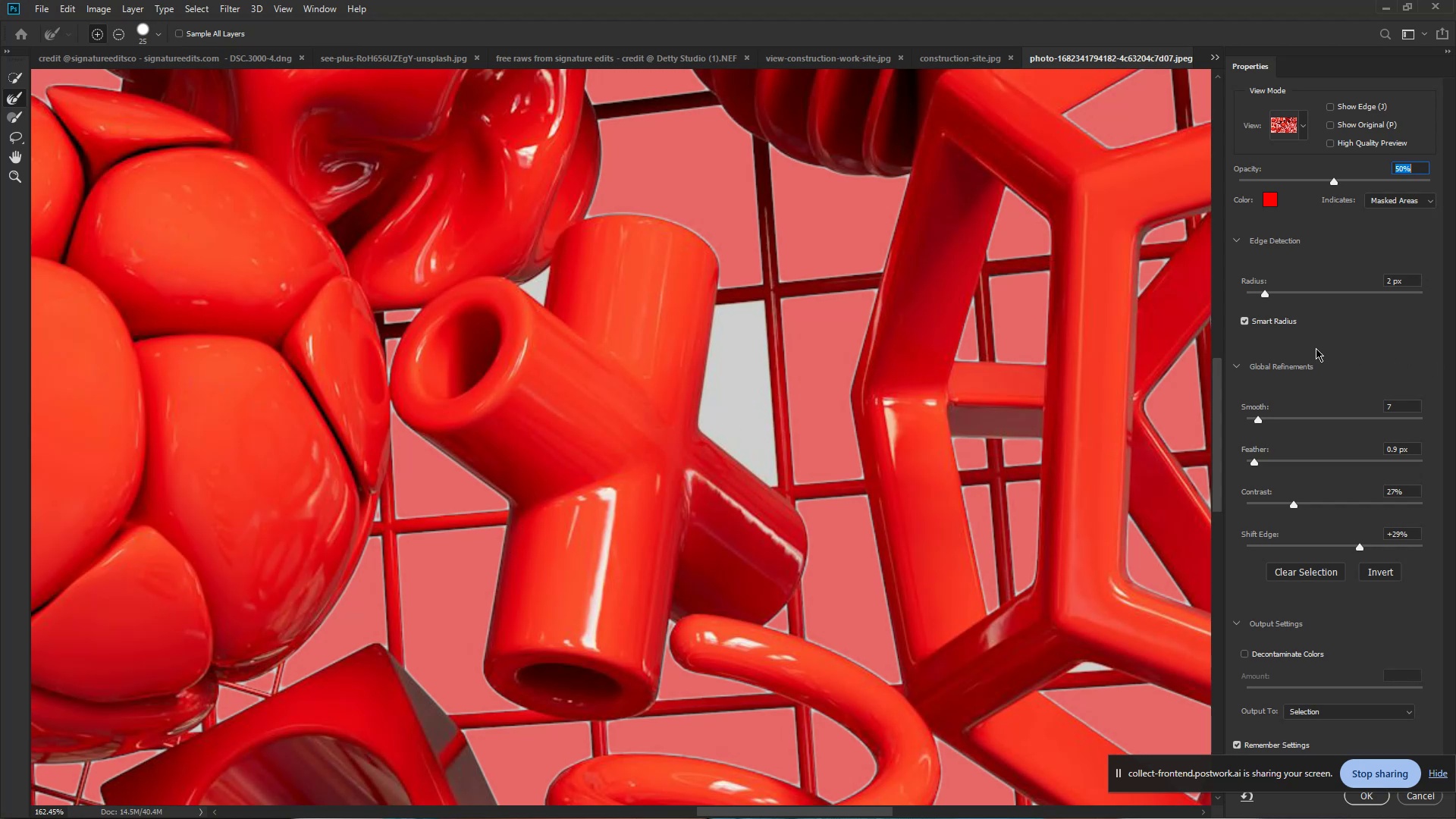 
wait(17.98)
 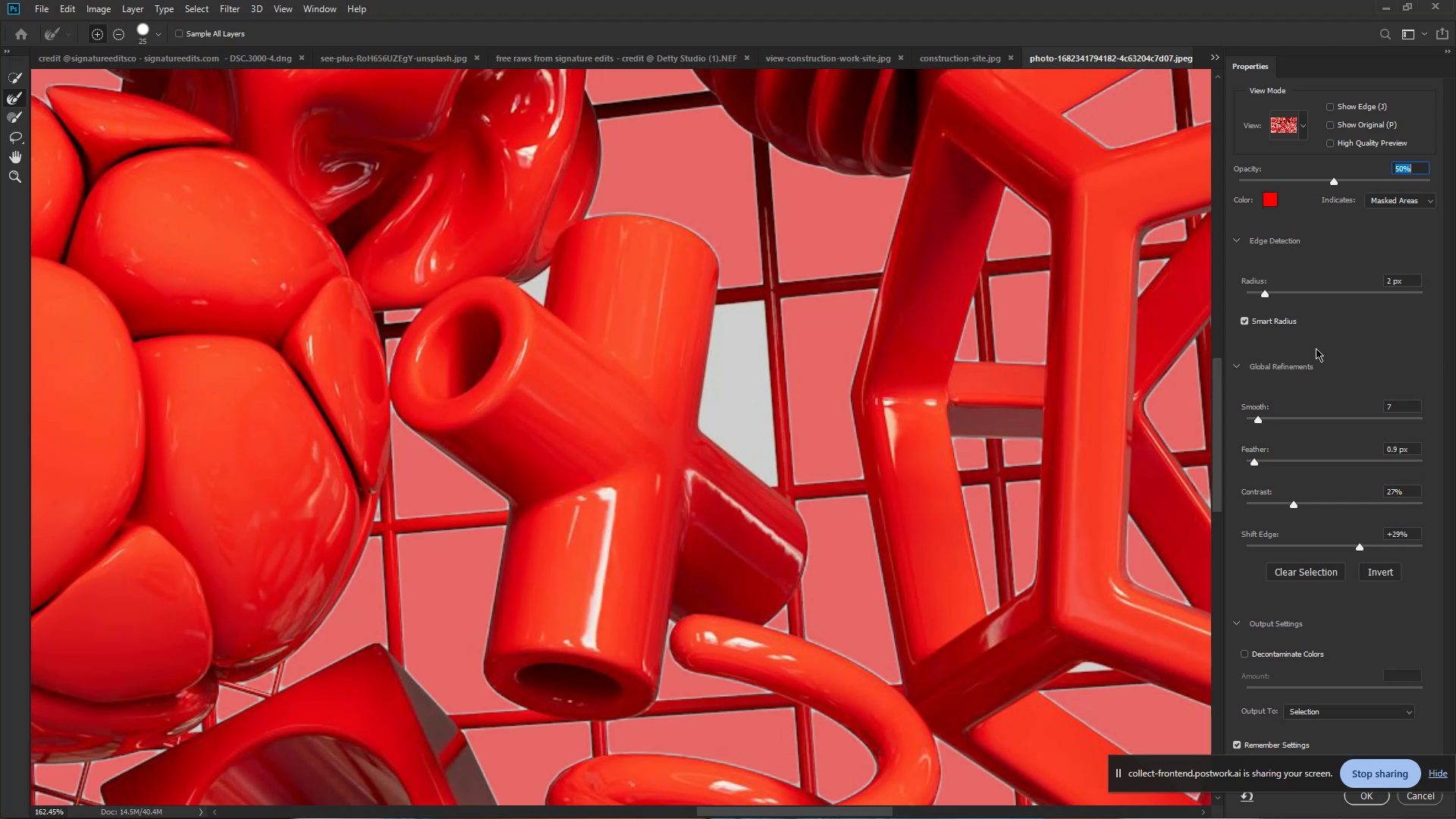 
scroll: coordinate [1357, 238], scroll_direction: down, amount: 3.0
 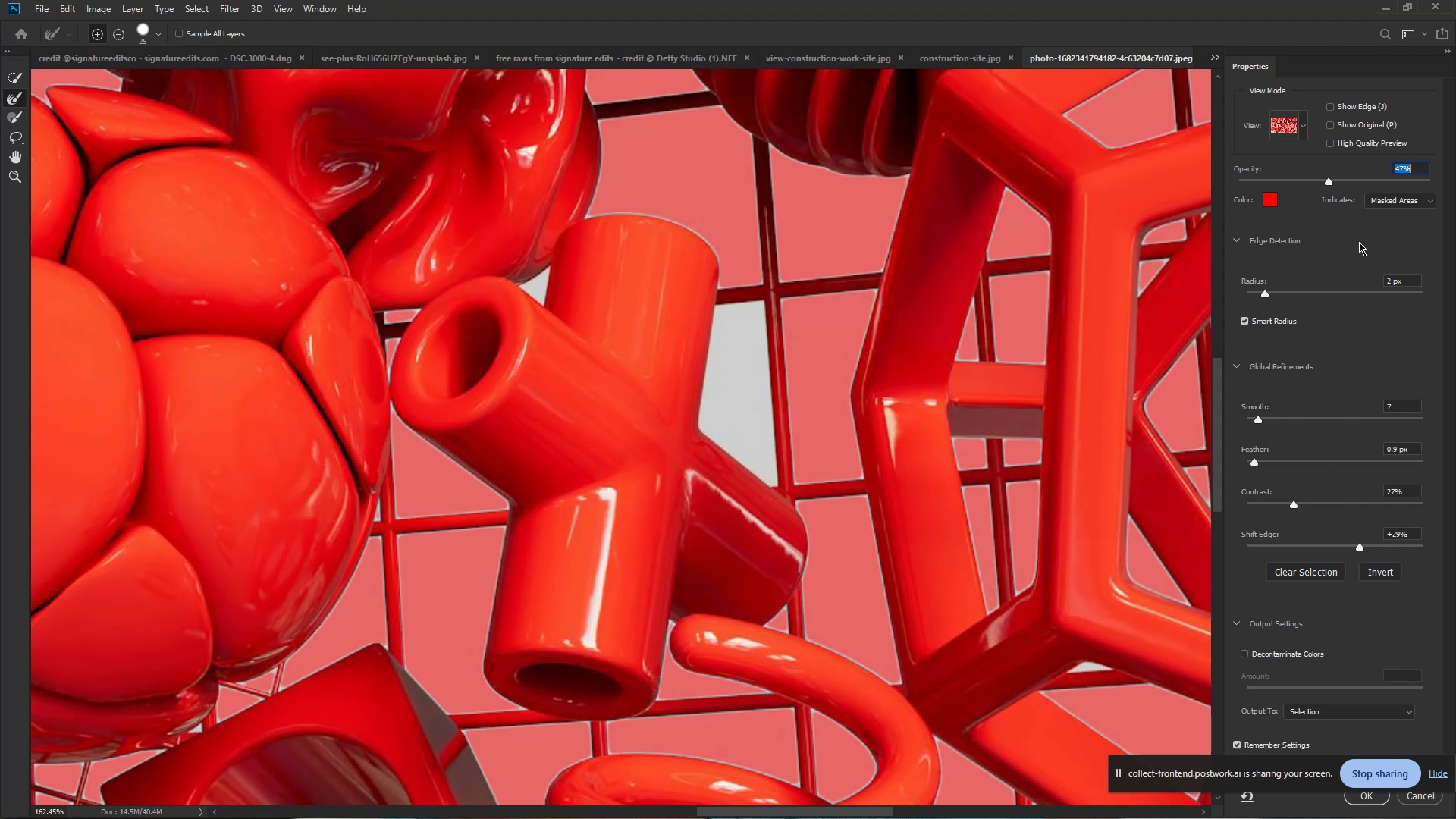 
scroll: coordinate [1359, 242], scroll_direction: up, amount: 1.0
 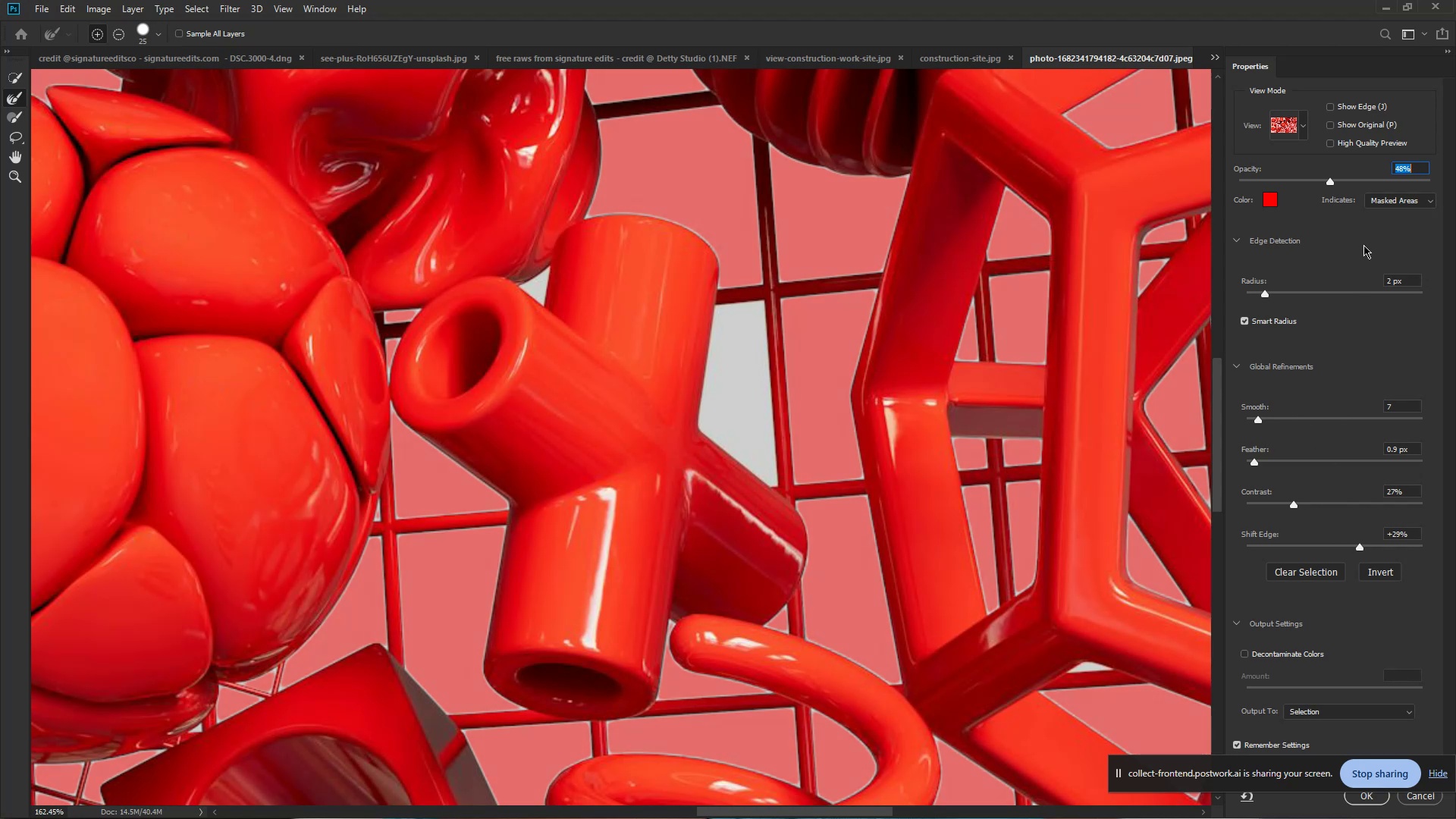 
left_click([1364, 246])
 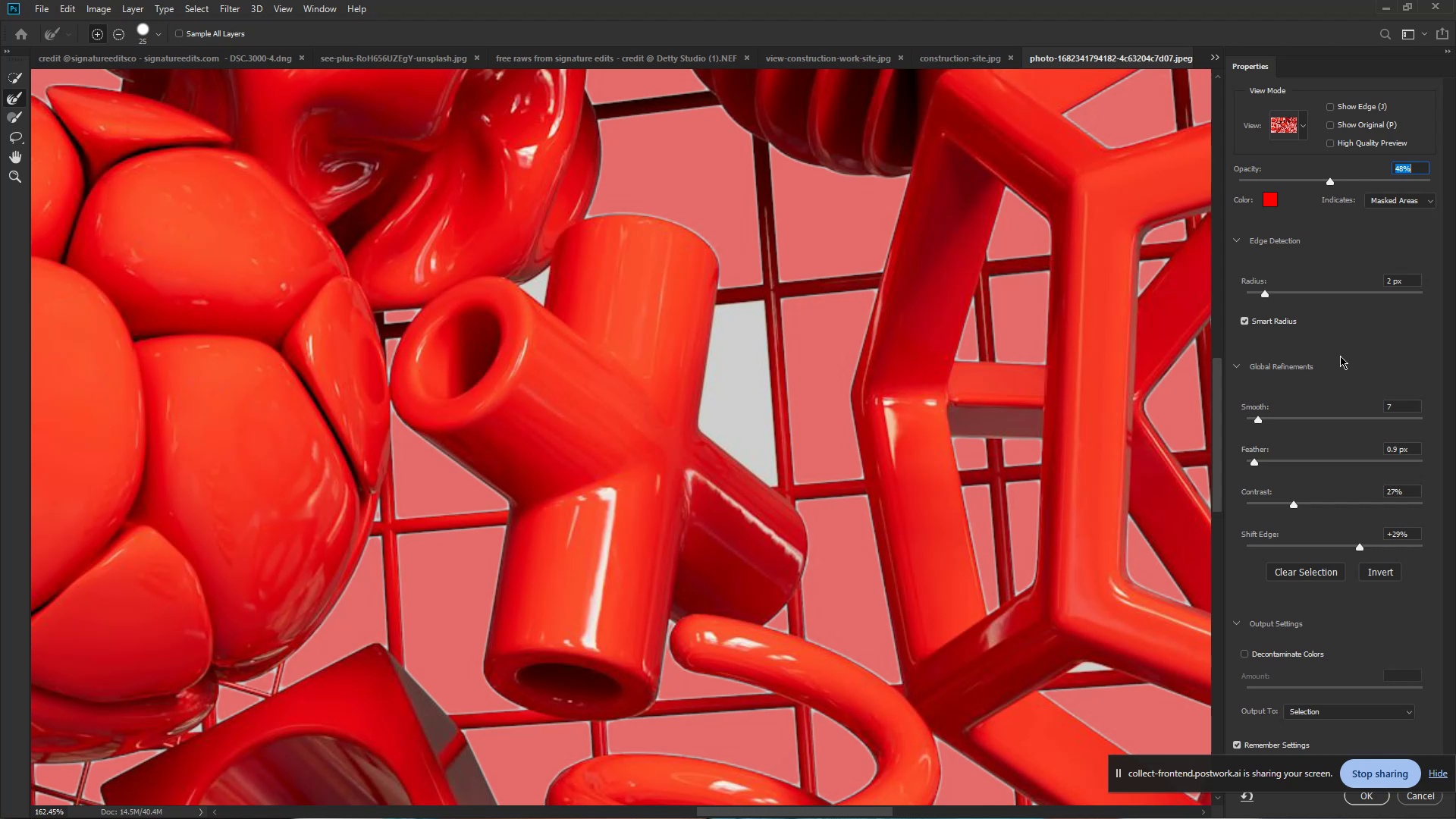 
wait(7.6)
 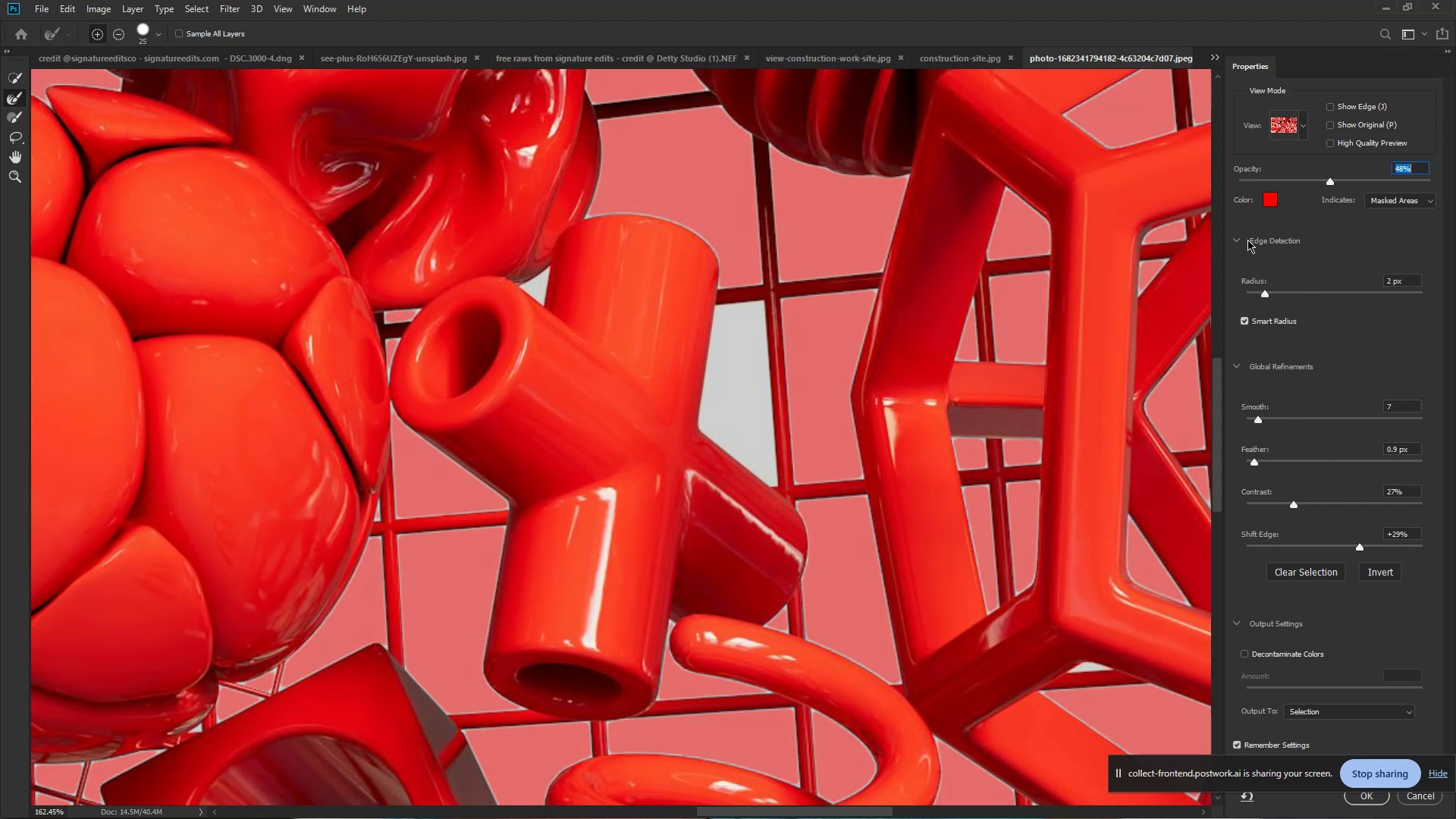 
scroll: coordinate [1393, 607], scroll_direction: down, amount: 1.0
 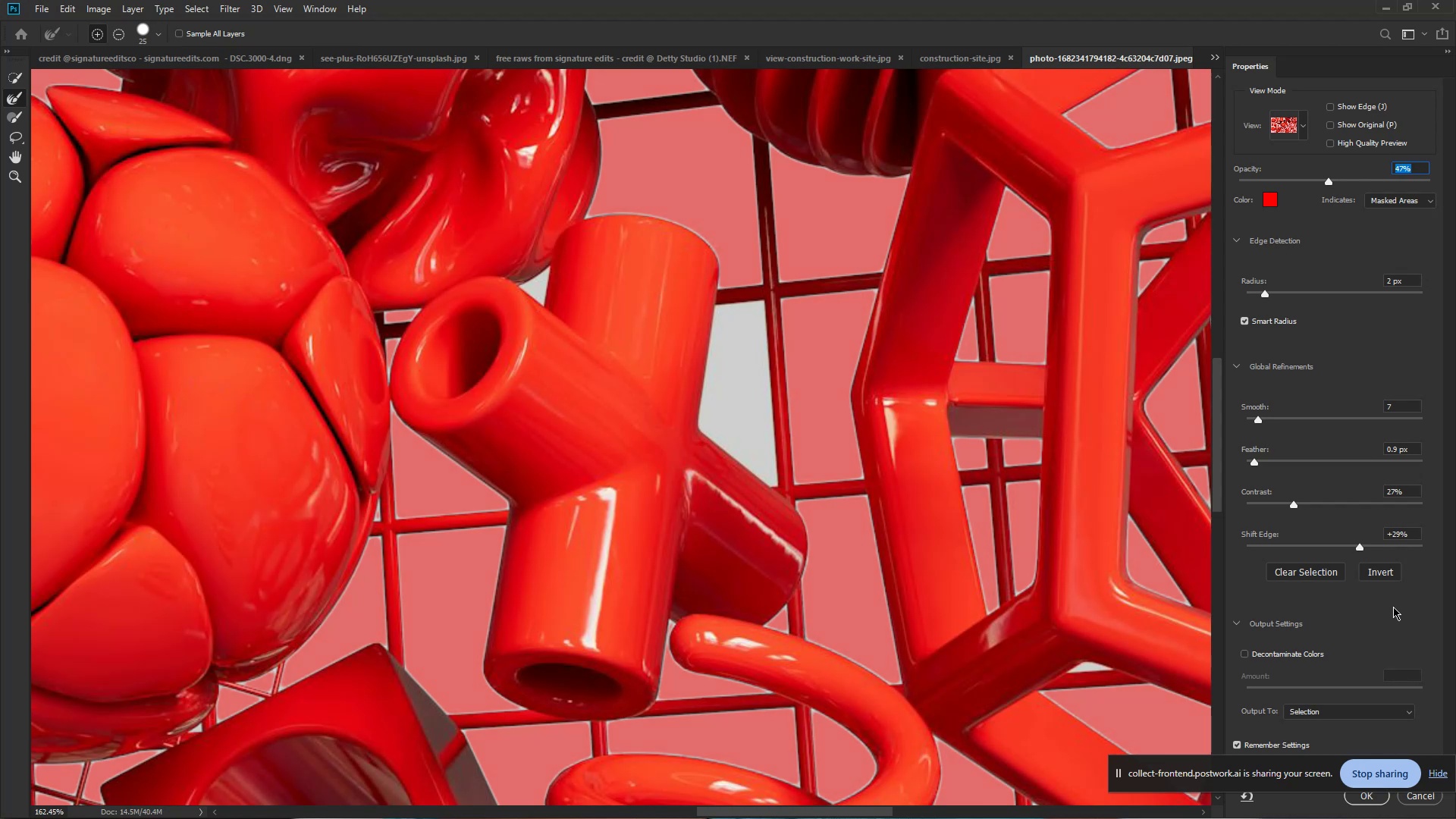 
scroll: coordinate [1393, 607], scroll_direction: up, amount: 1.0
 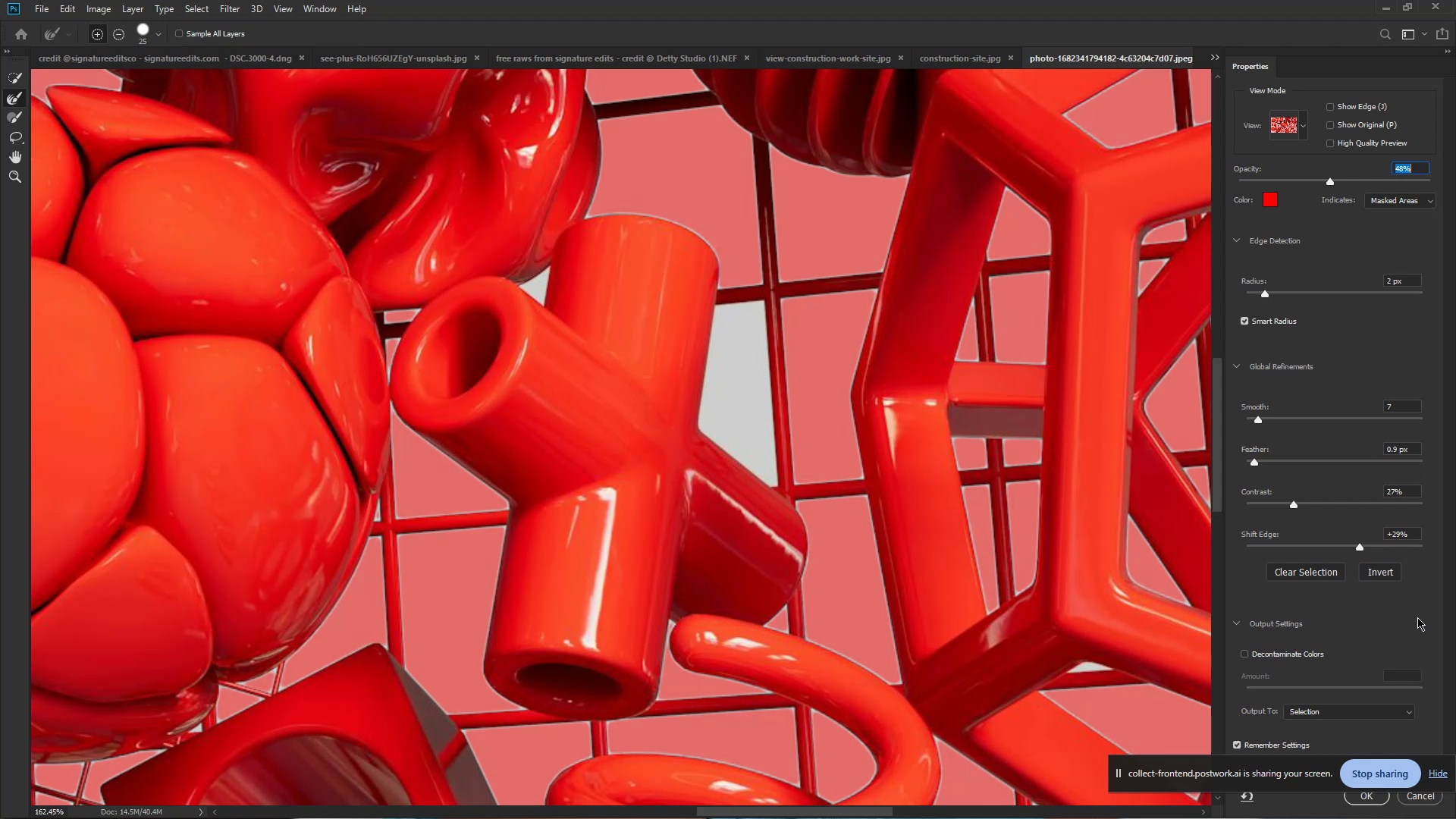 
left_click([1417, 617])
 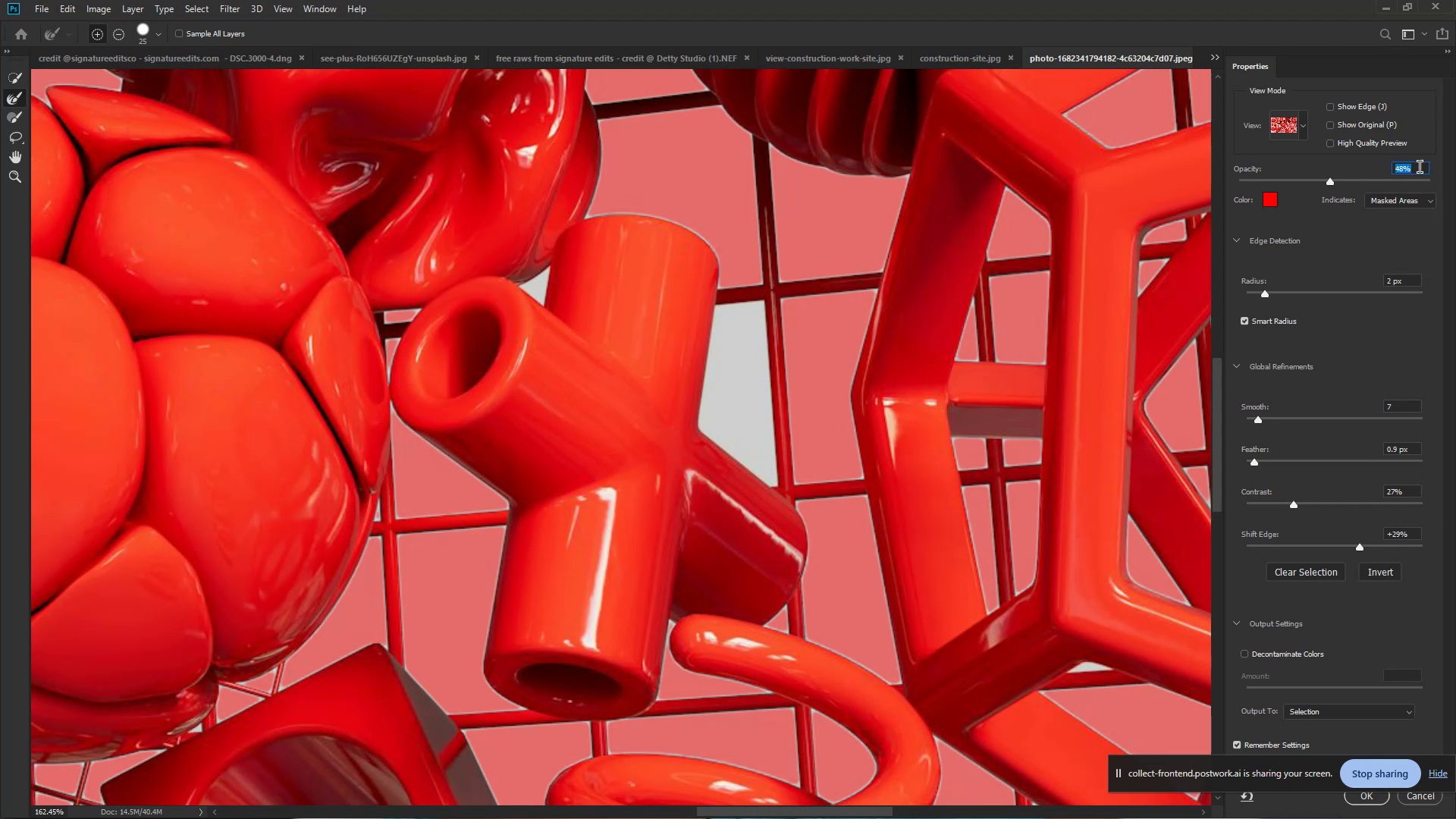 
left_click([1420, 168])
 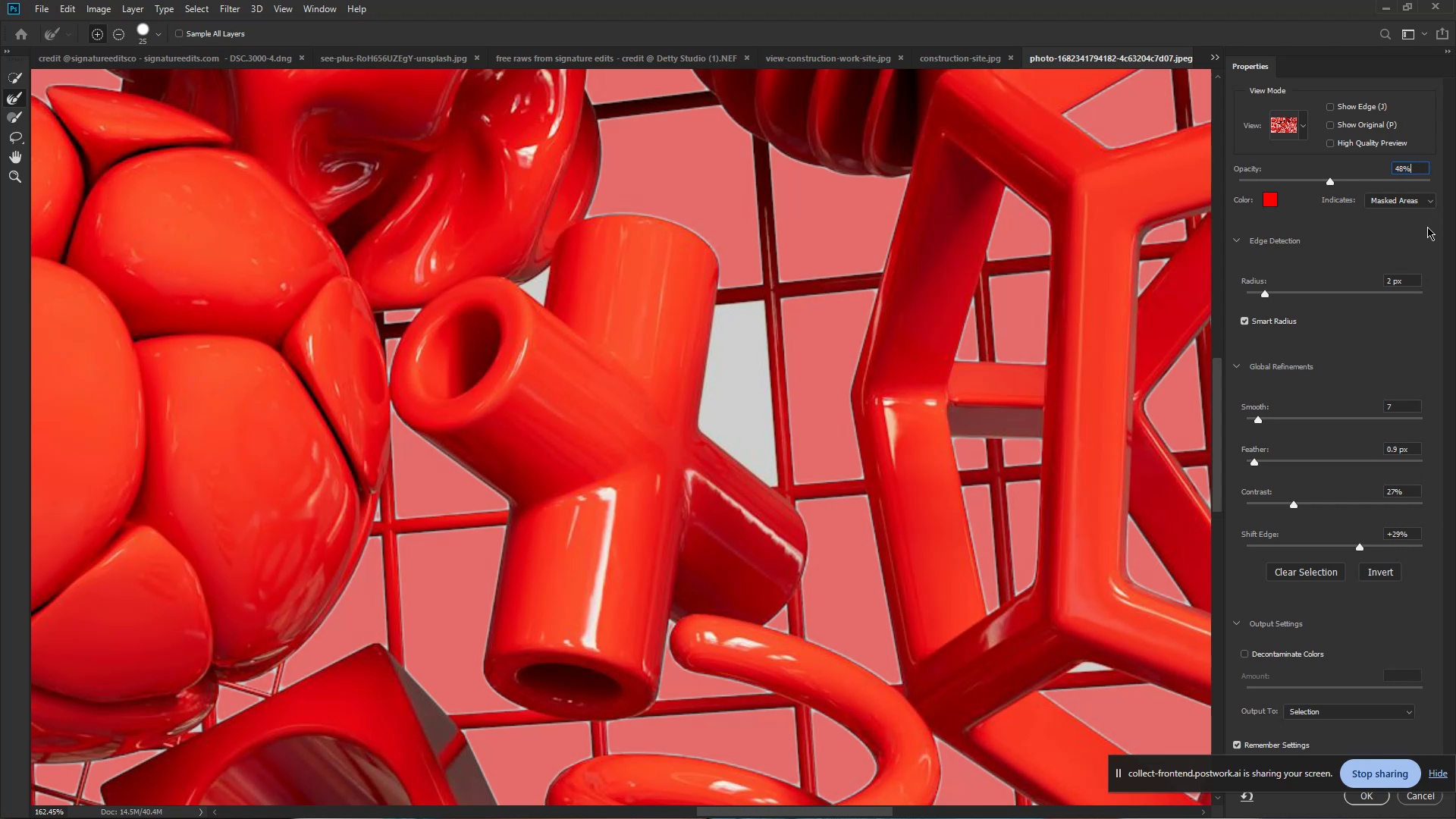 
left_click([1401, 242])
 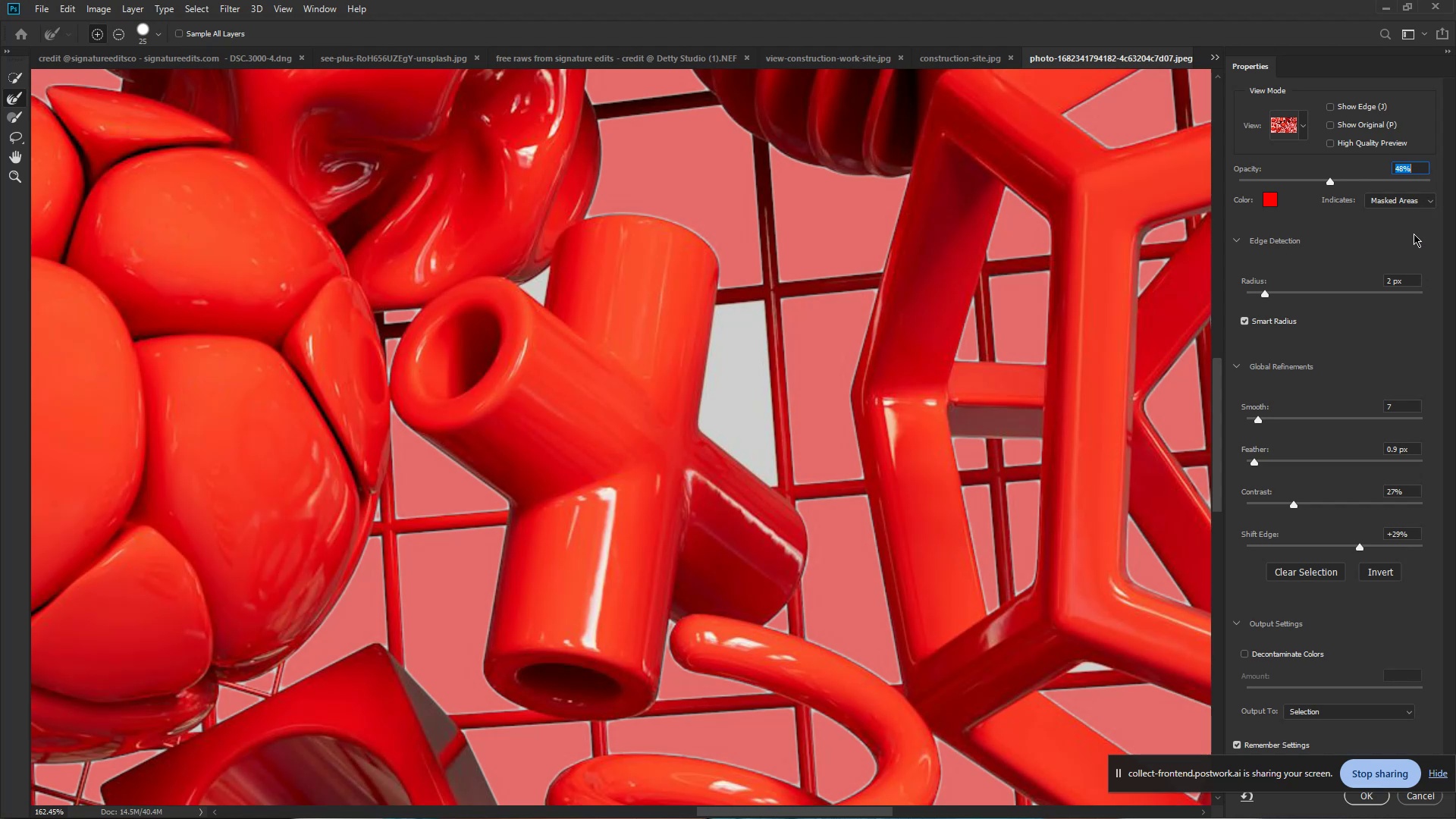 
key(NumpadEnter)
 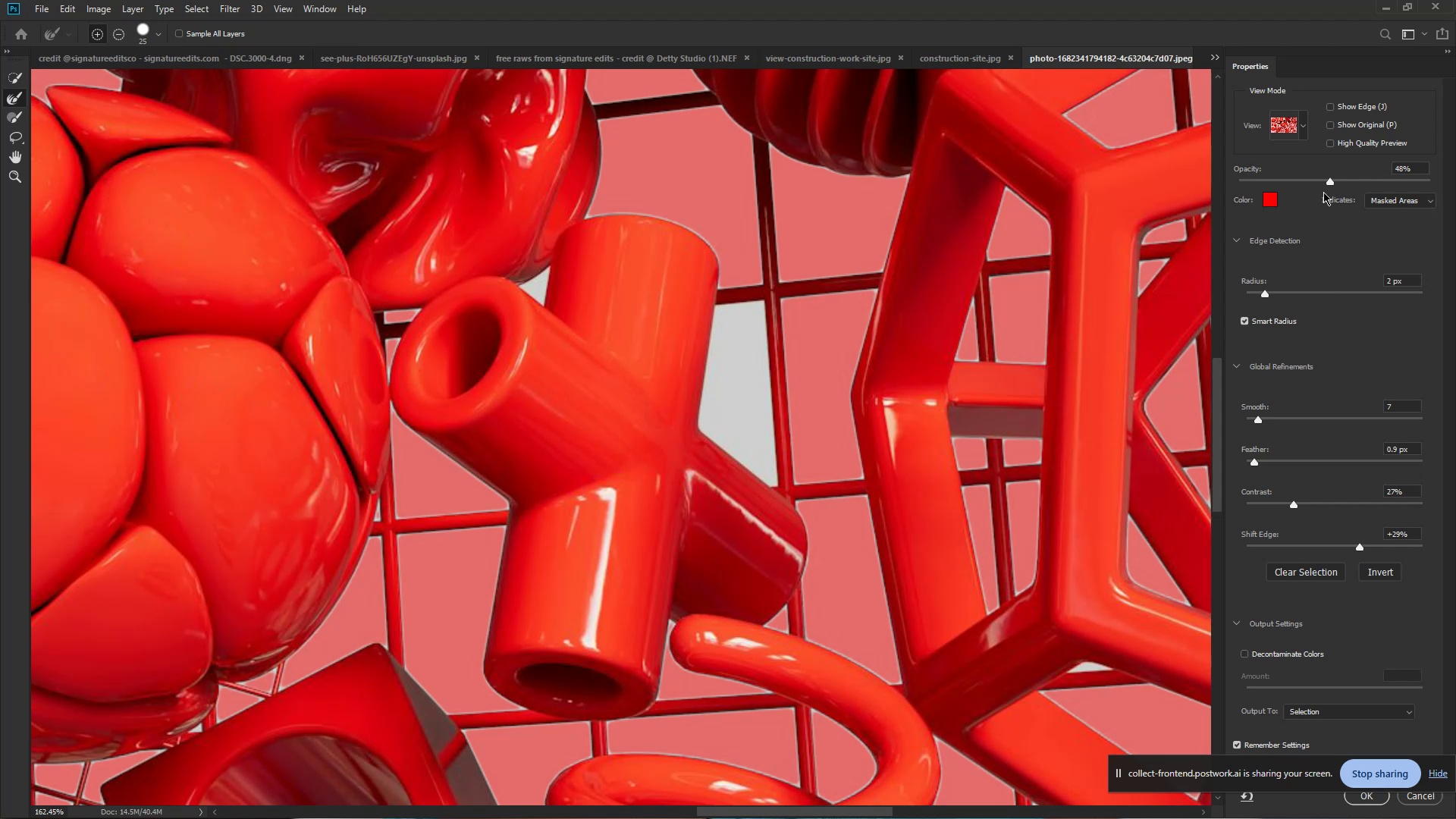 
wait(15.44)
 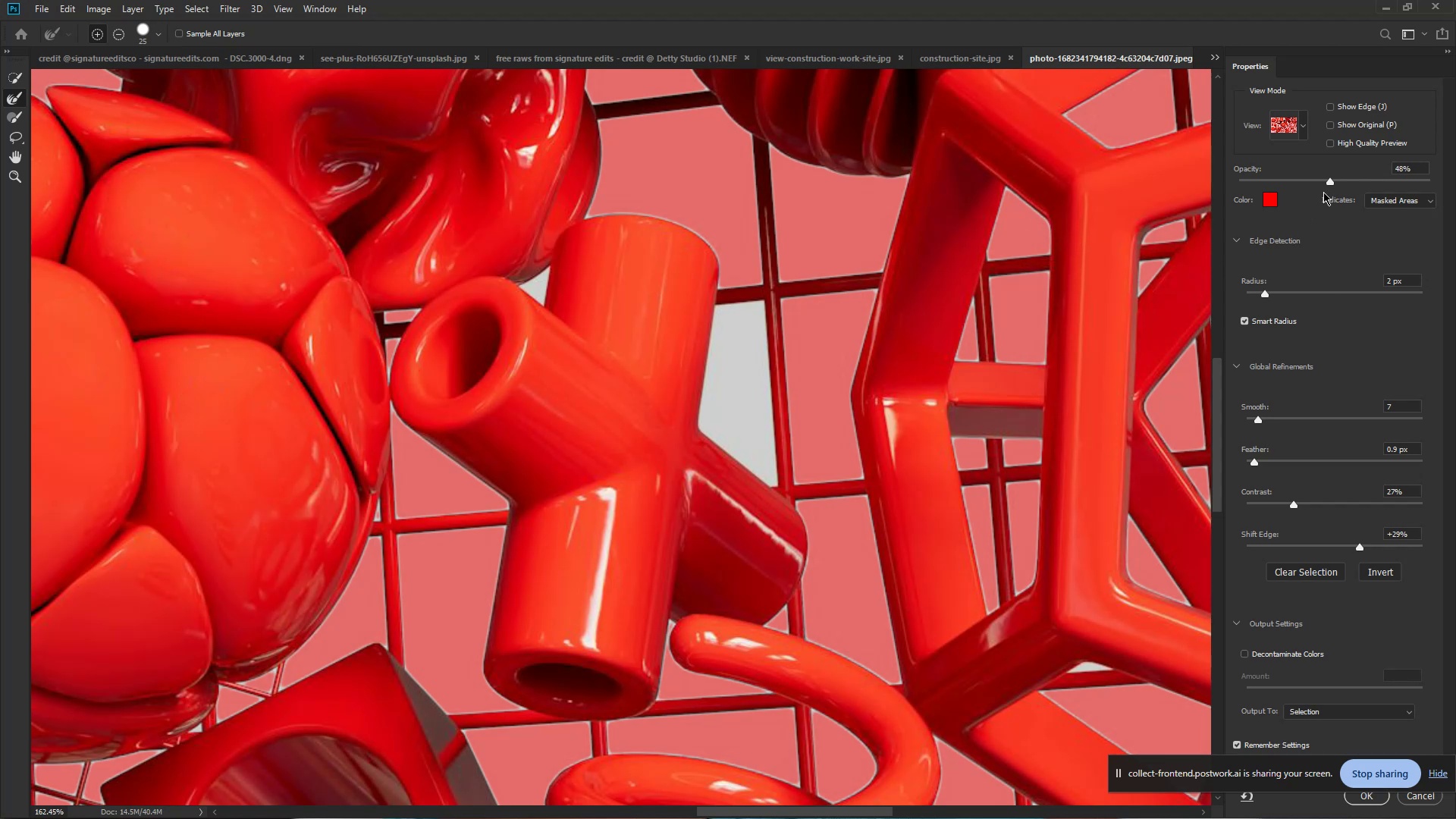 
left_click([1301, 130])
 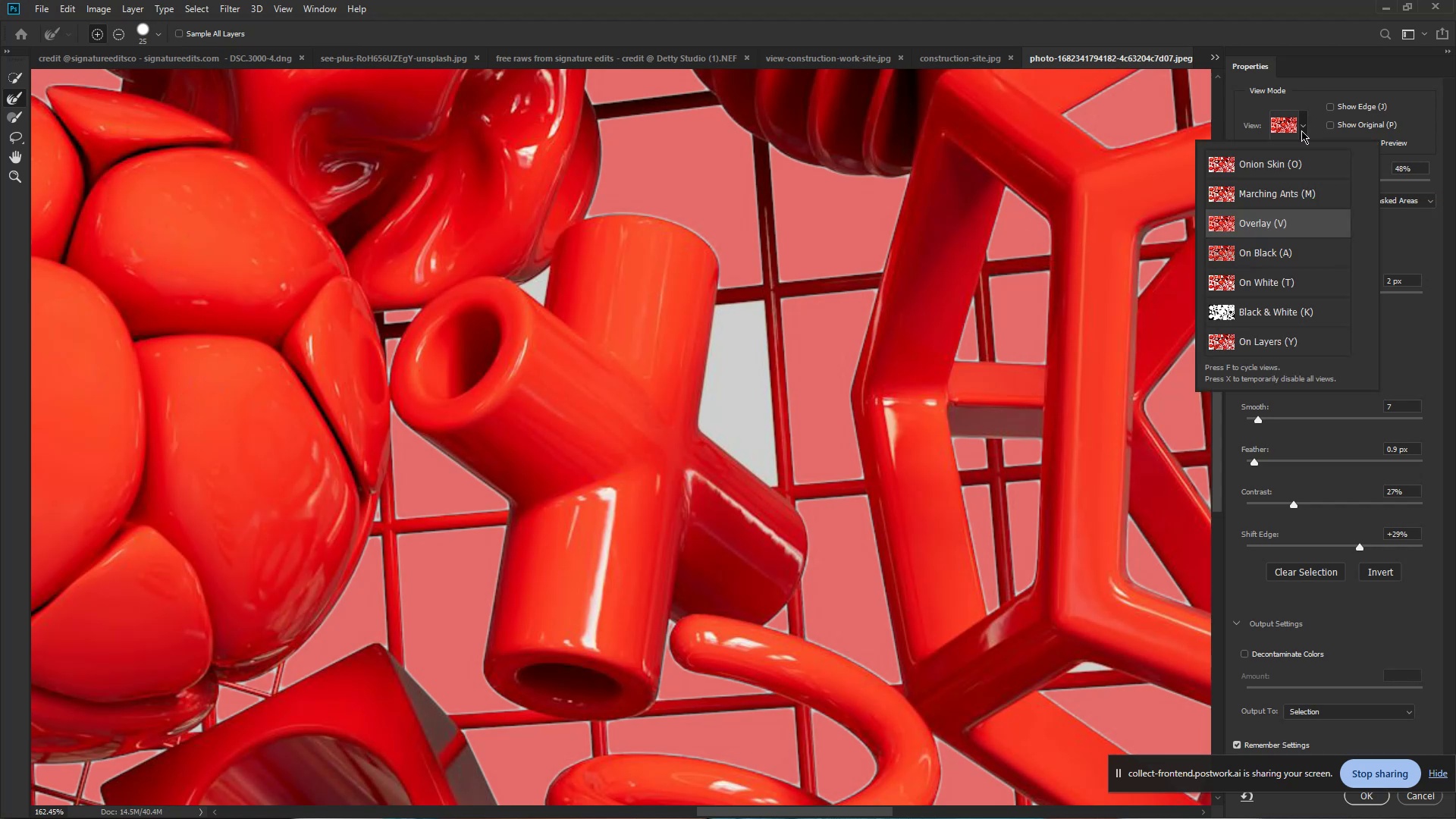 
left_click([1301, 130])
 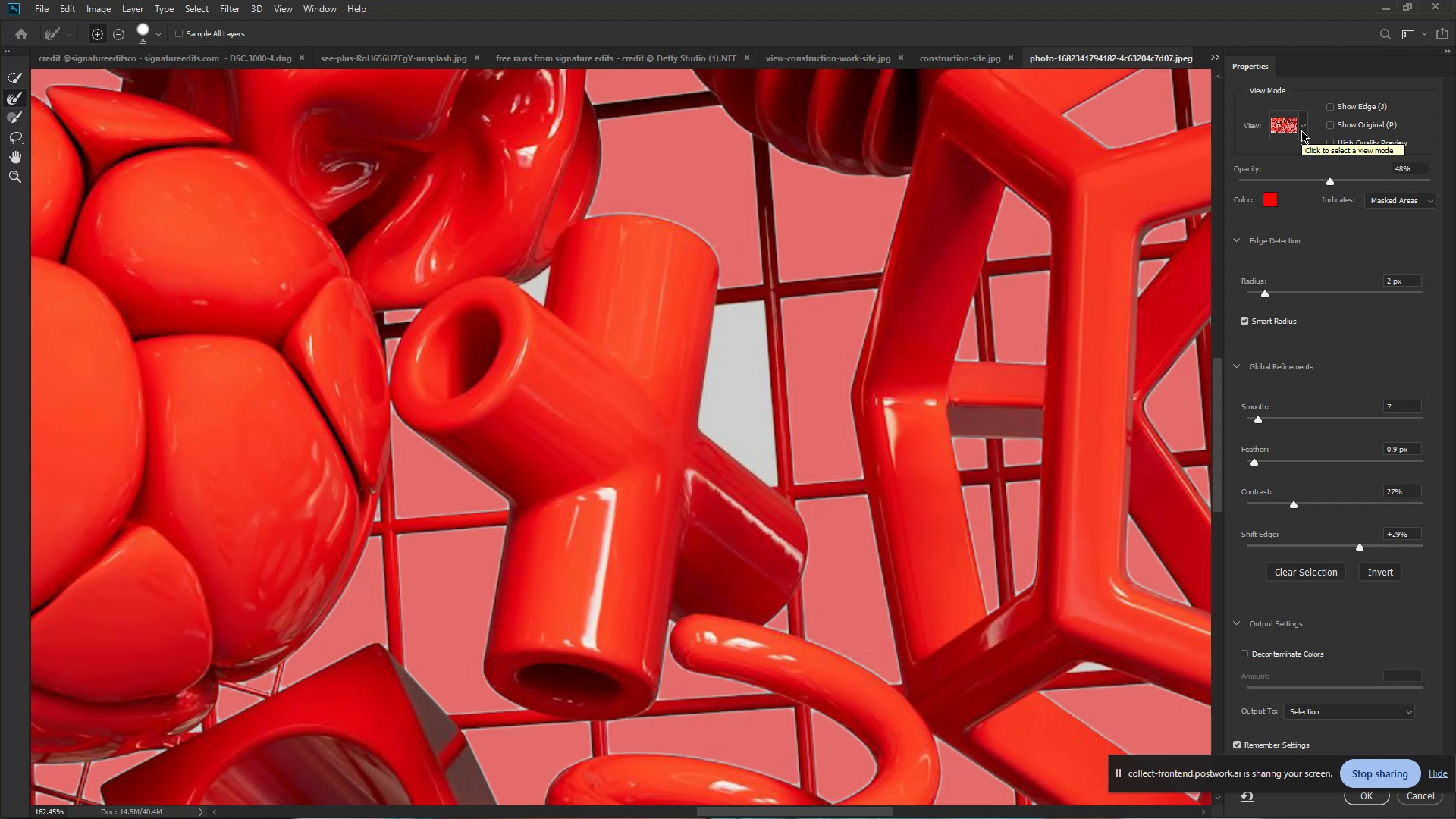 
wait(11.56)
 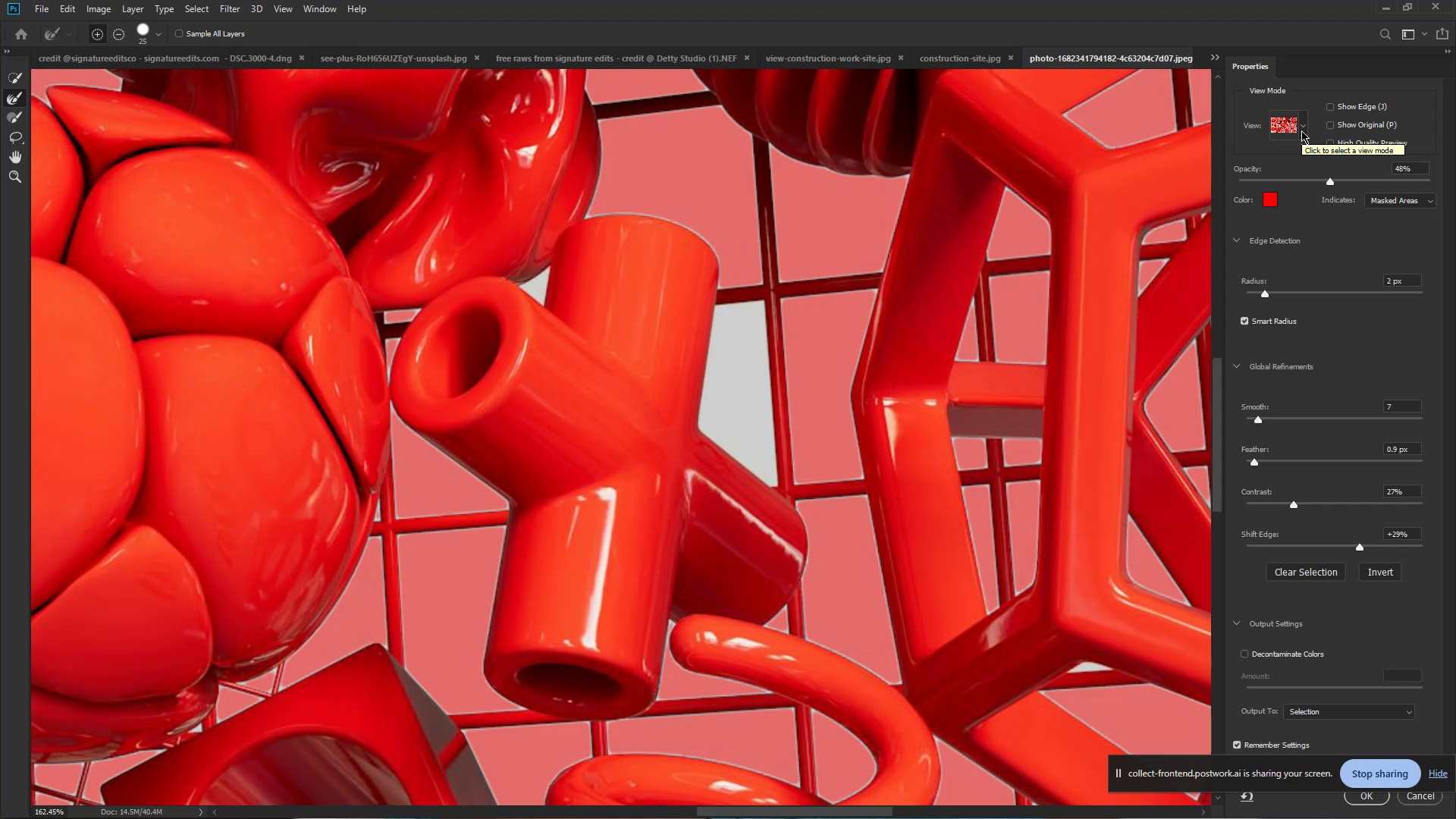 
scroll: coordinate [1372, 536], scroll_direction: down, amount: 9.0
 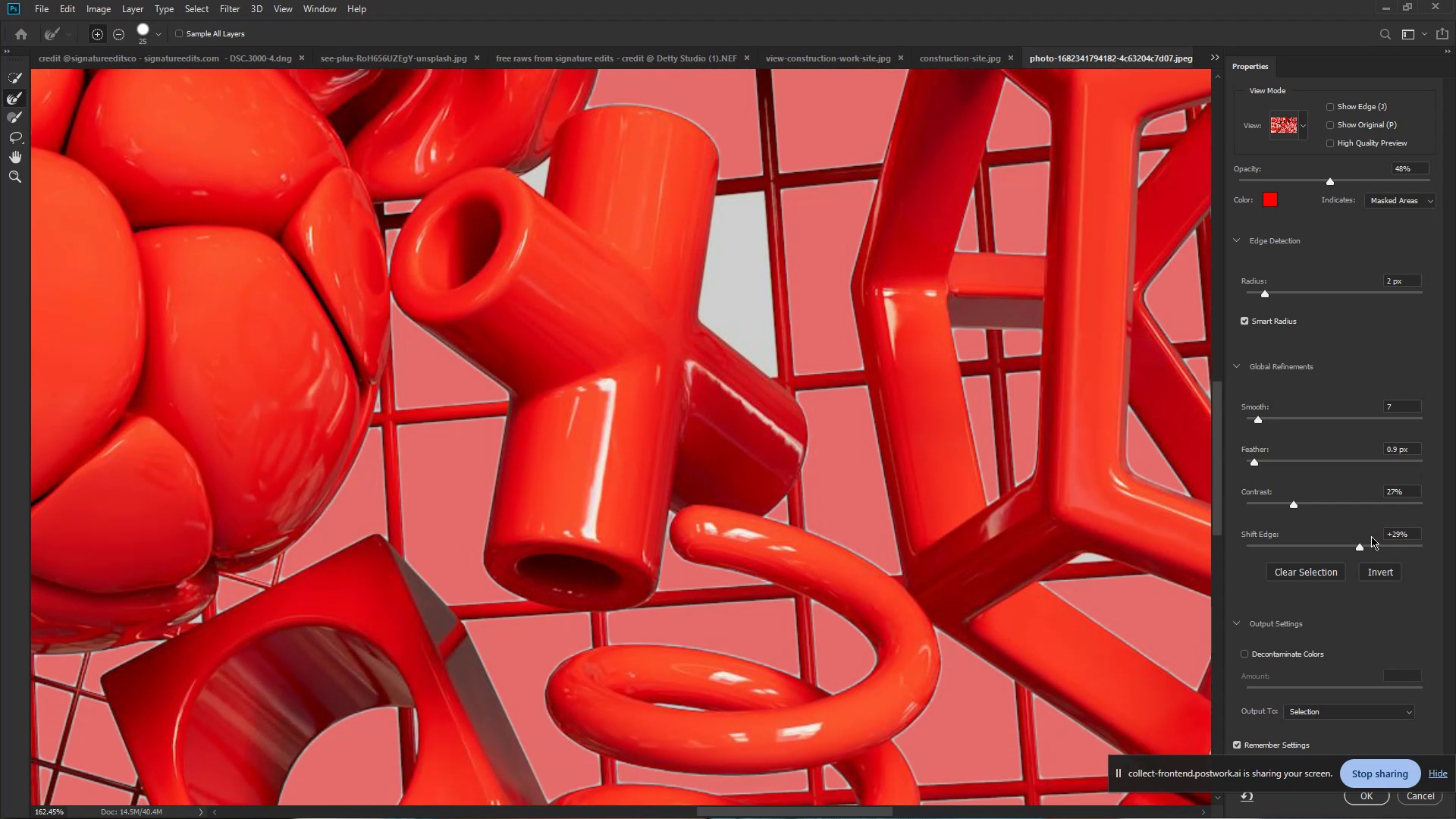 
scroll: coordinate [1371, 536], scroll_direction: up, amount: 4.0
 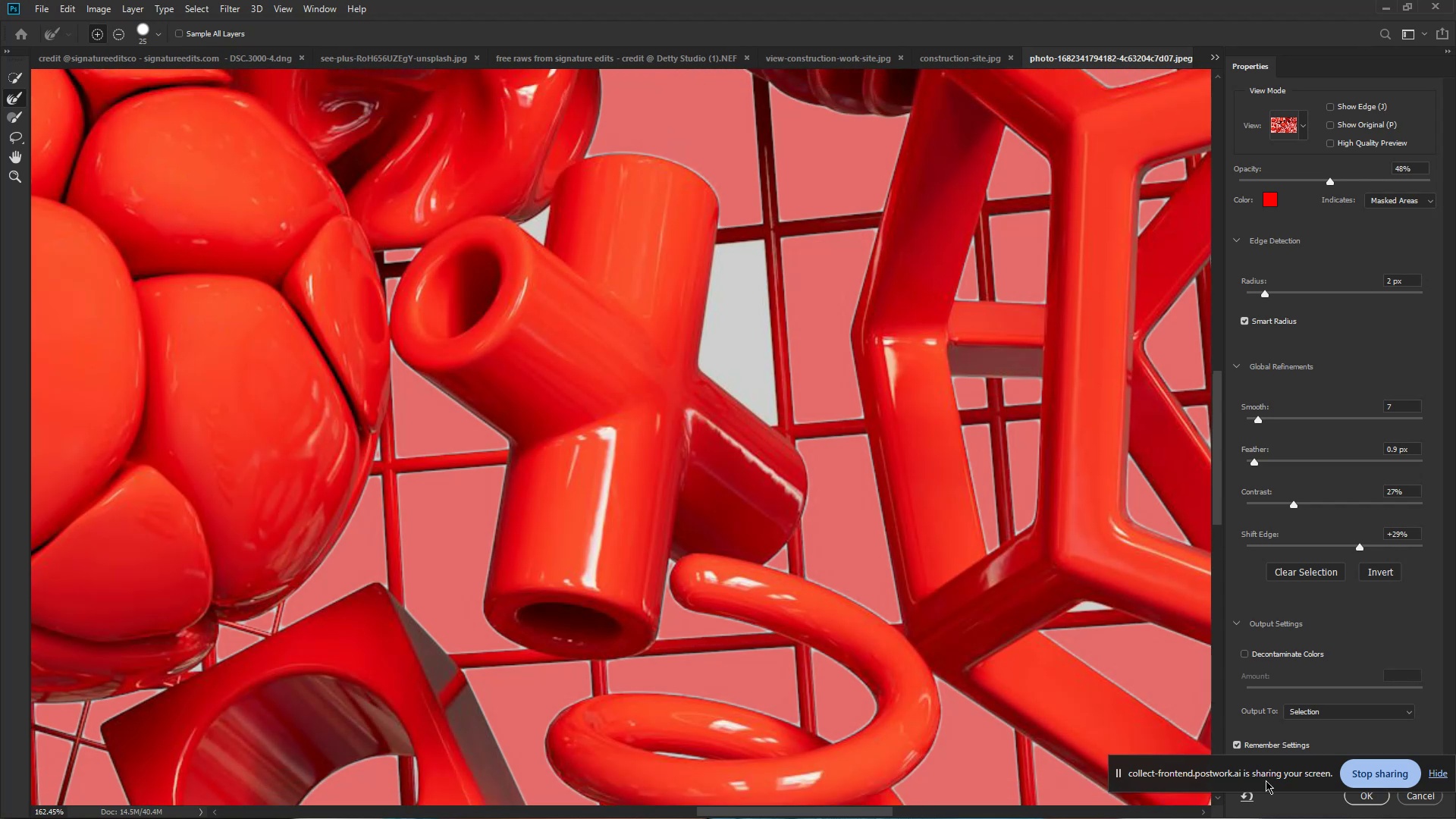 
left_click_drag(start_coordinate=[1266, 774], to_coordinate=[1066, 759])
 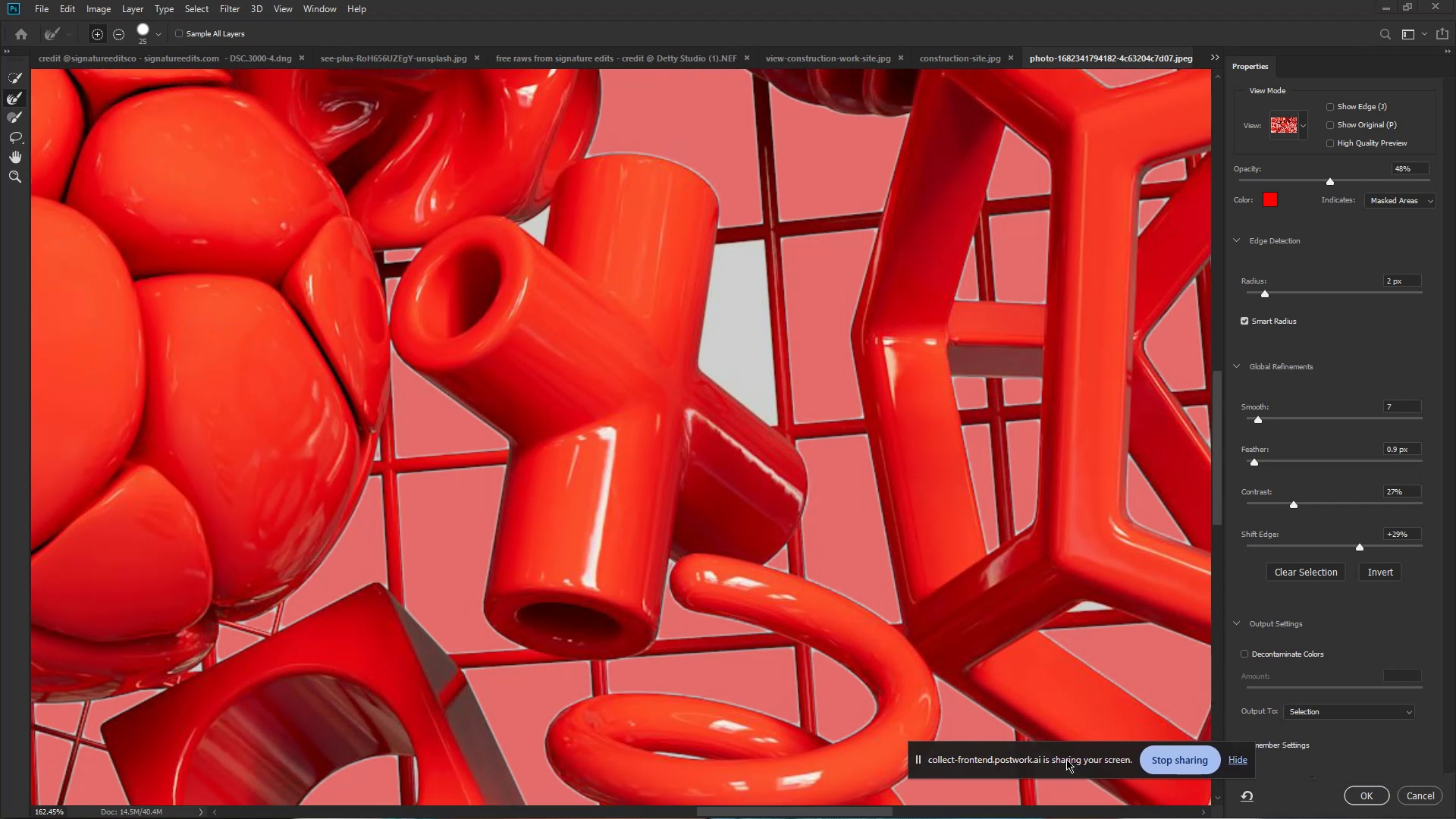 
left_click_drag(start_coordinate=[1017, 759], to_coordinate=[967, 759])
 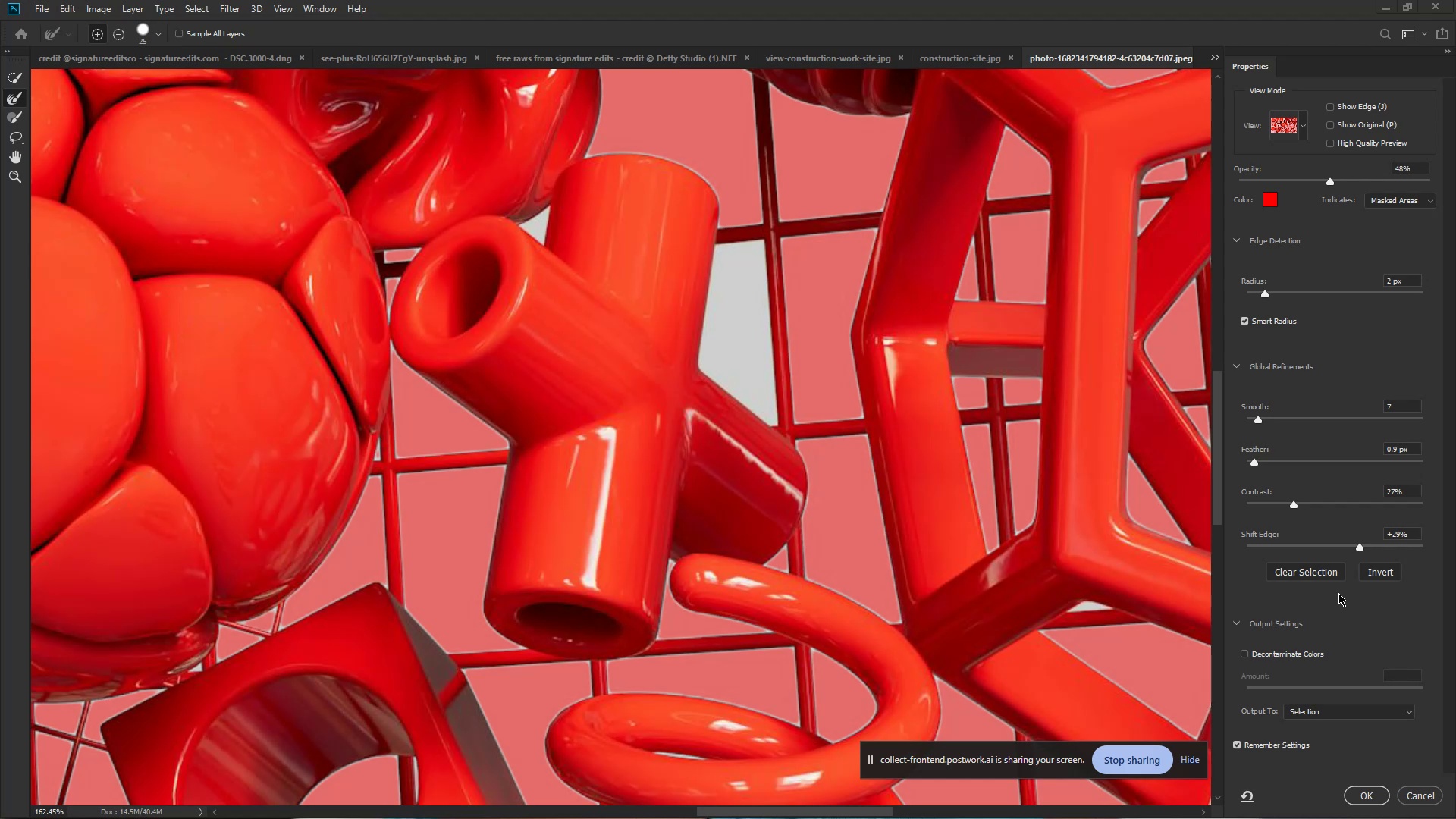 
wait(11.14)
 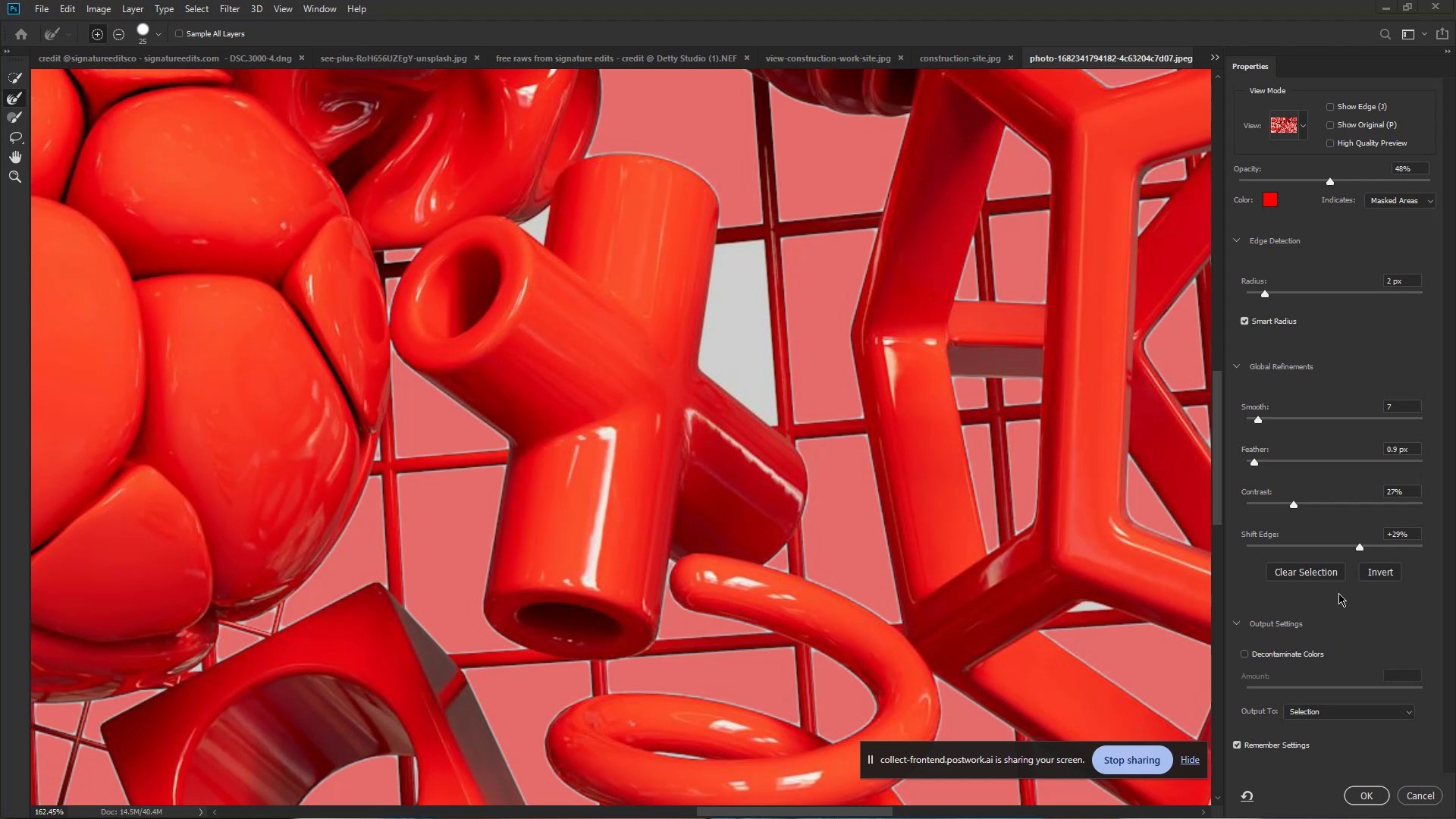 
left_click([14, 77])
 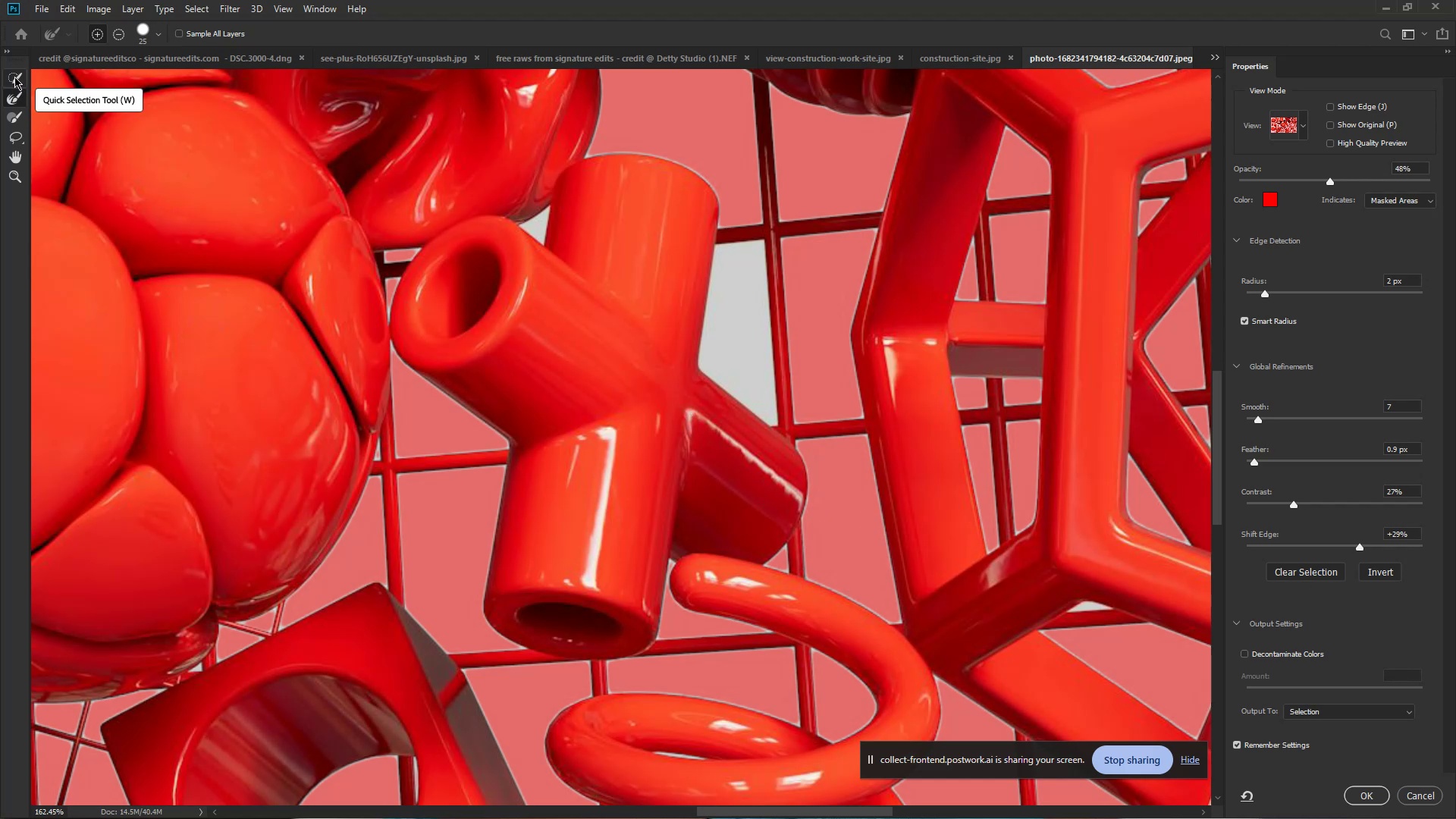 
mouse_move([15, 109])
 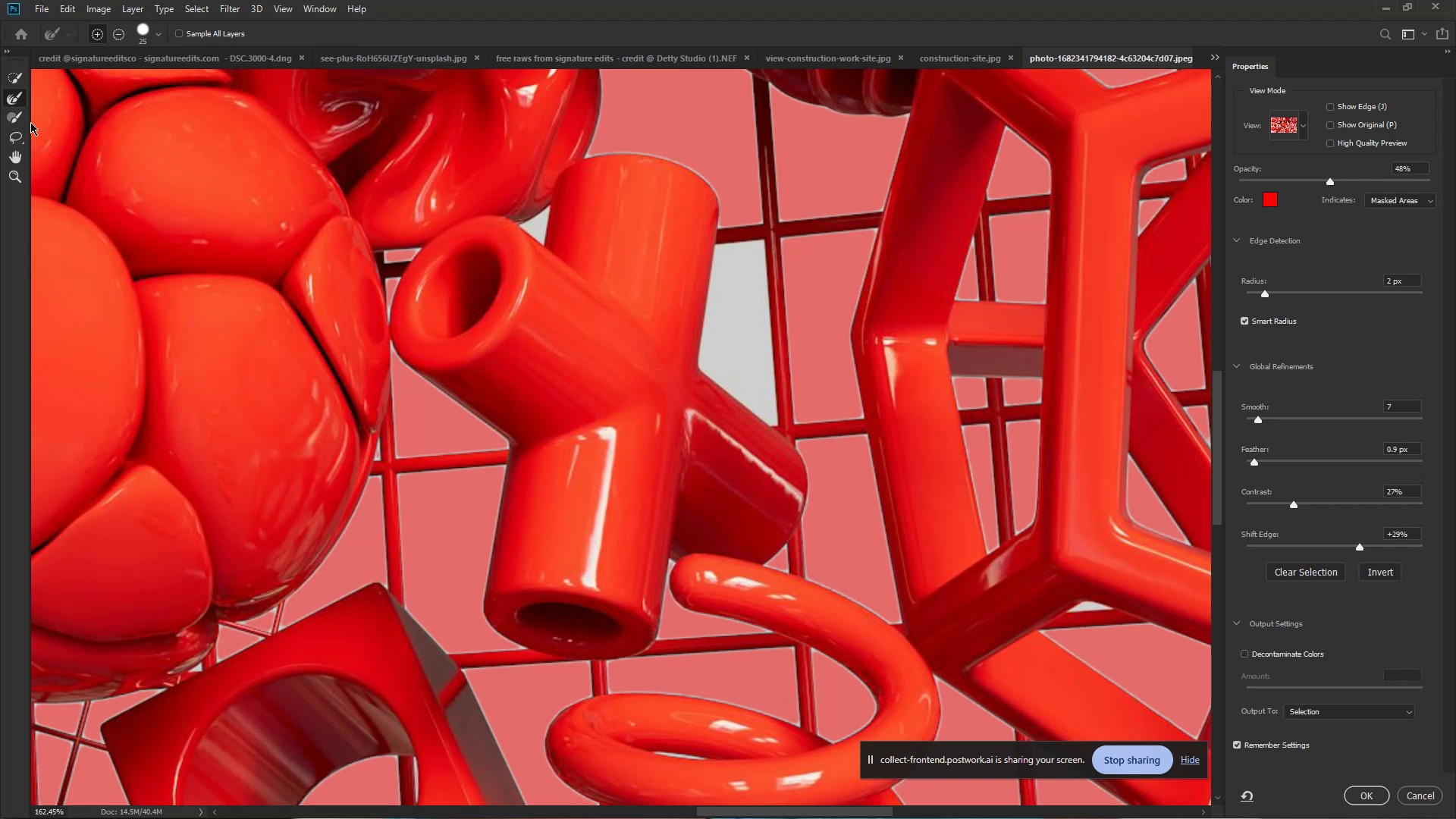 
left_click_drag(start_coordinate=[389, 306], to_coordinate=[394, 331])
 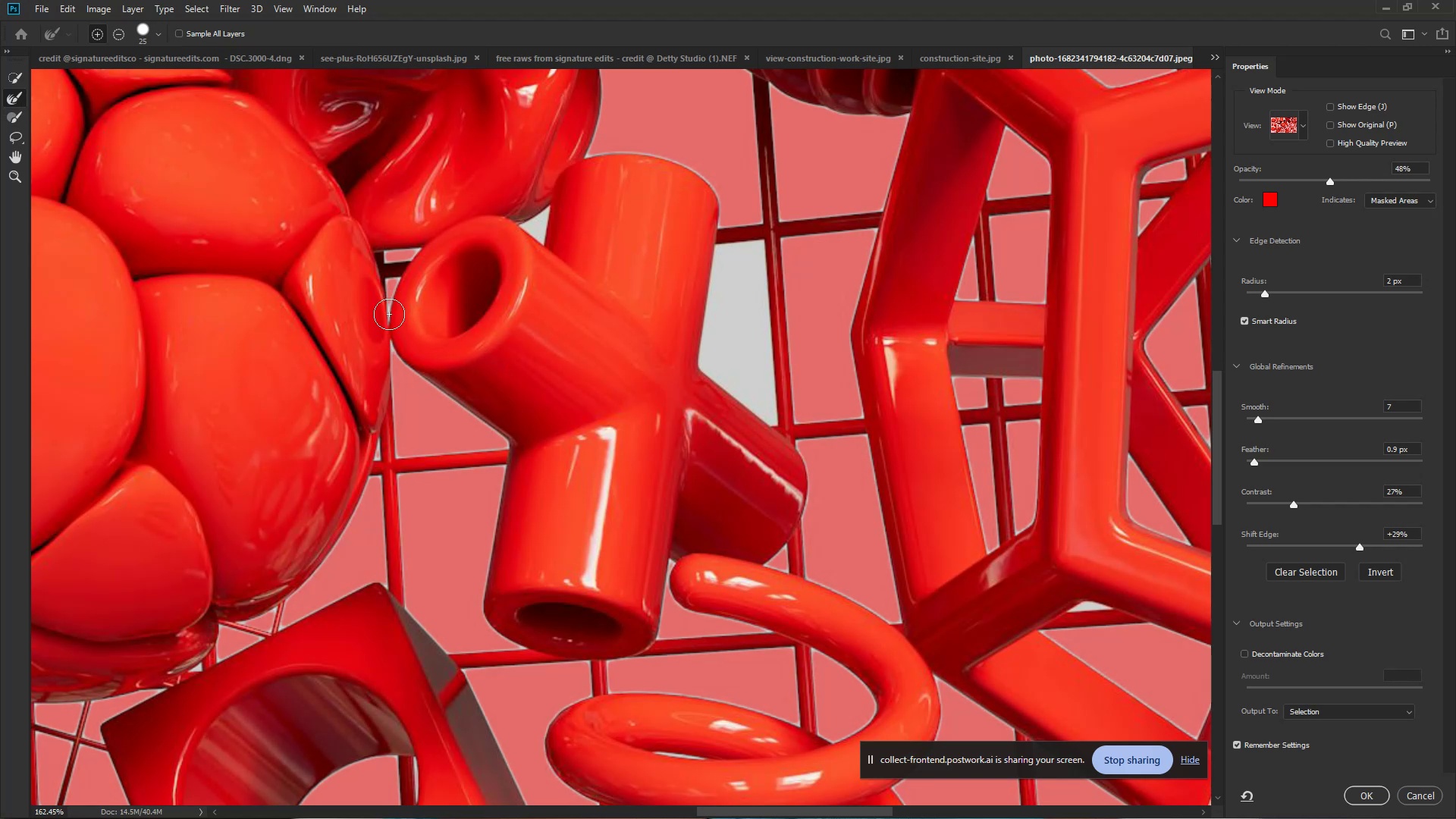 
left_click([389, 314])
 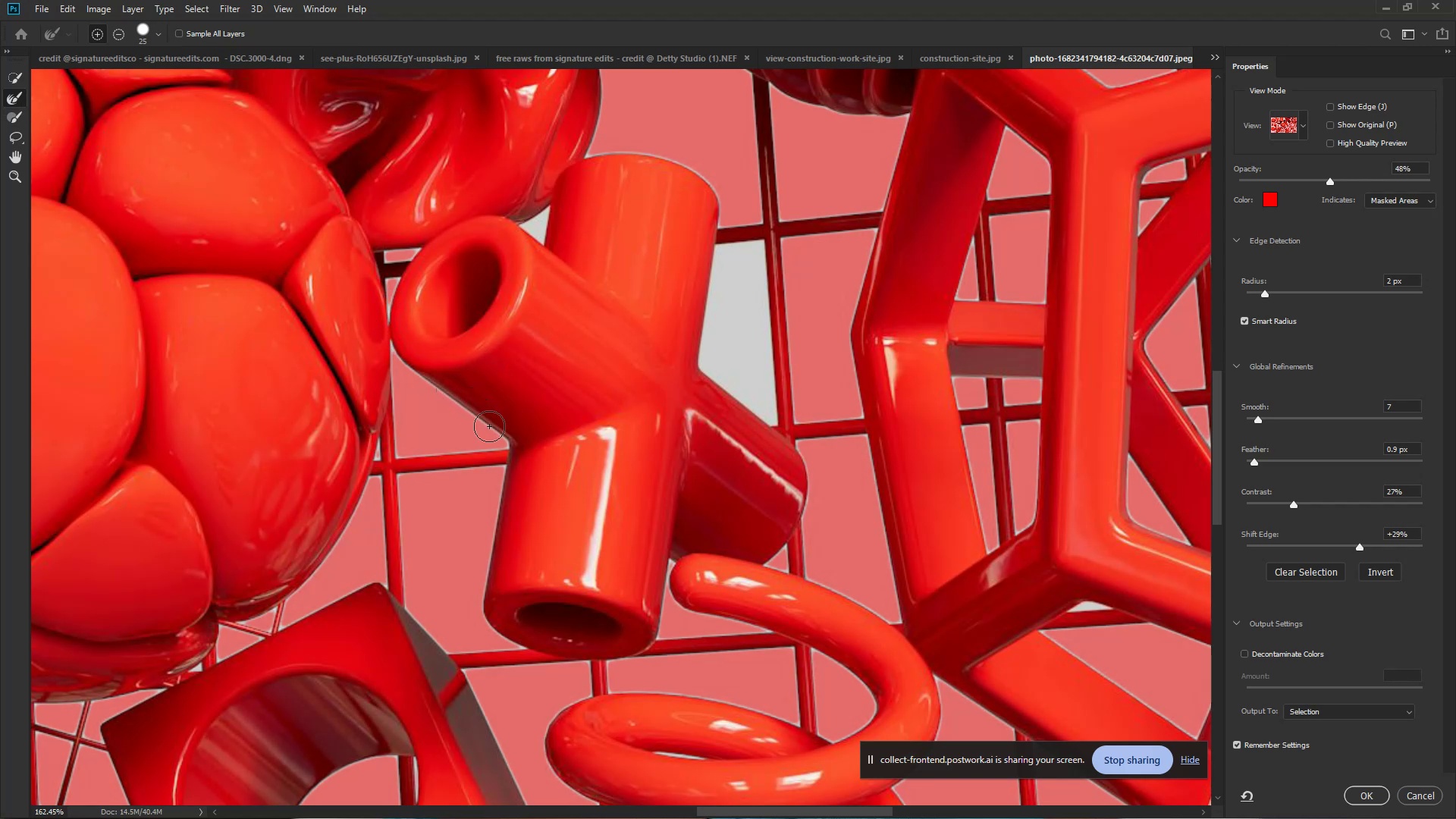 
left_click([490, 428])
 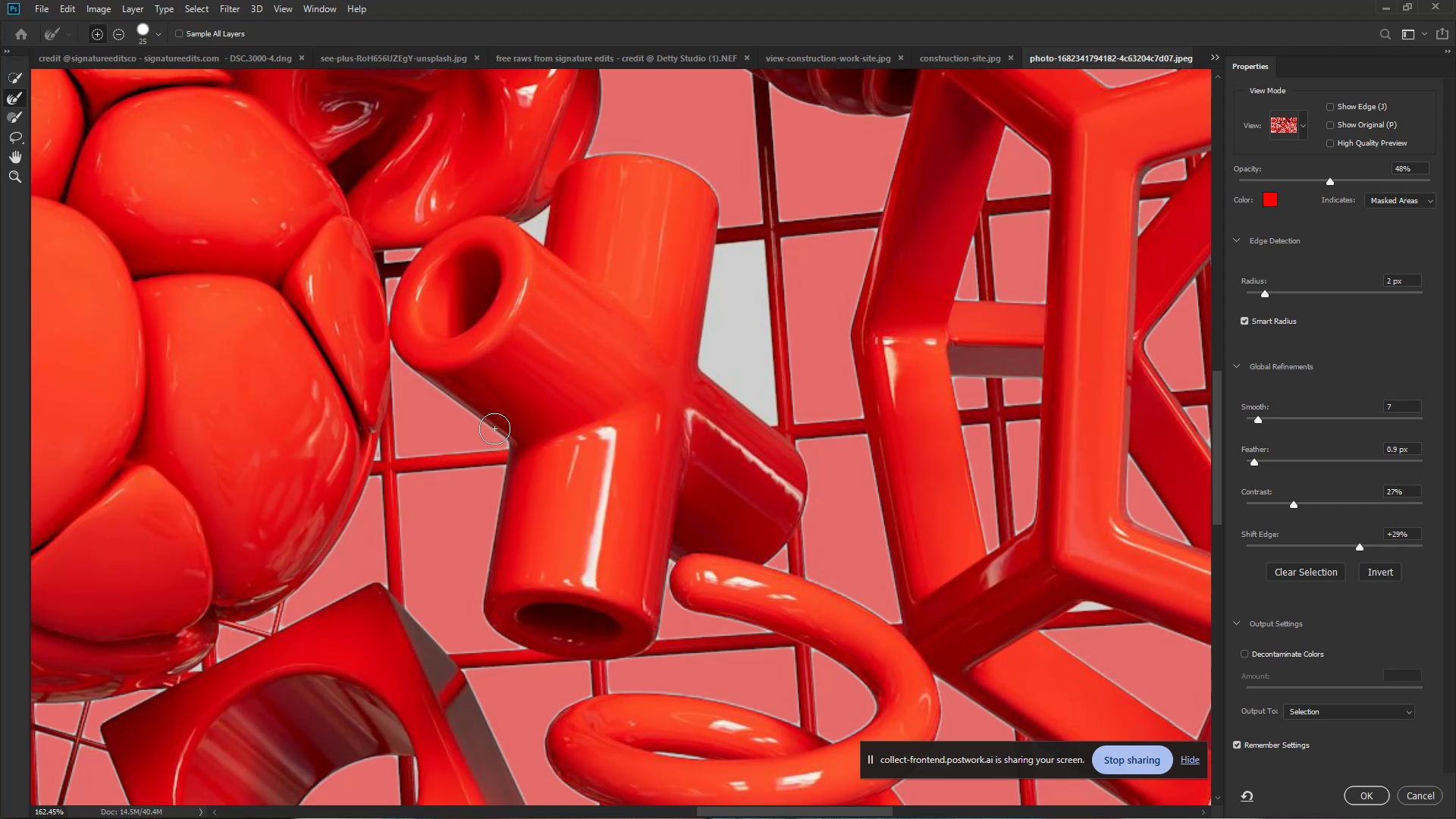 
hold_key(key=ControlLeft, duration=2.22)
 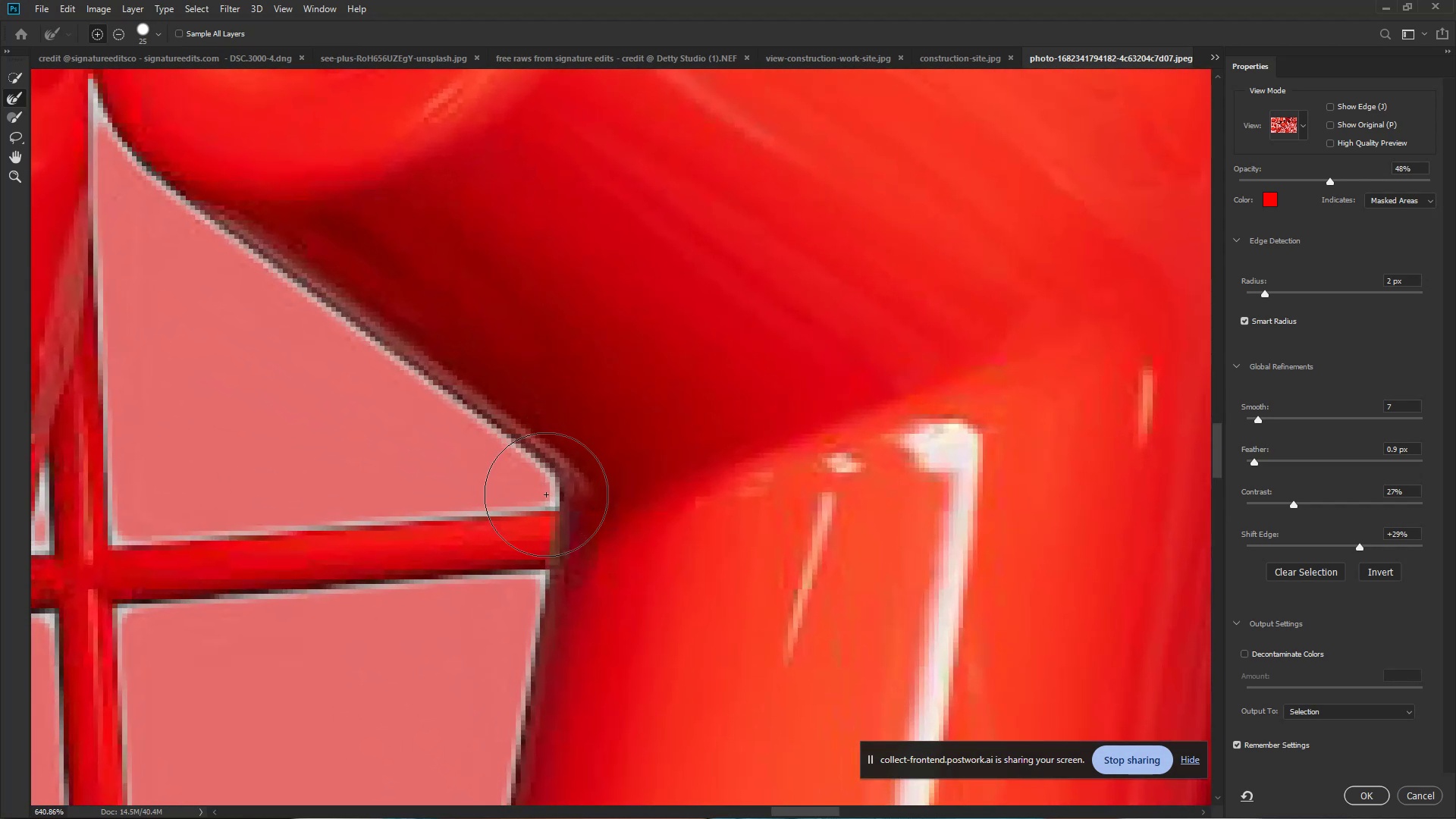 
hold_key(key=Space, duration=1.52)
 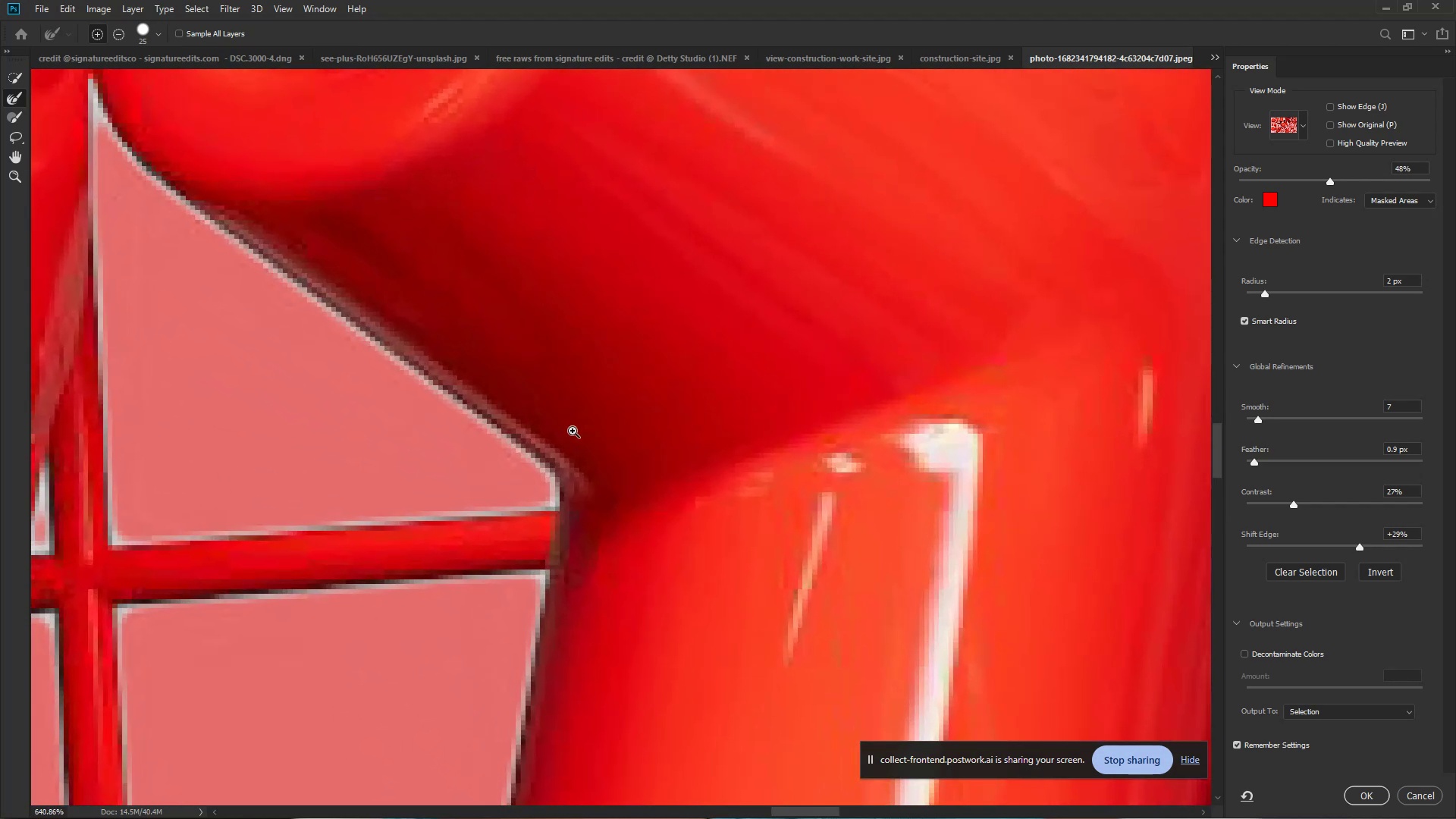 
left_click_drag(start_coordinate=[493, 428], to_coordinate=[579, 421])
 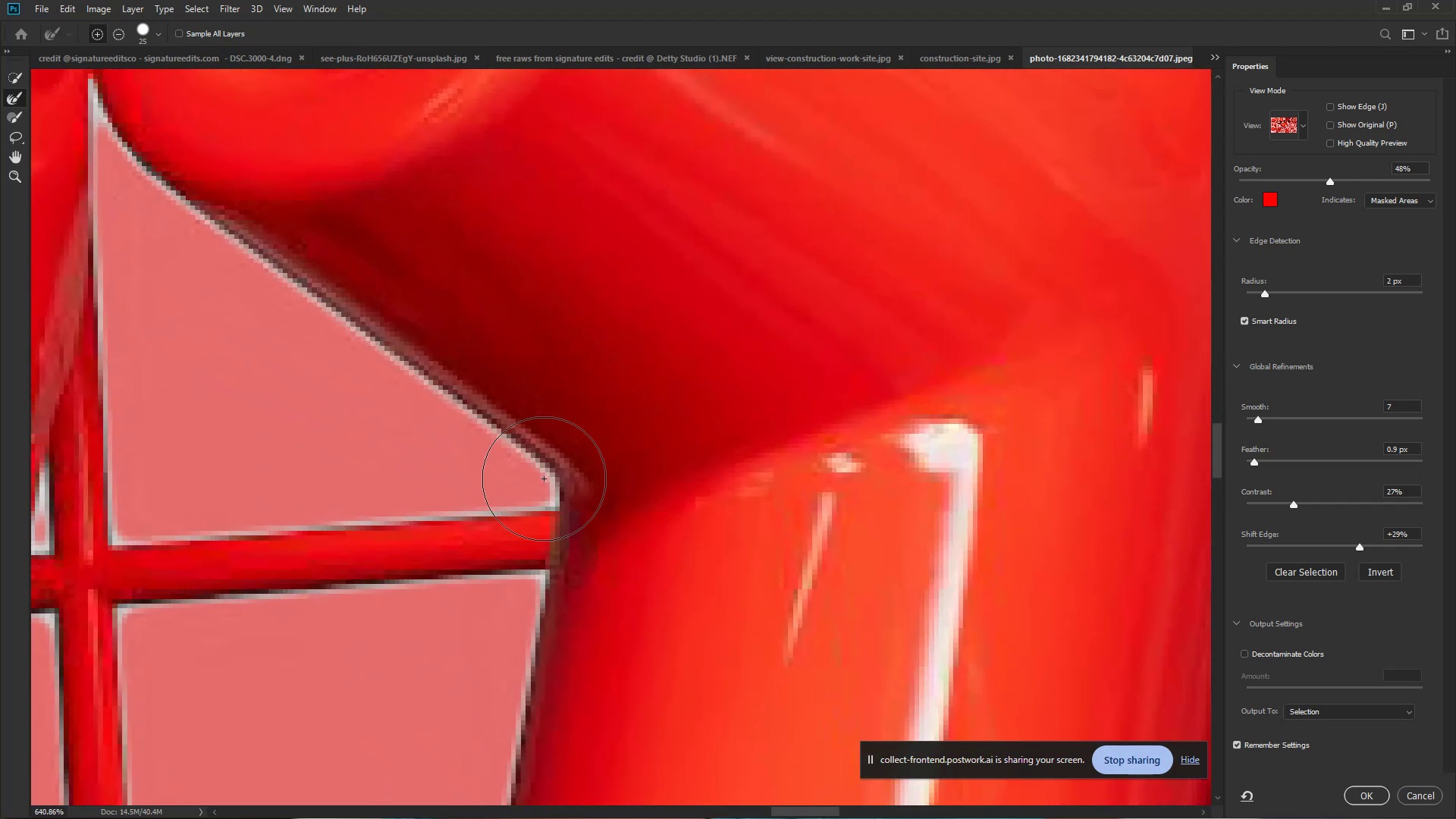 
hold_key(key=Space, duration=0.45)
 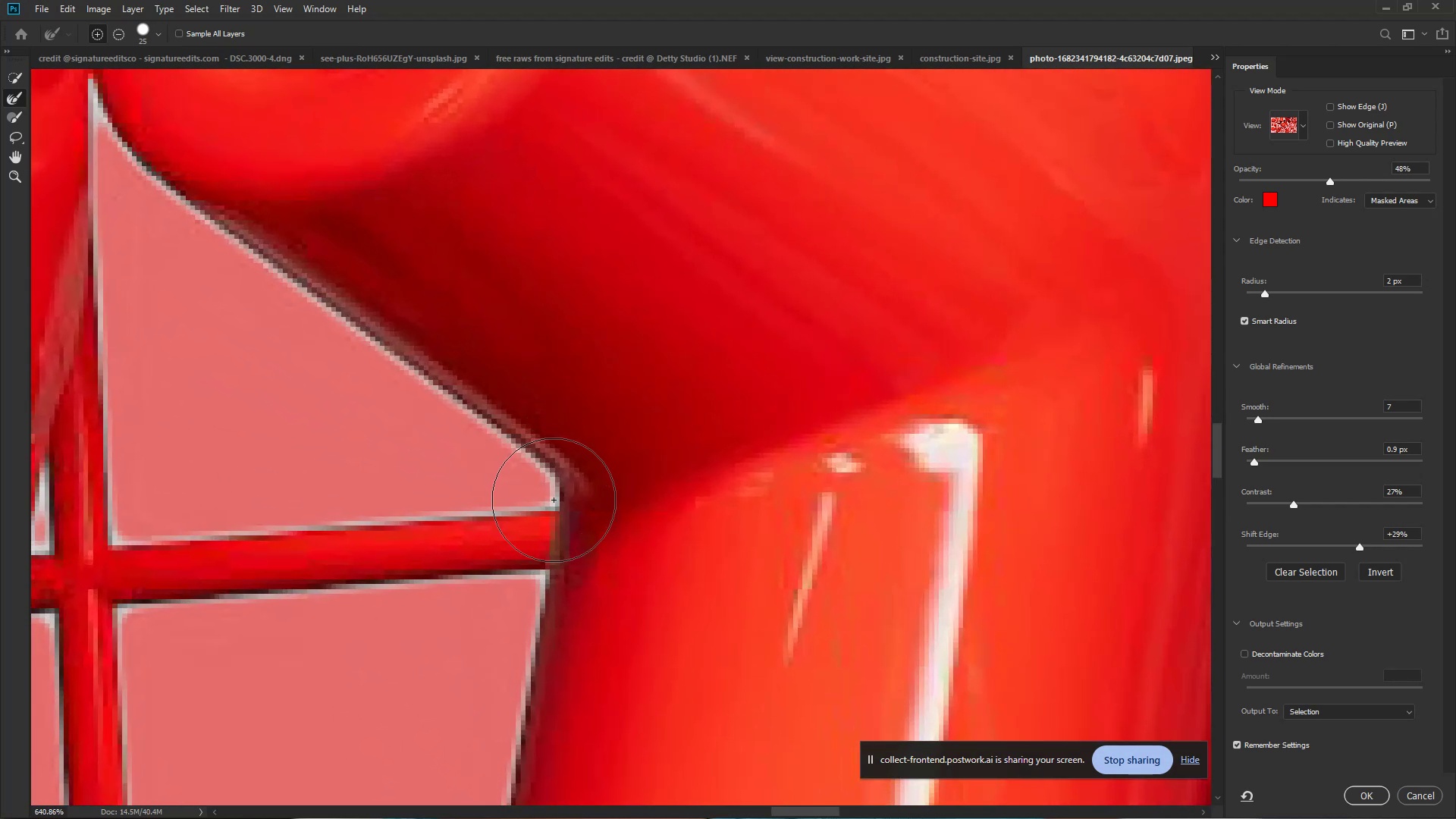 
left_click([554, 500])
 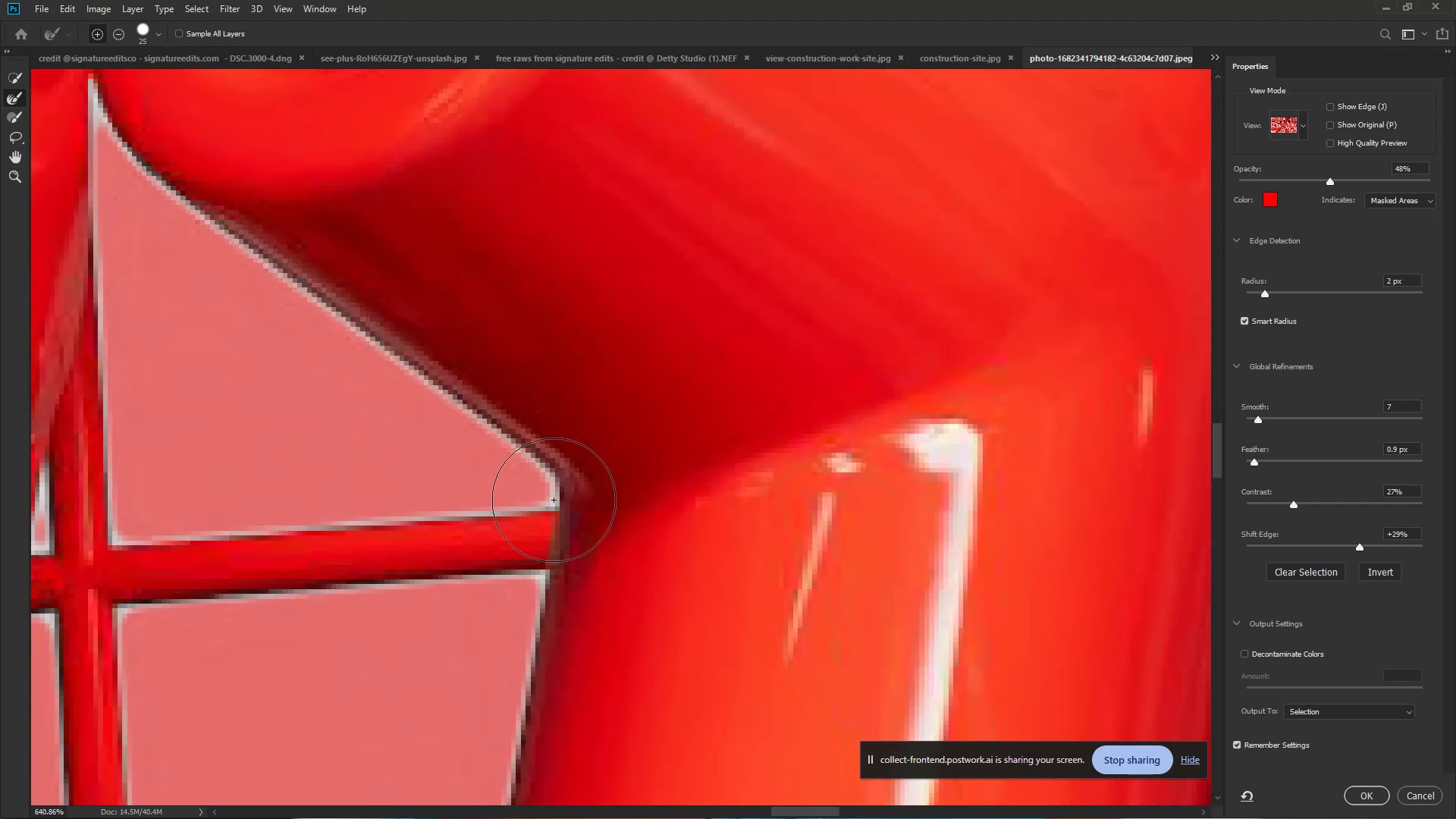 
left_click([551, 500])
 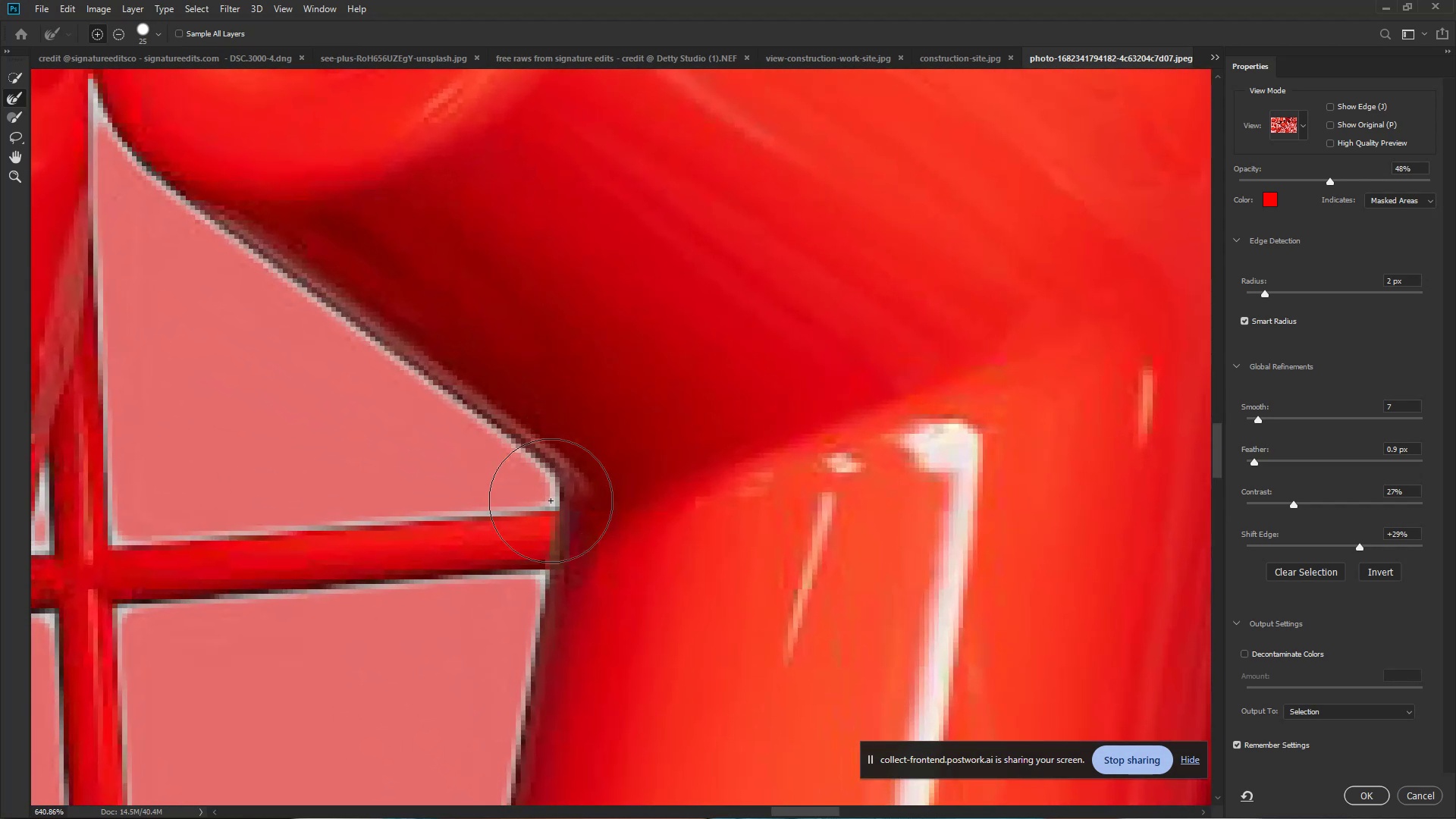 
hold_key(key=ControlLeft, duration=1.42)
 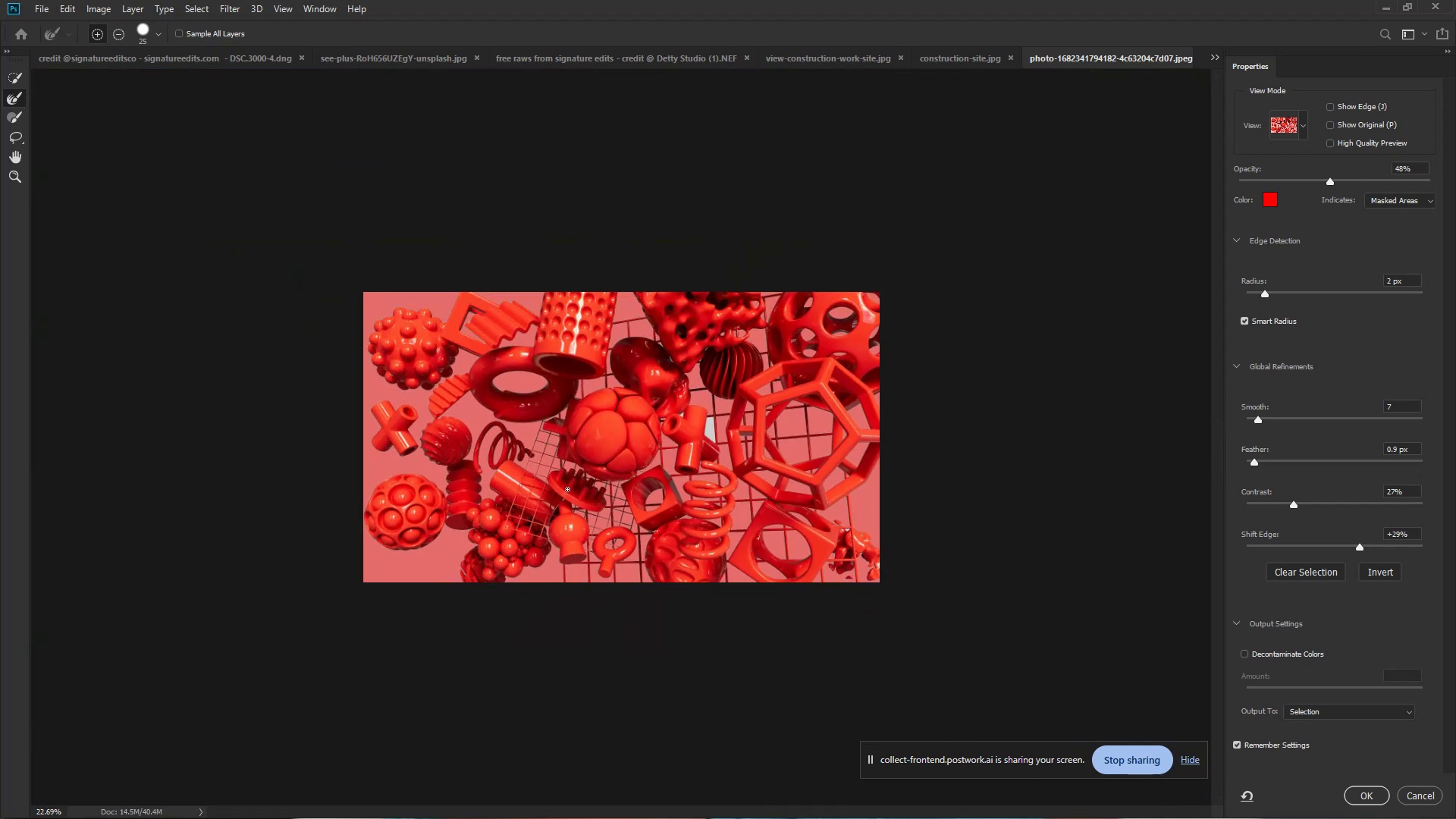 
hold_key(key=Space, duration=1.29)
 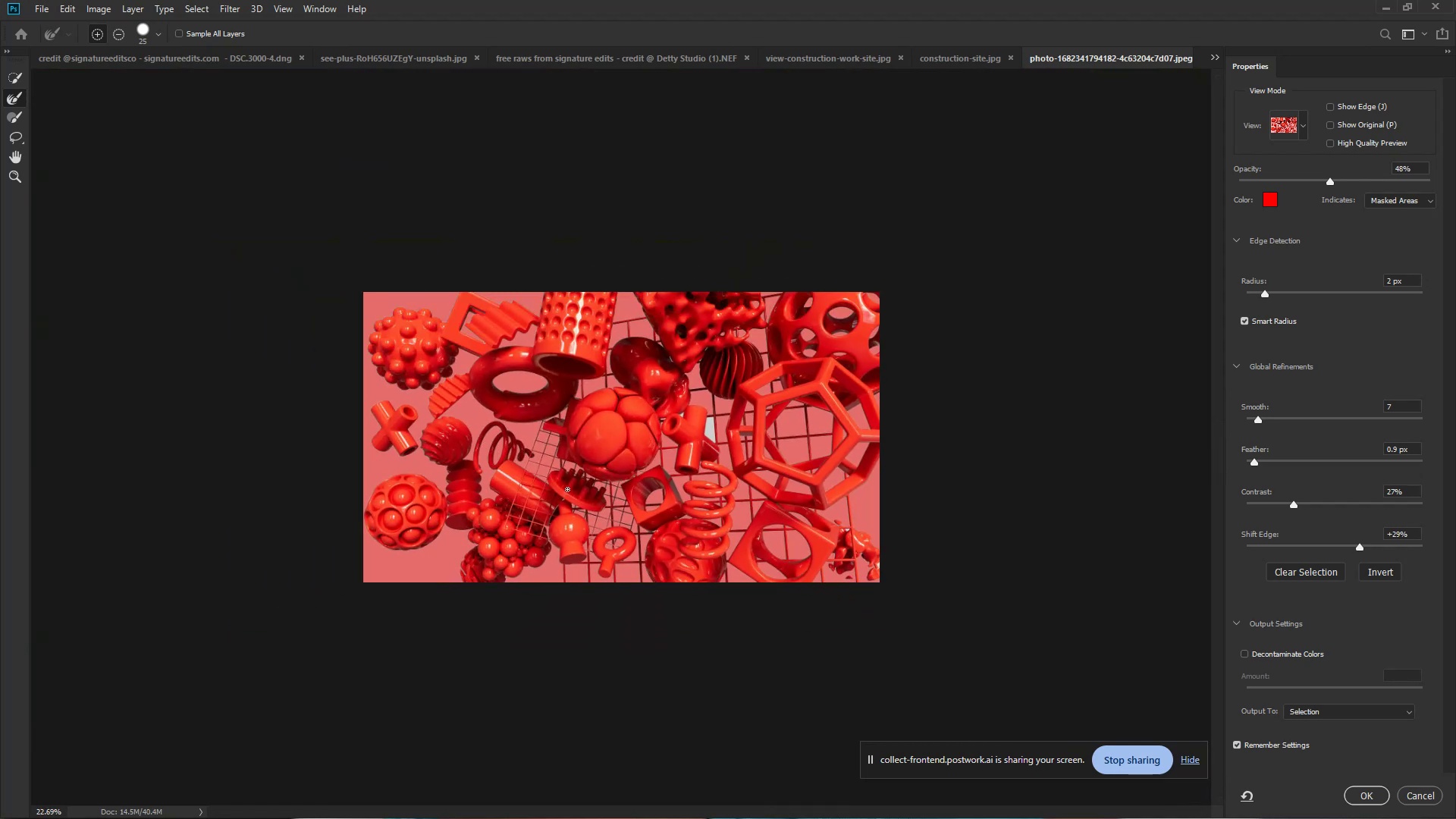 
left_click_drag(start_coordinate=[637, 446], to_coordinate=[445, 449])
 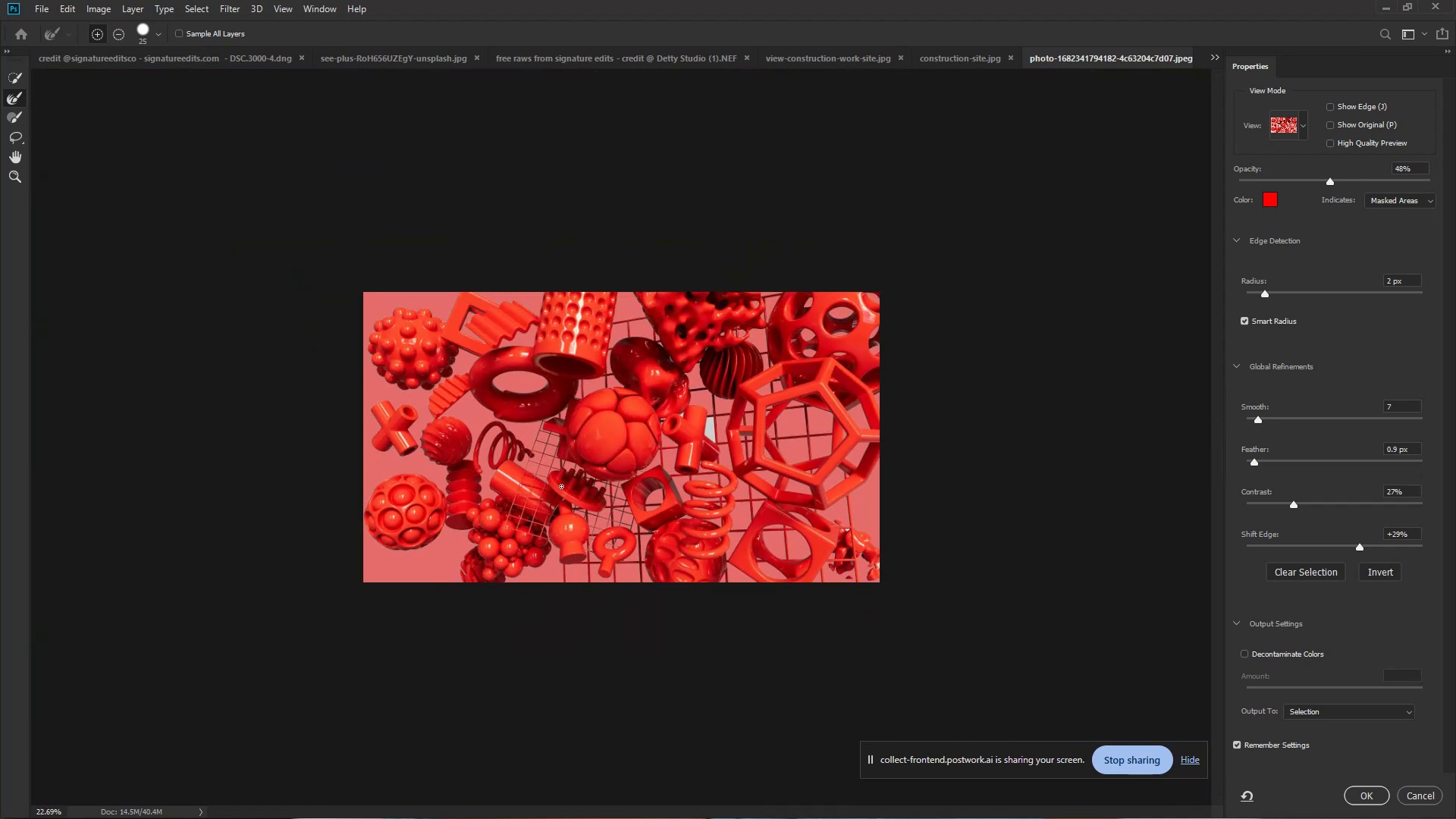 
hold_key(key=Space, duration=1.53)
 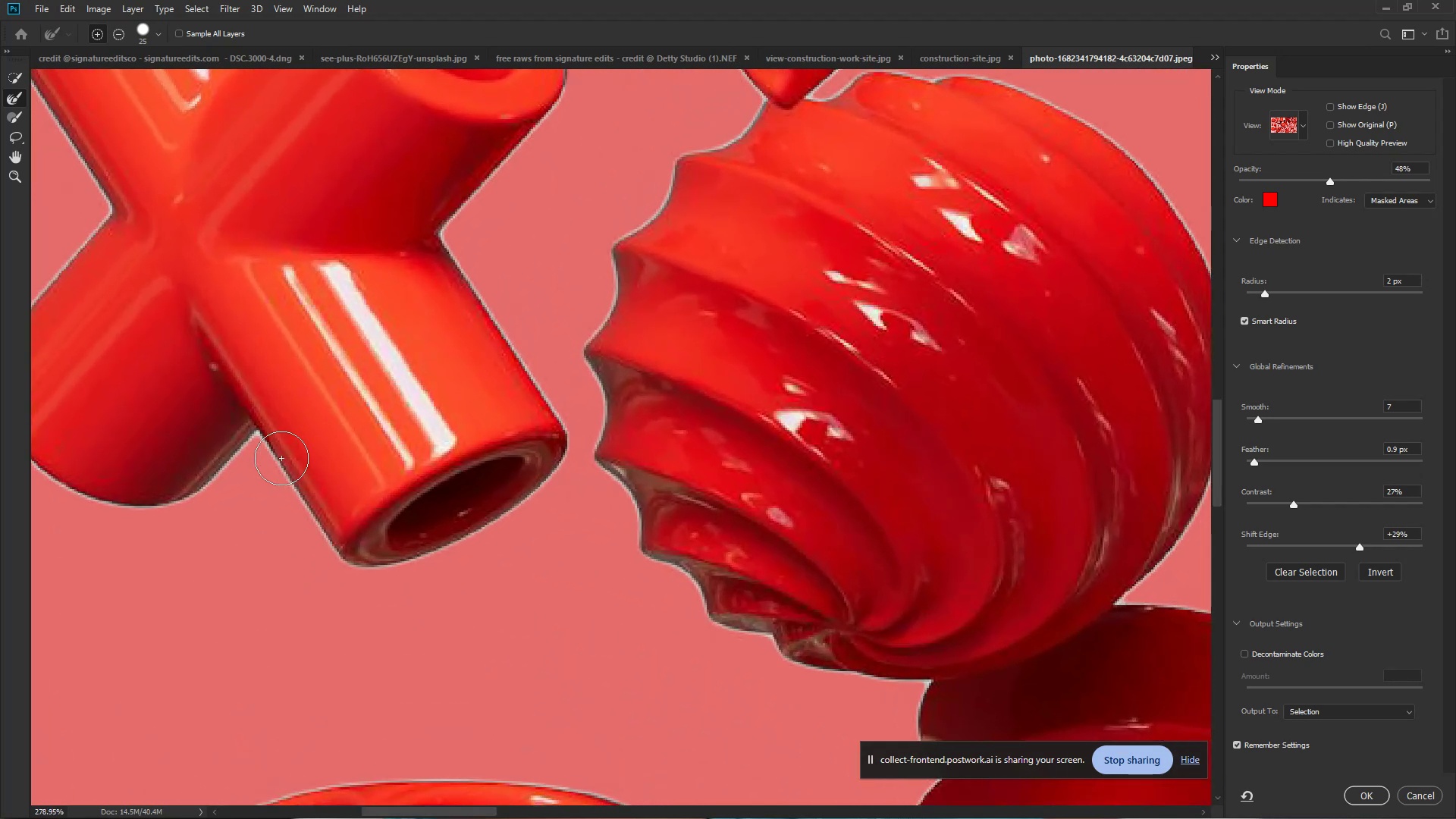 
left_click_drag(start_coordinate=[405, 447], to_coordinate=[551, 472])
 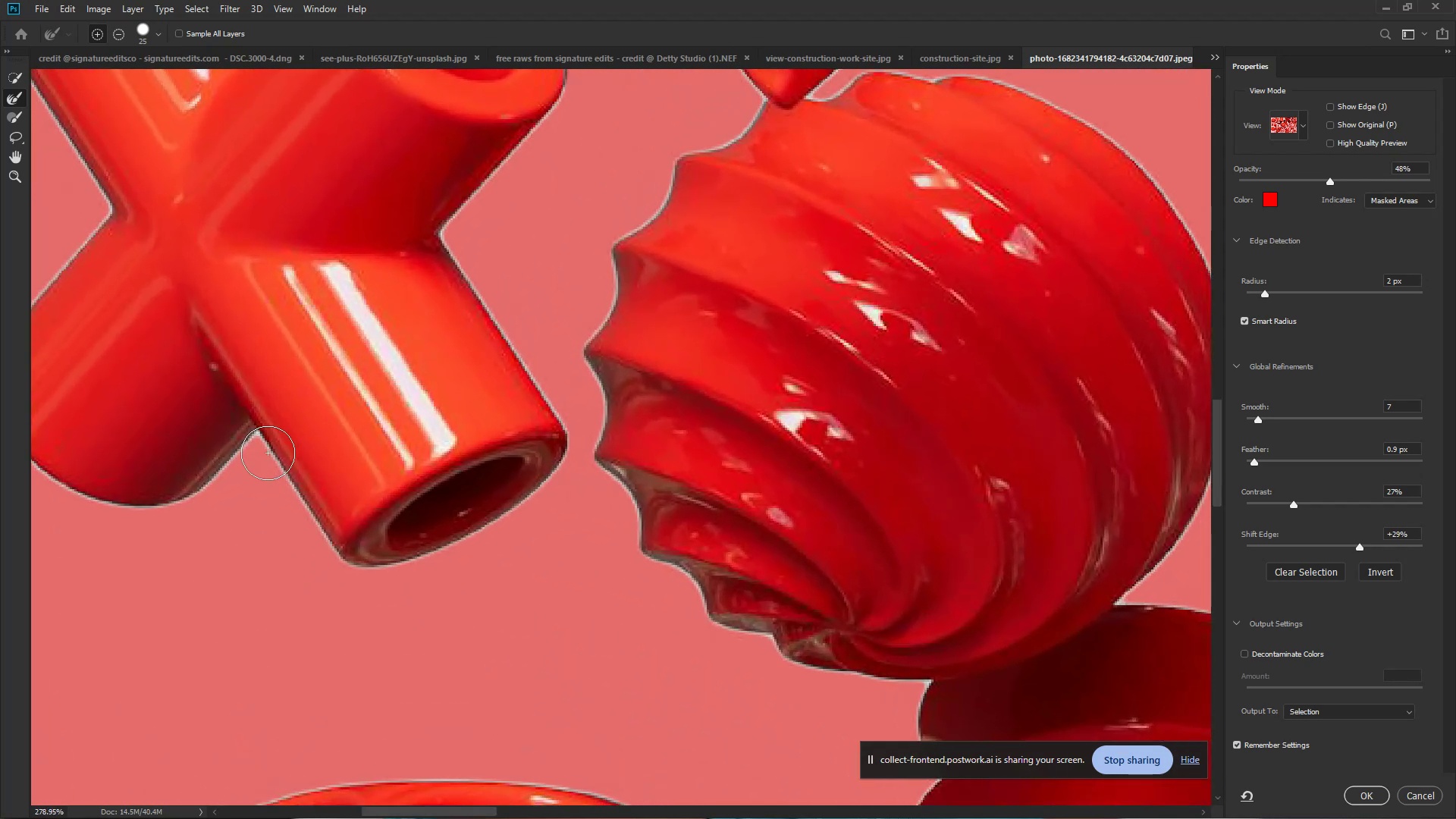 
key(Control+Space)
 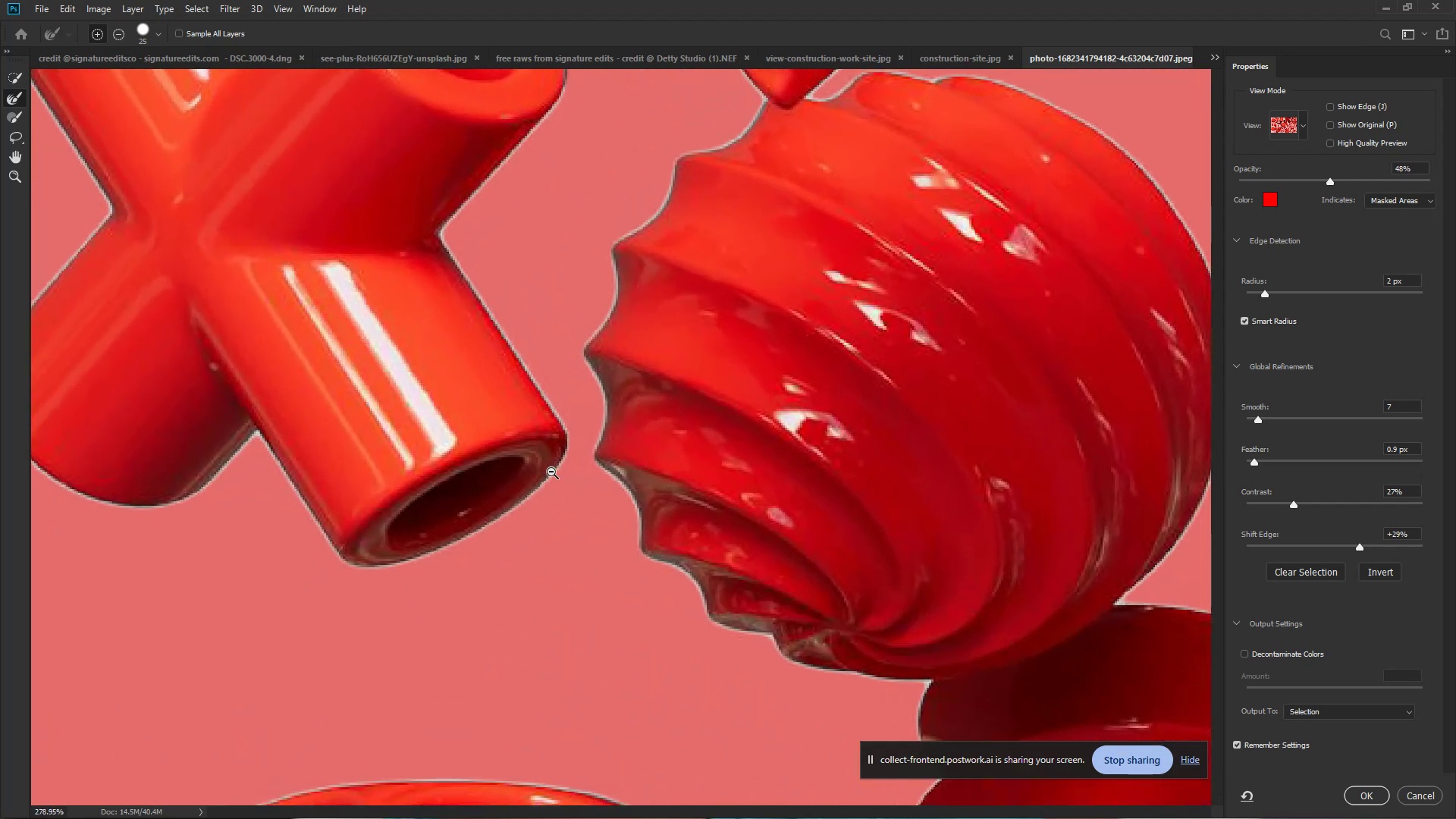 
key(Control+Space)
 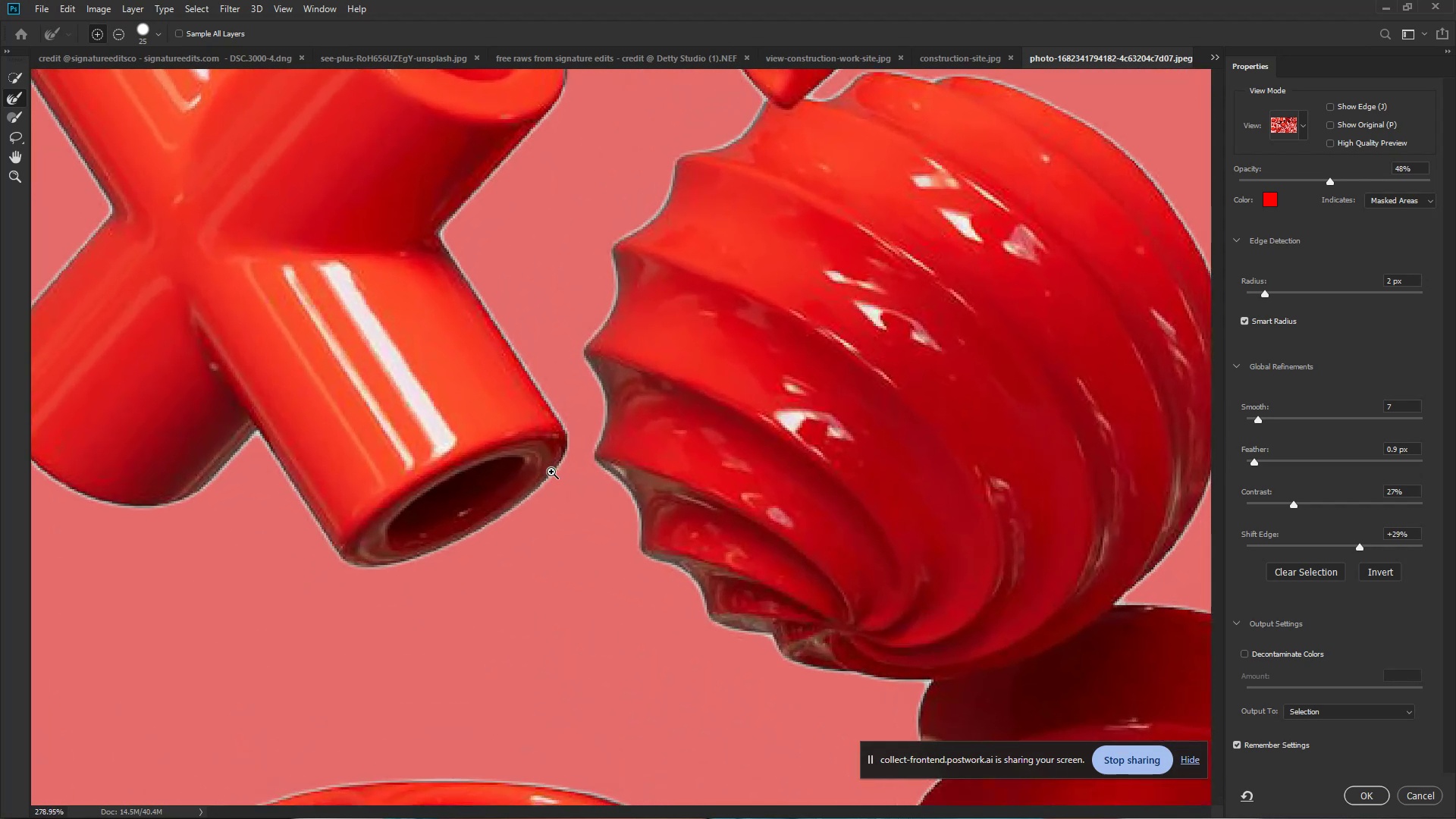 
key(Control+Space)
 